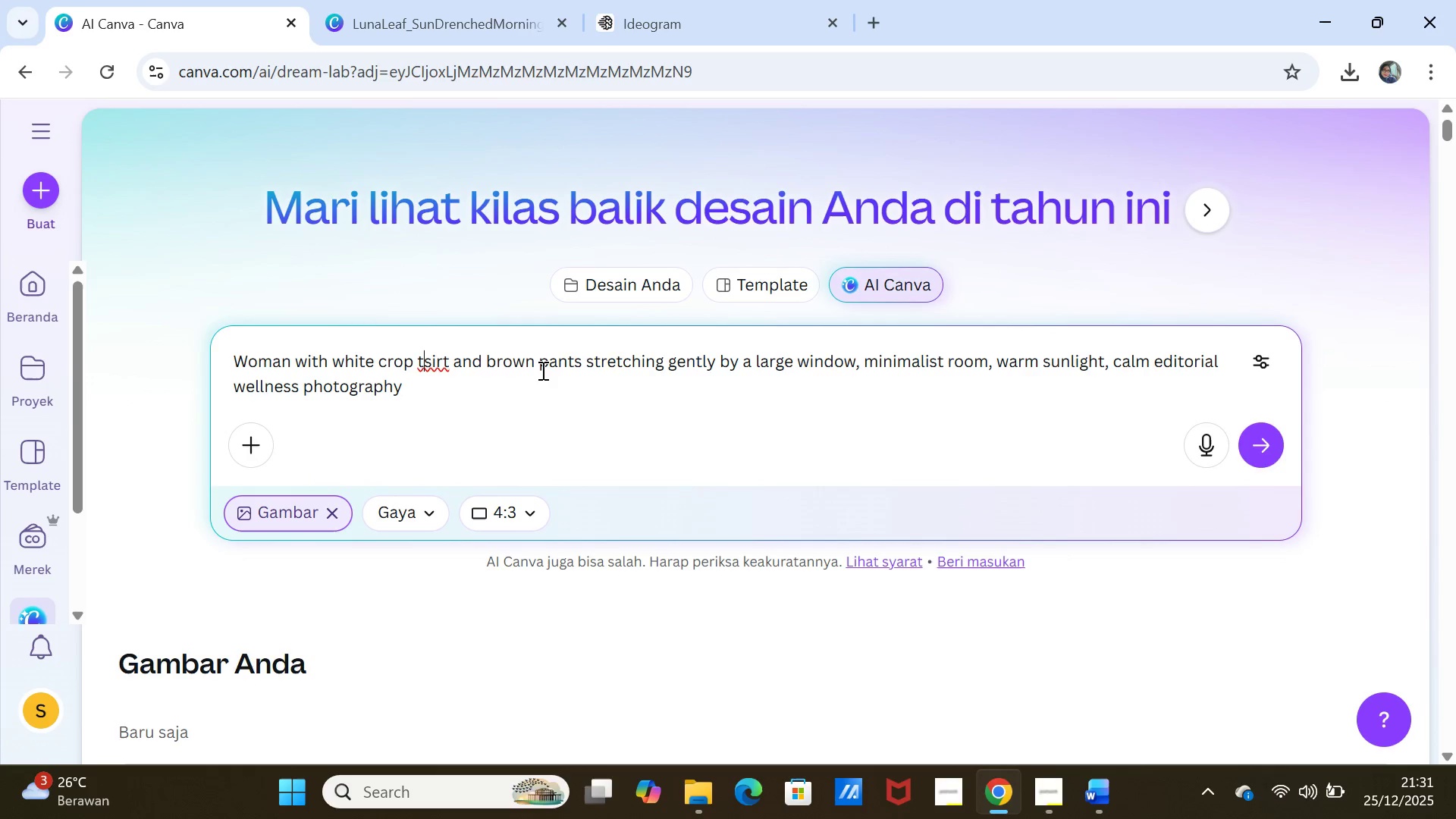 
key(ArrowRight)
 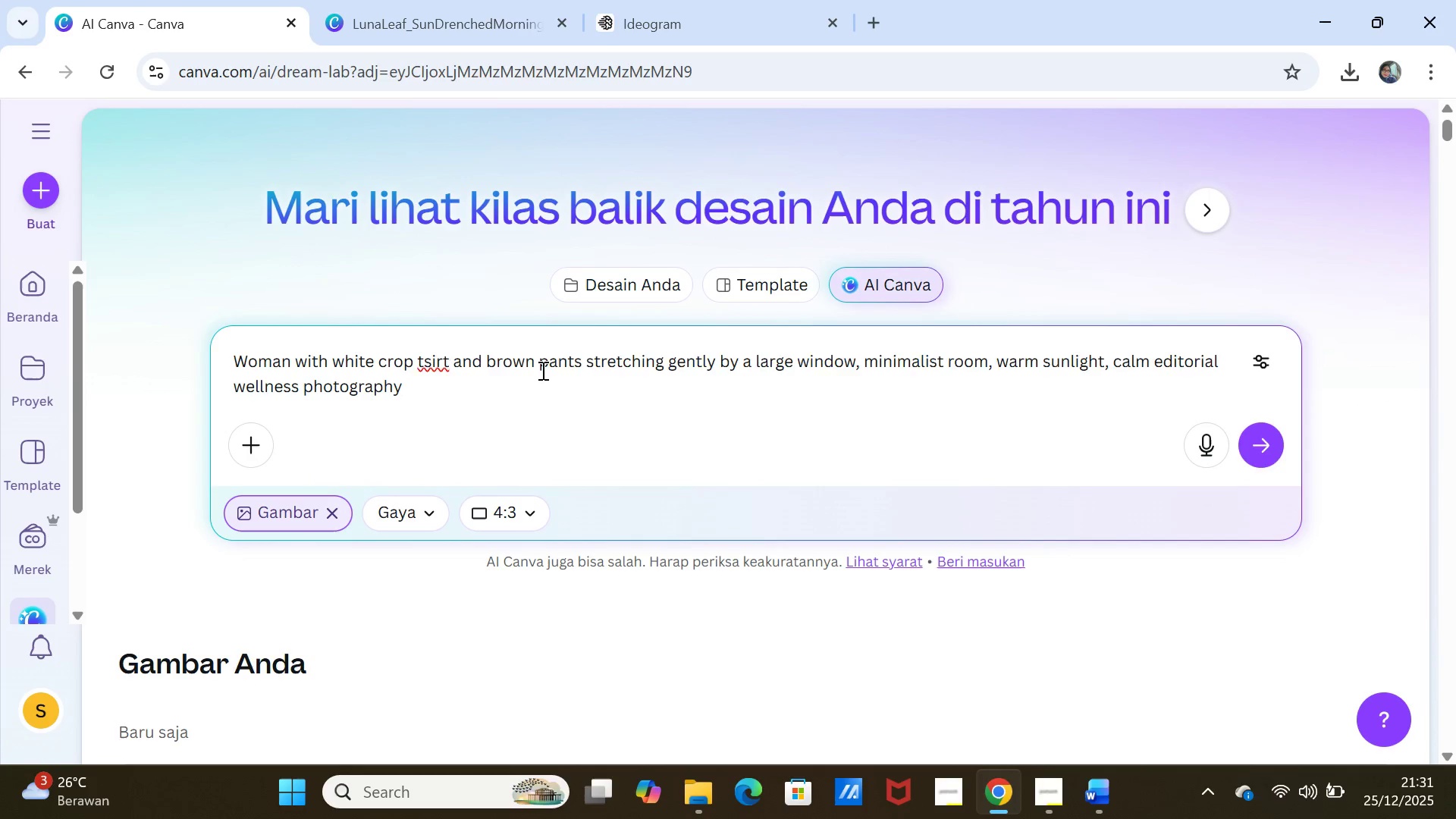 
key(H)
 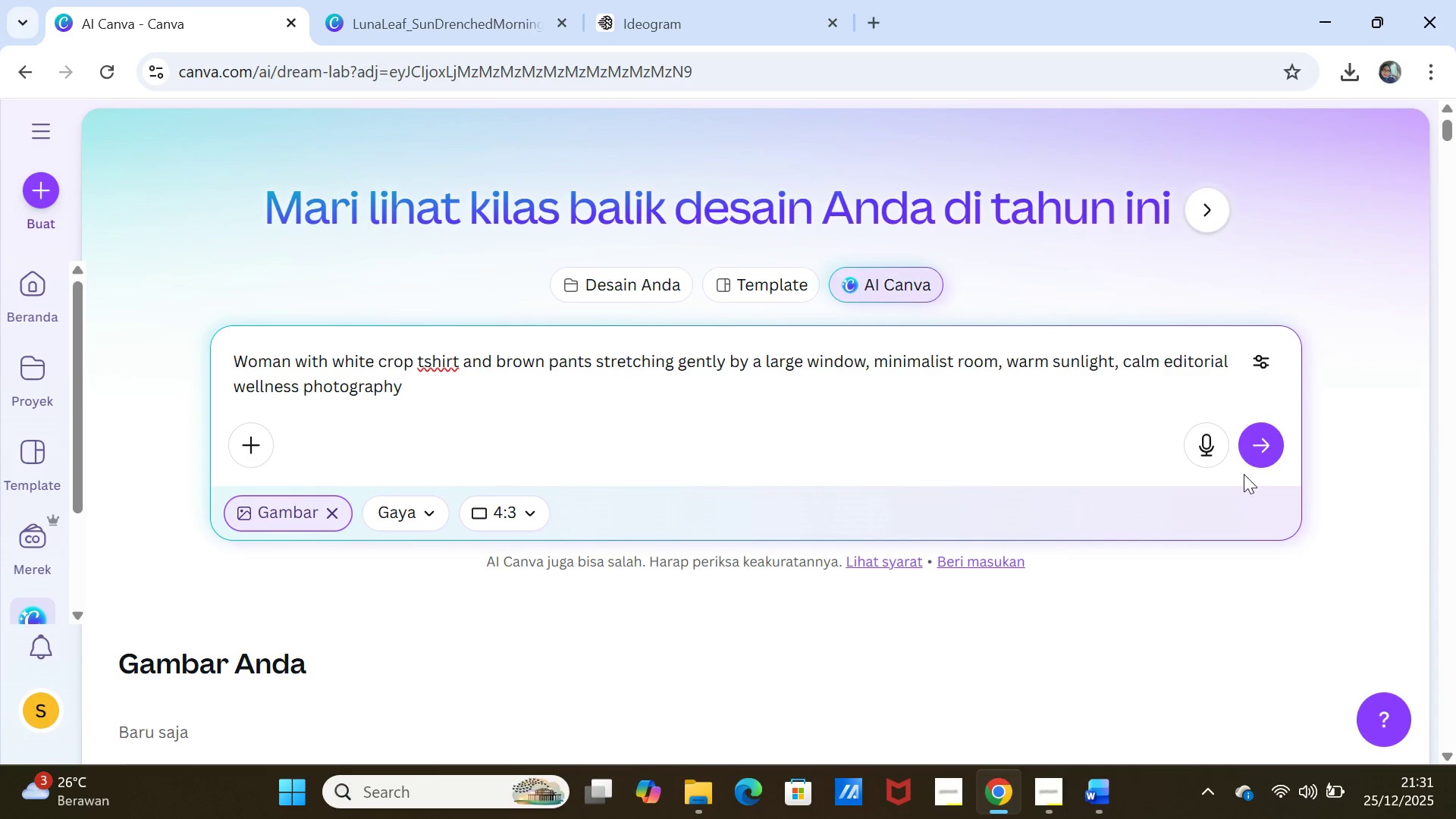 
left_click([1267, 444])
 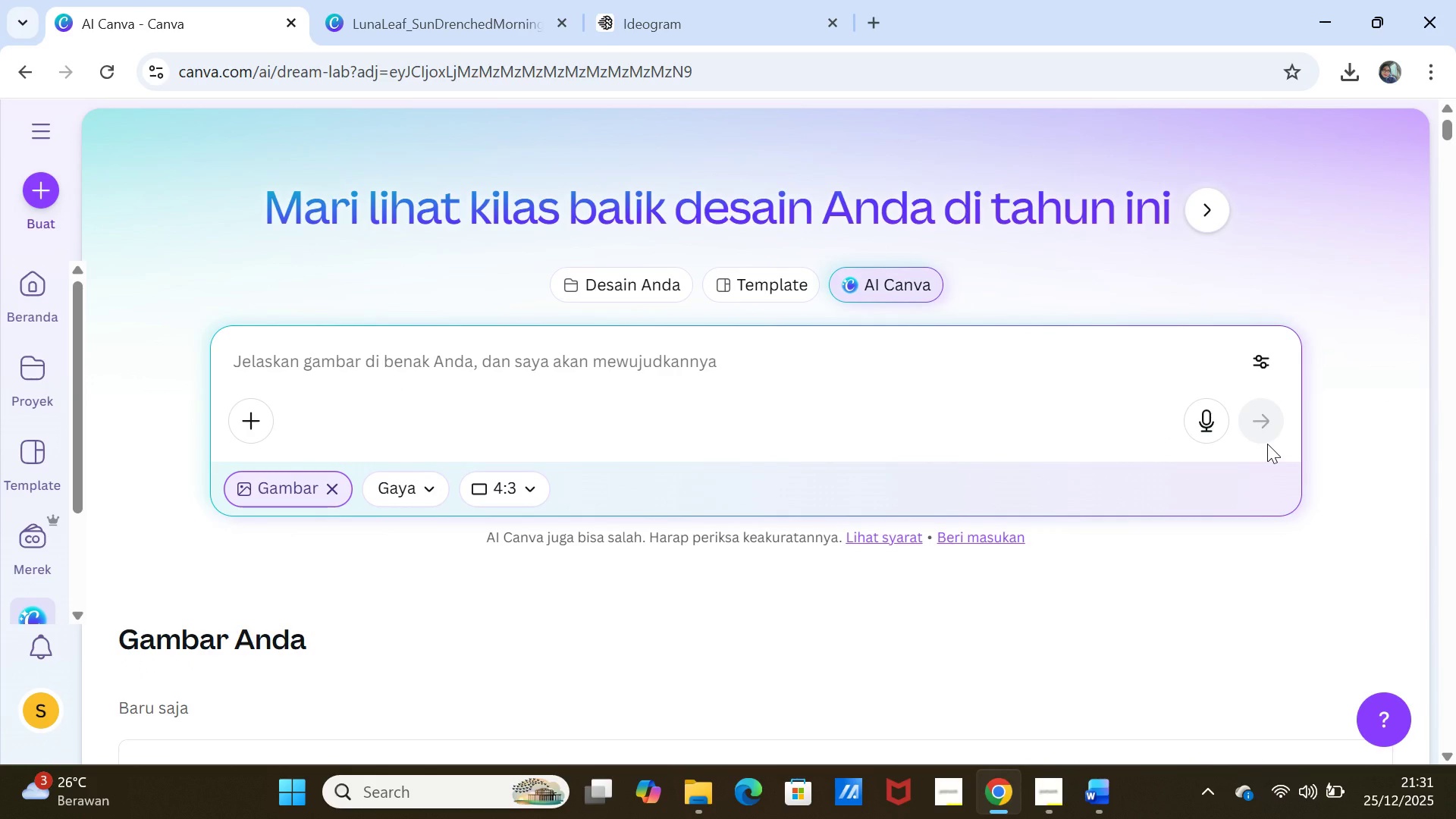 
scroll: coordinate [1267, 444], scroll_direction: down, amount: 4.0
 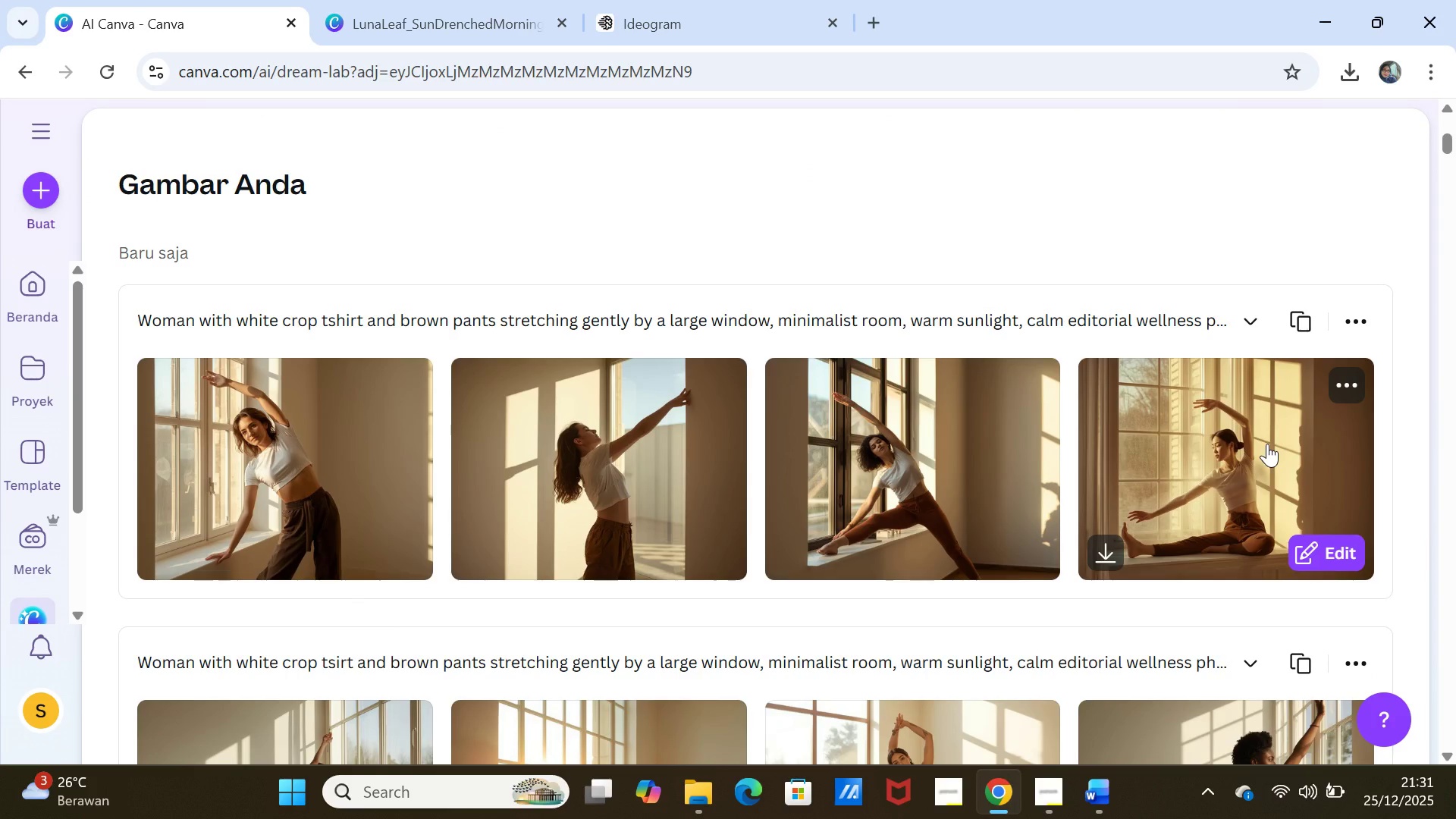 
wait(17.71)
 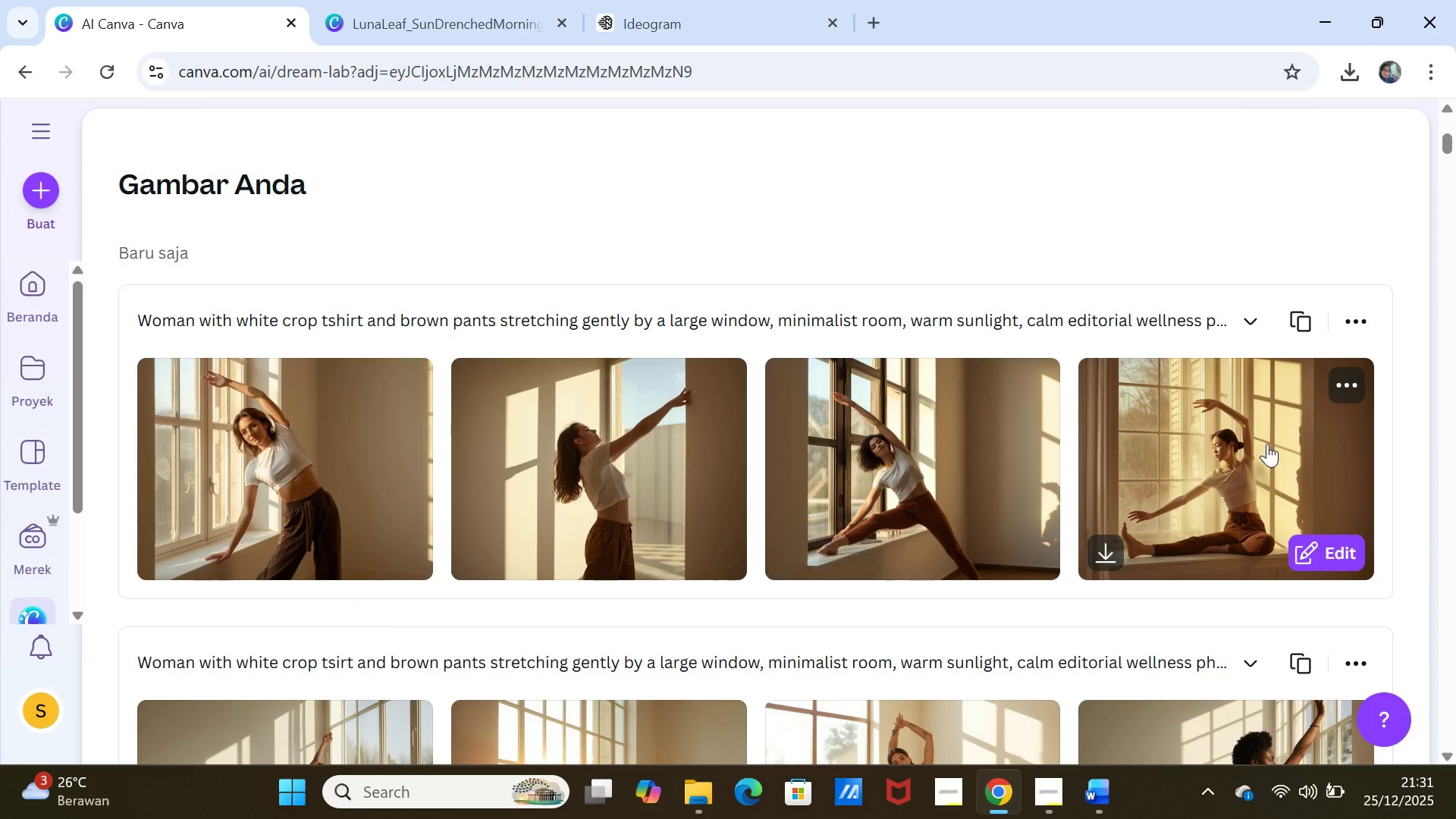 
left_click([403, 382])
 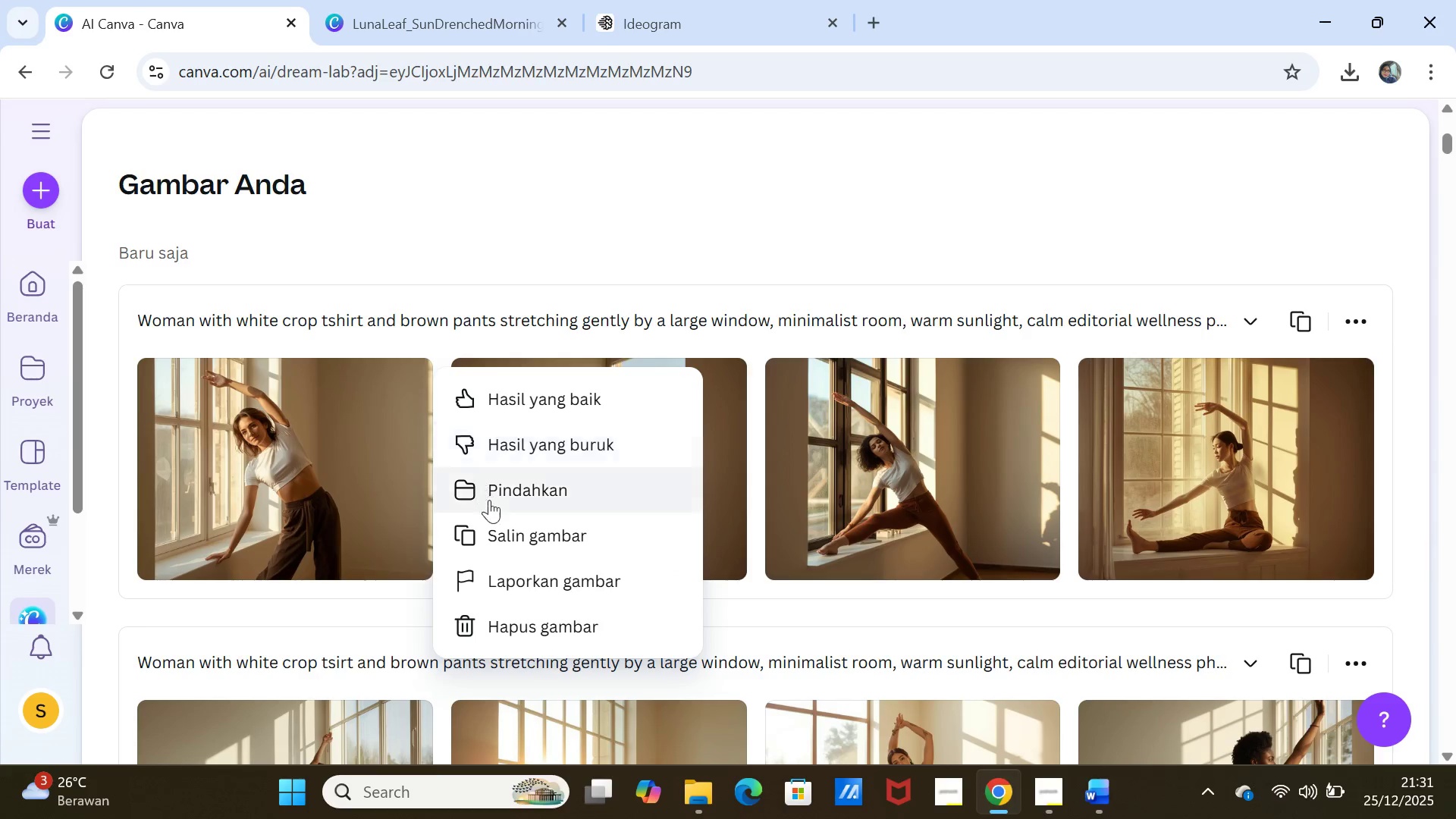 
left_click([497, 529])
 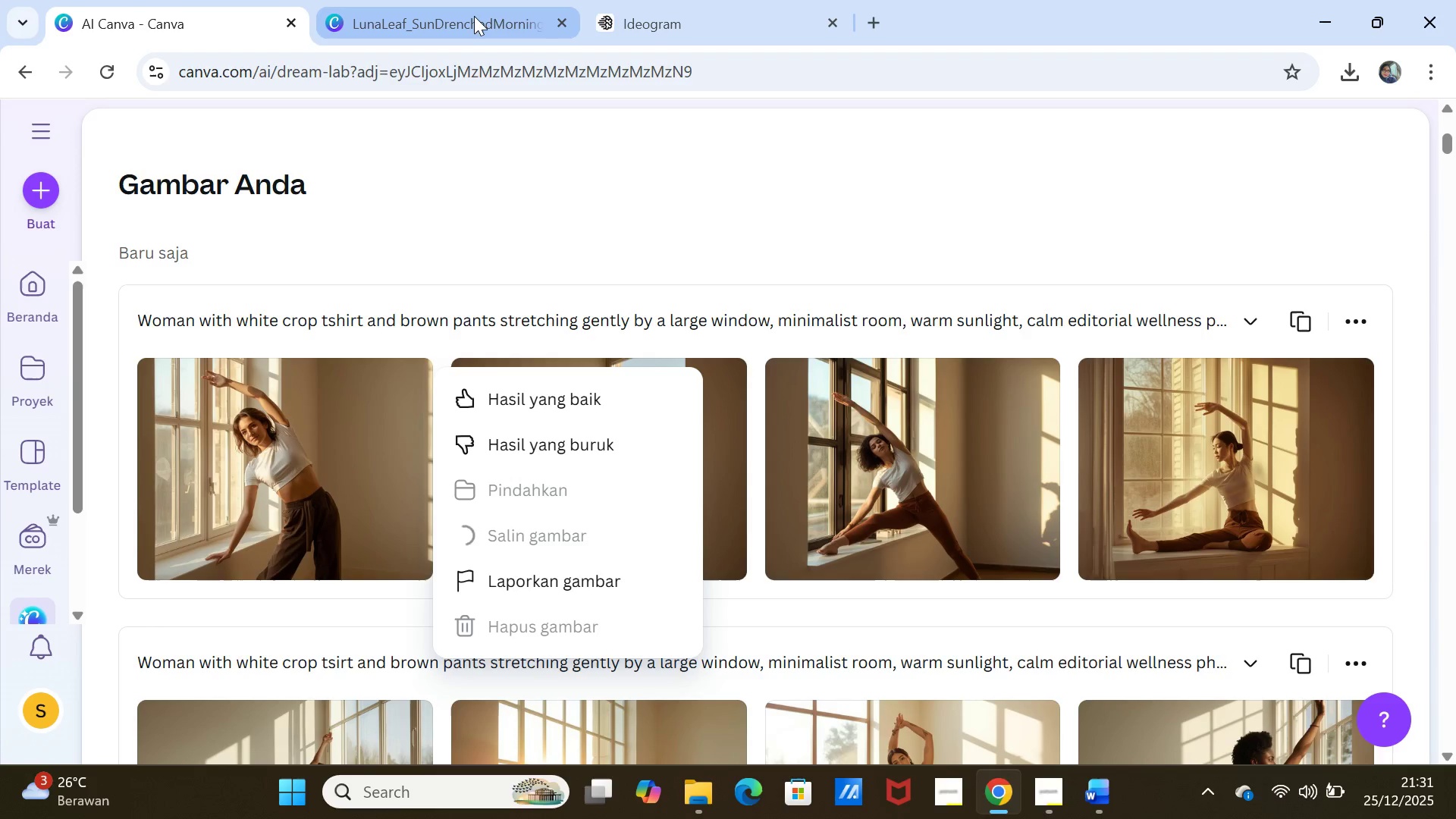 
left_click([474, 12])
 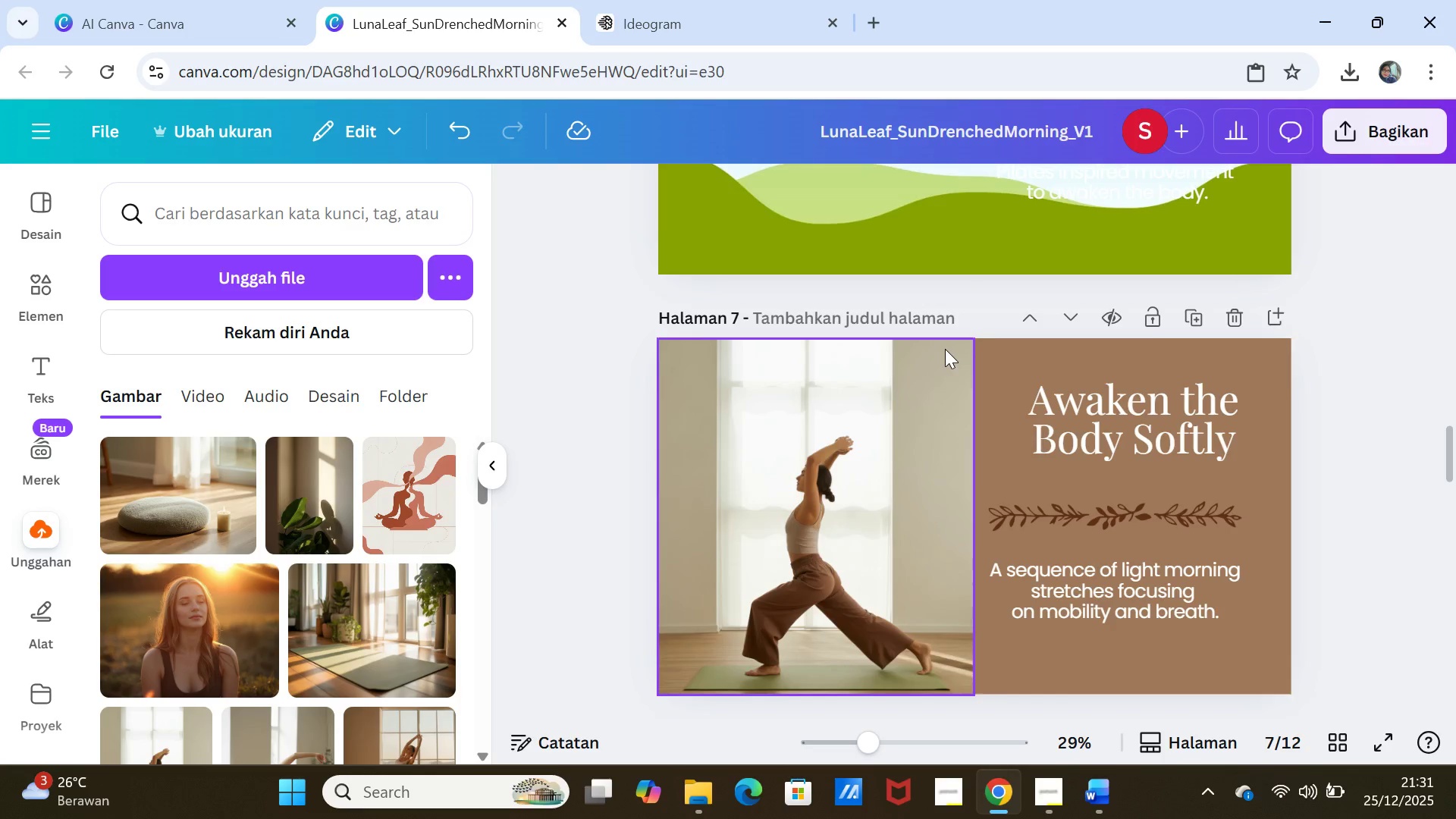 
scroll: coordinate [945, 349], scroll_direction: up, amount: 2.0
 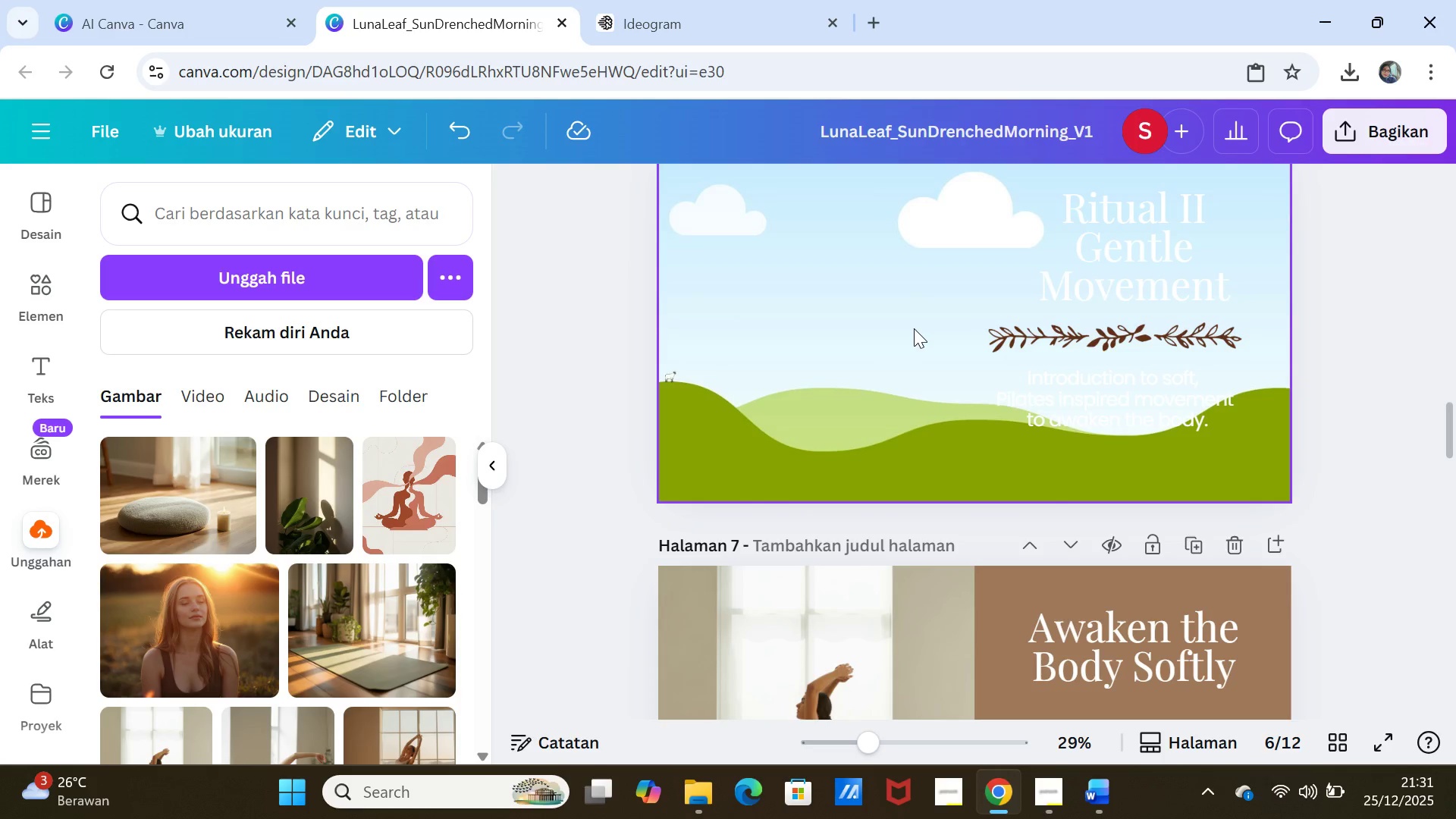 
right_click([914, 328])
 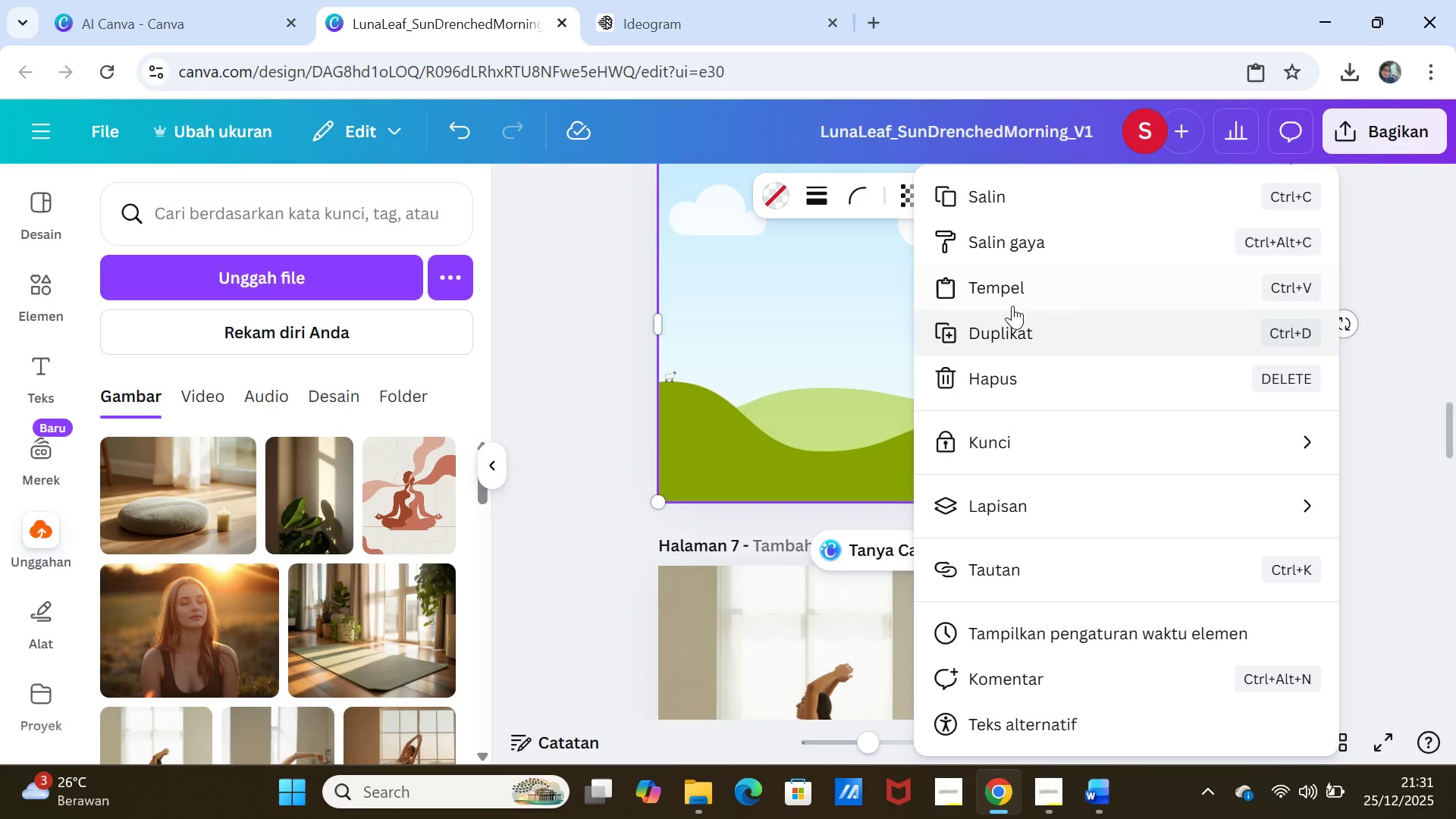 
left_click([1015, 284])
 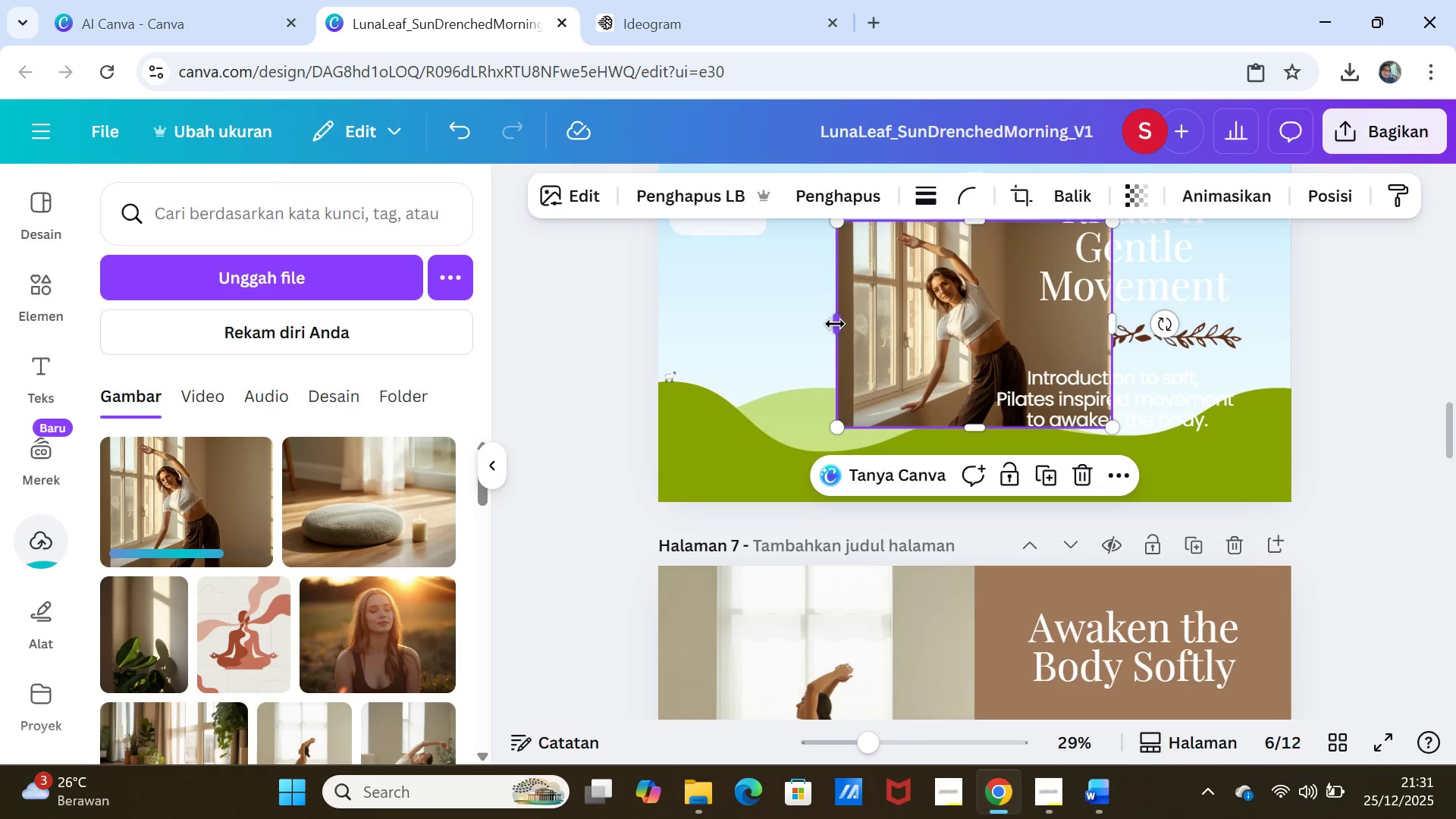 
left_click_drag(start_coordinate=[908, 312], to_coordinate=[909, 300])
 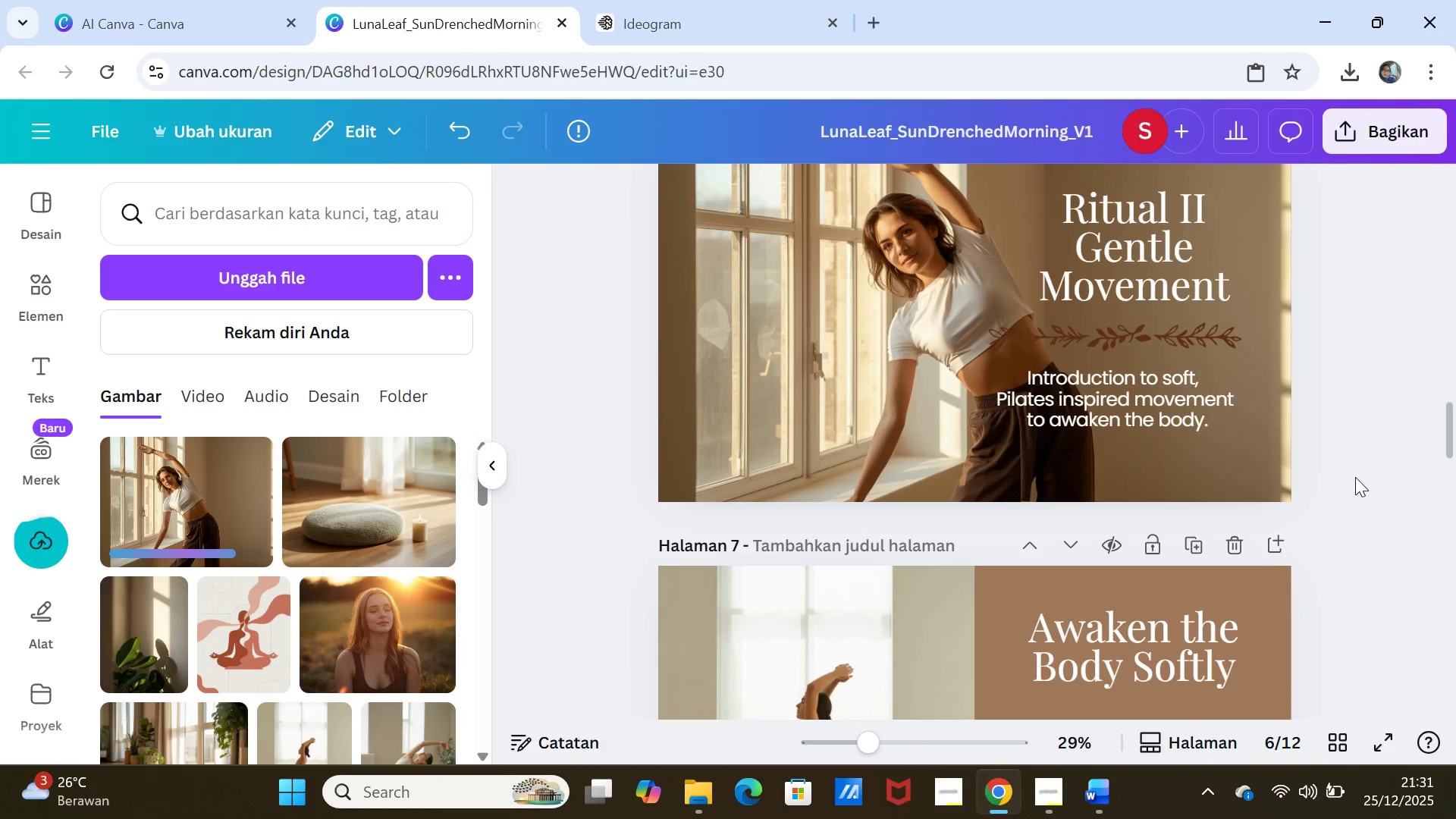 
left_click([1355, 477])
 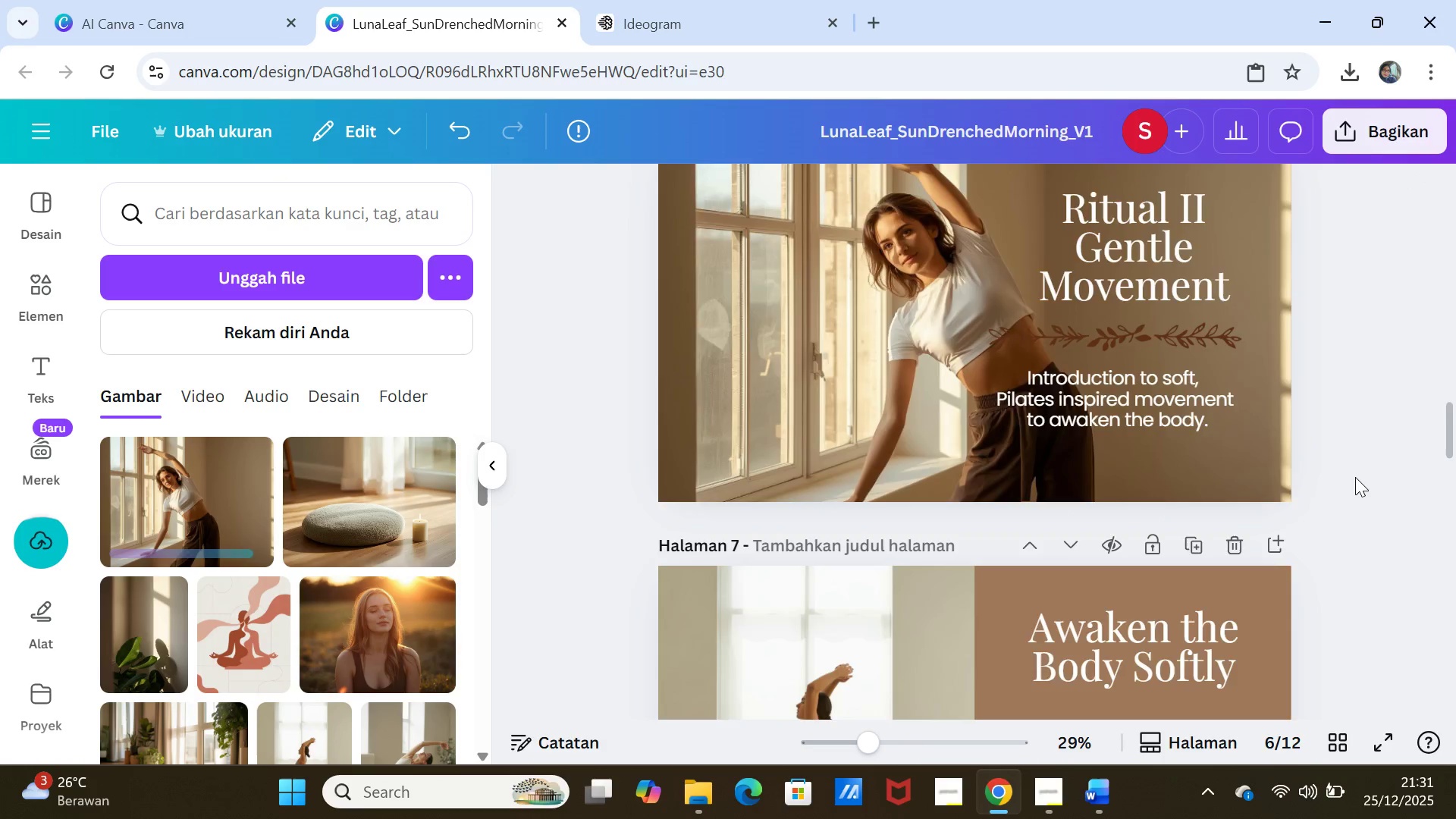 
scroll: coordinate [1355, 477], scroll_direction: down, amount: 2.0
 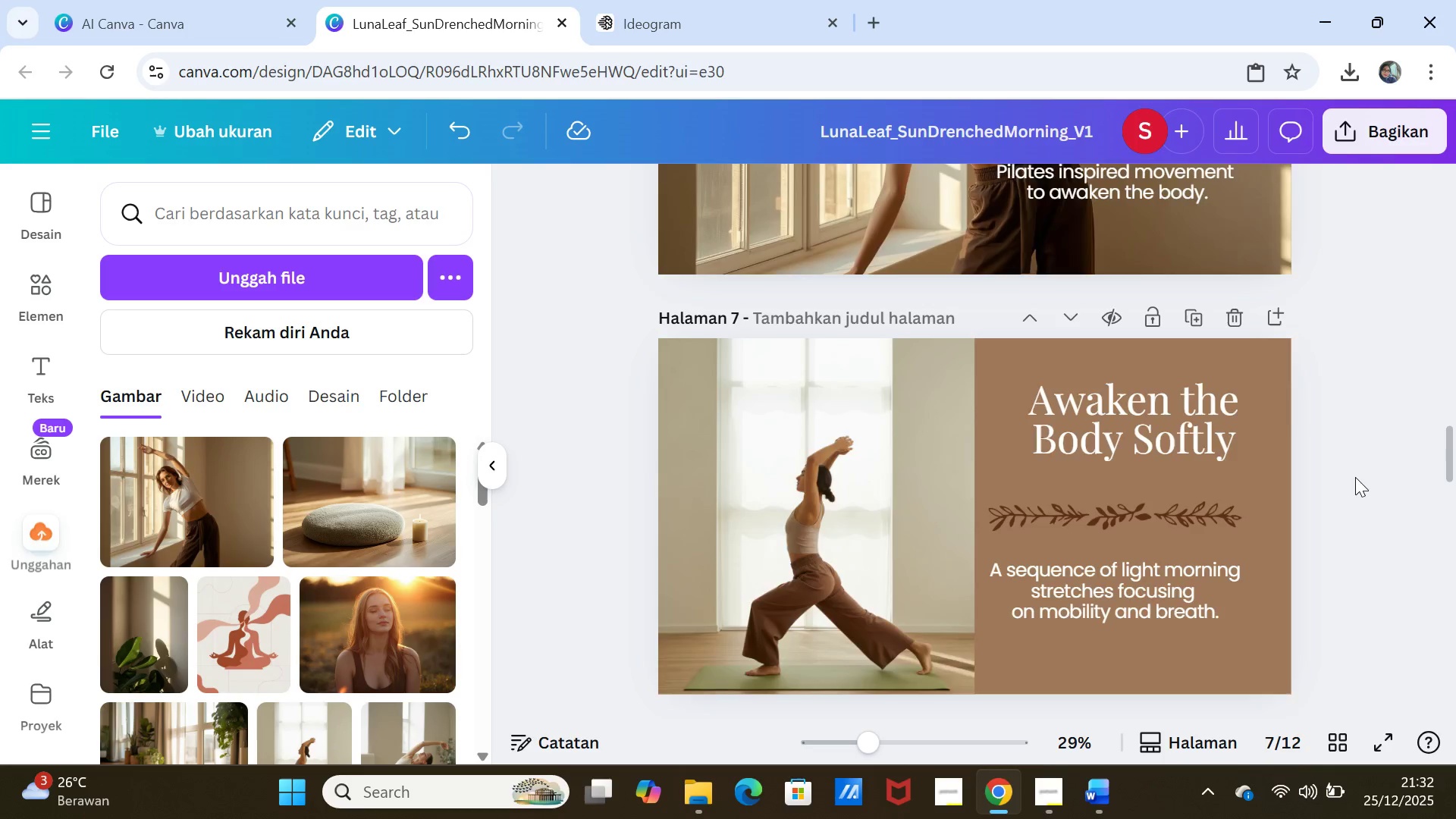 
scroll: coordinate [1355, 477], scroll_direction: up, amount: 2.0
 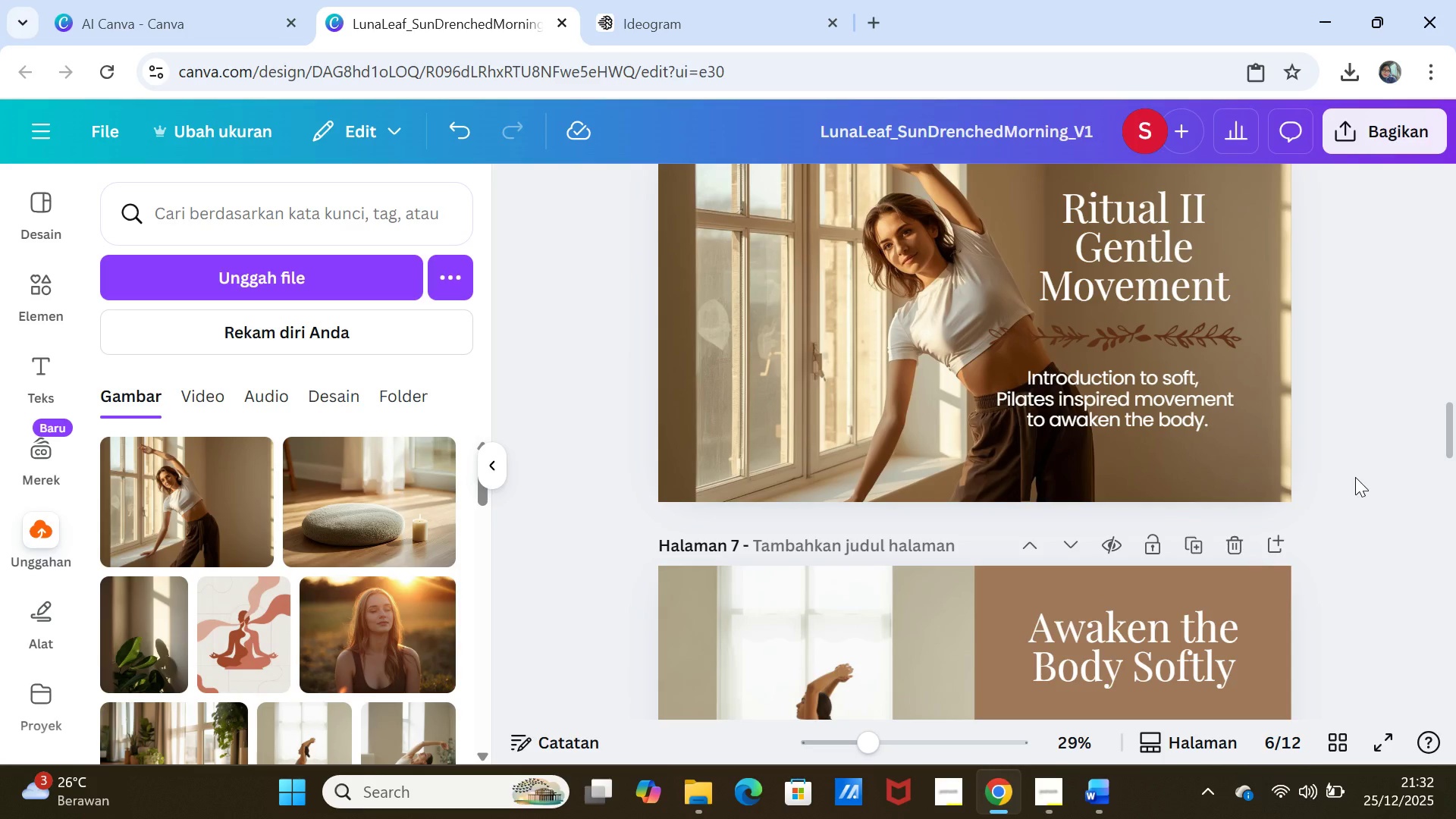 
scroll: coordinate [1355, 477], scroll_direction: down, amount: 2.0
 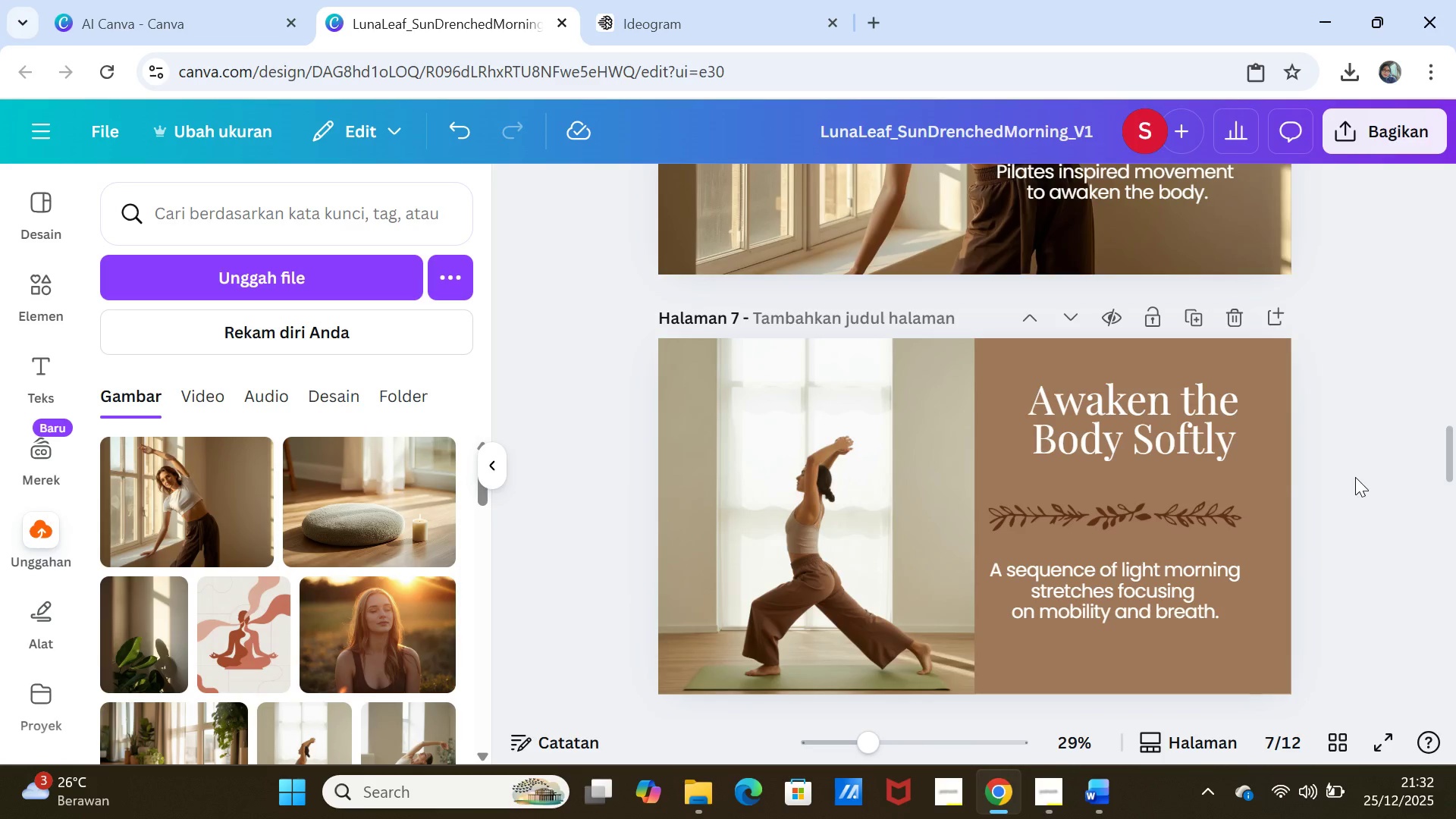 
scroll: coordinate [1355, 477], scroll_direction: up, amount: 10.0
 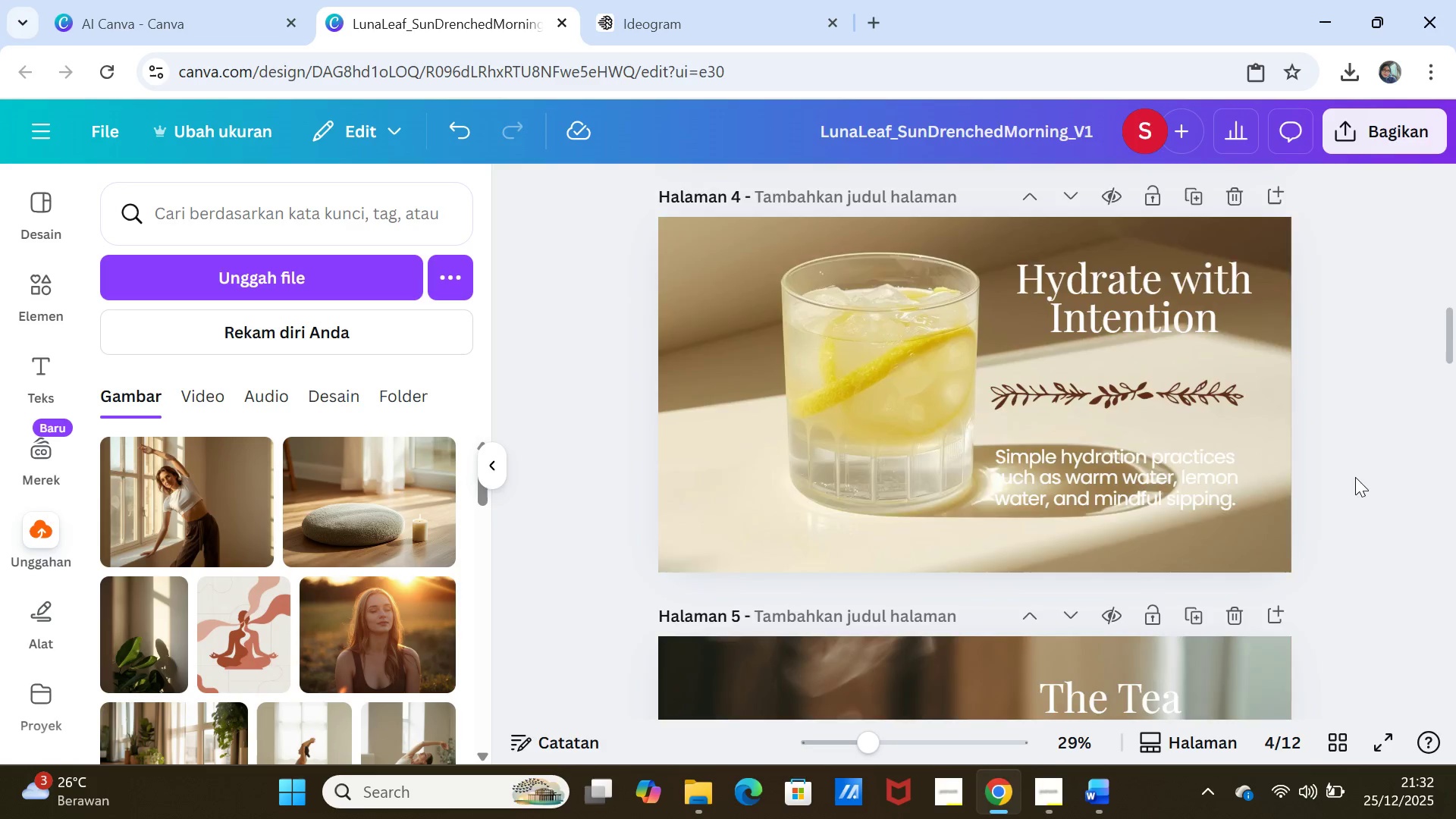 
scroll: coordinate [1355, 477], scroll_direction: down, amount: 4.0
 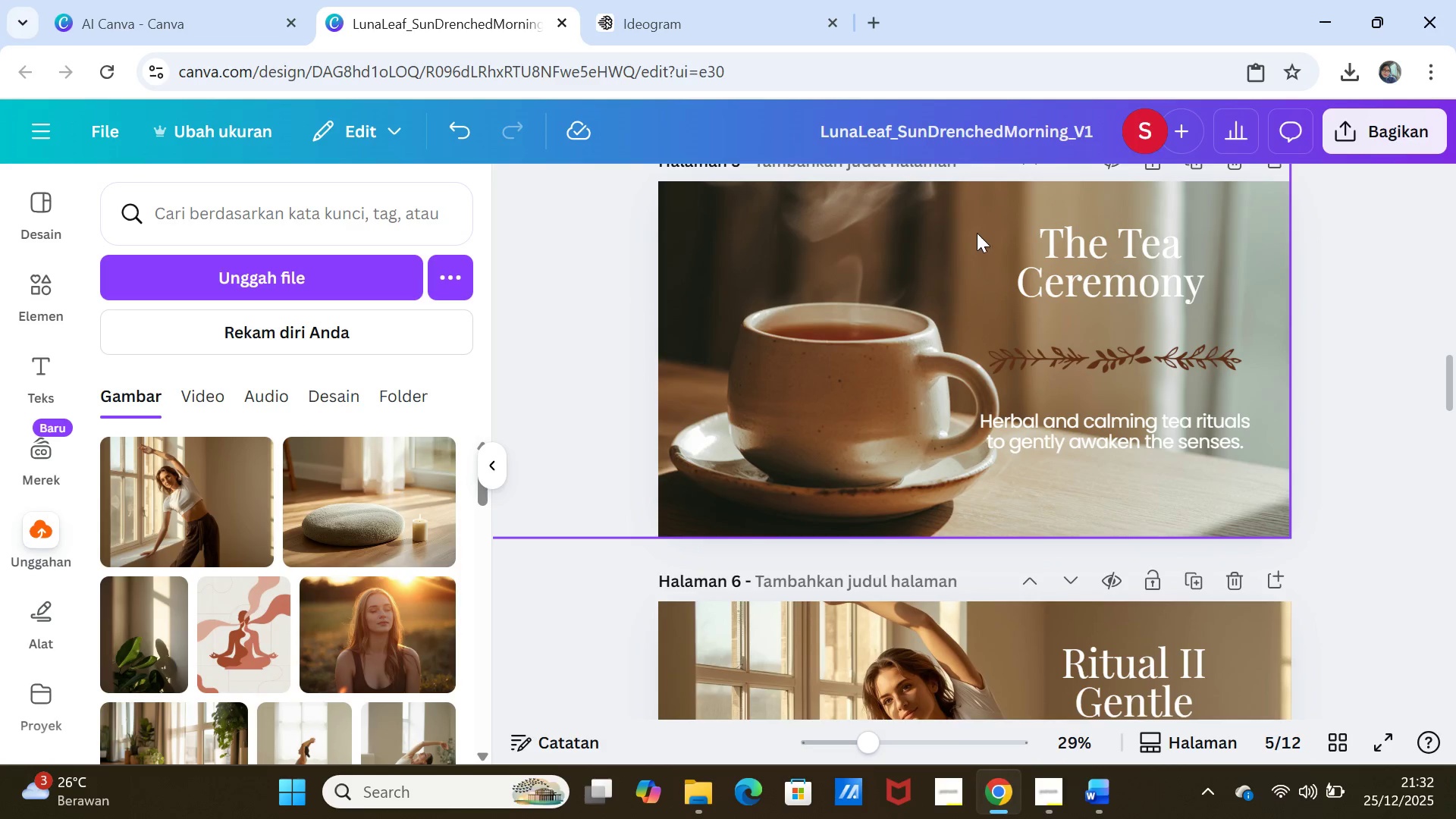 
left_click([970, 224])
 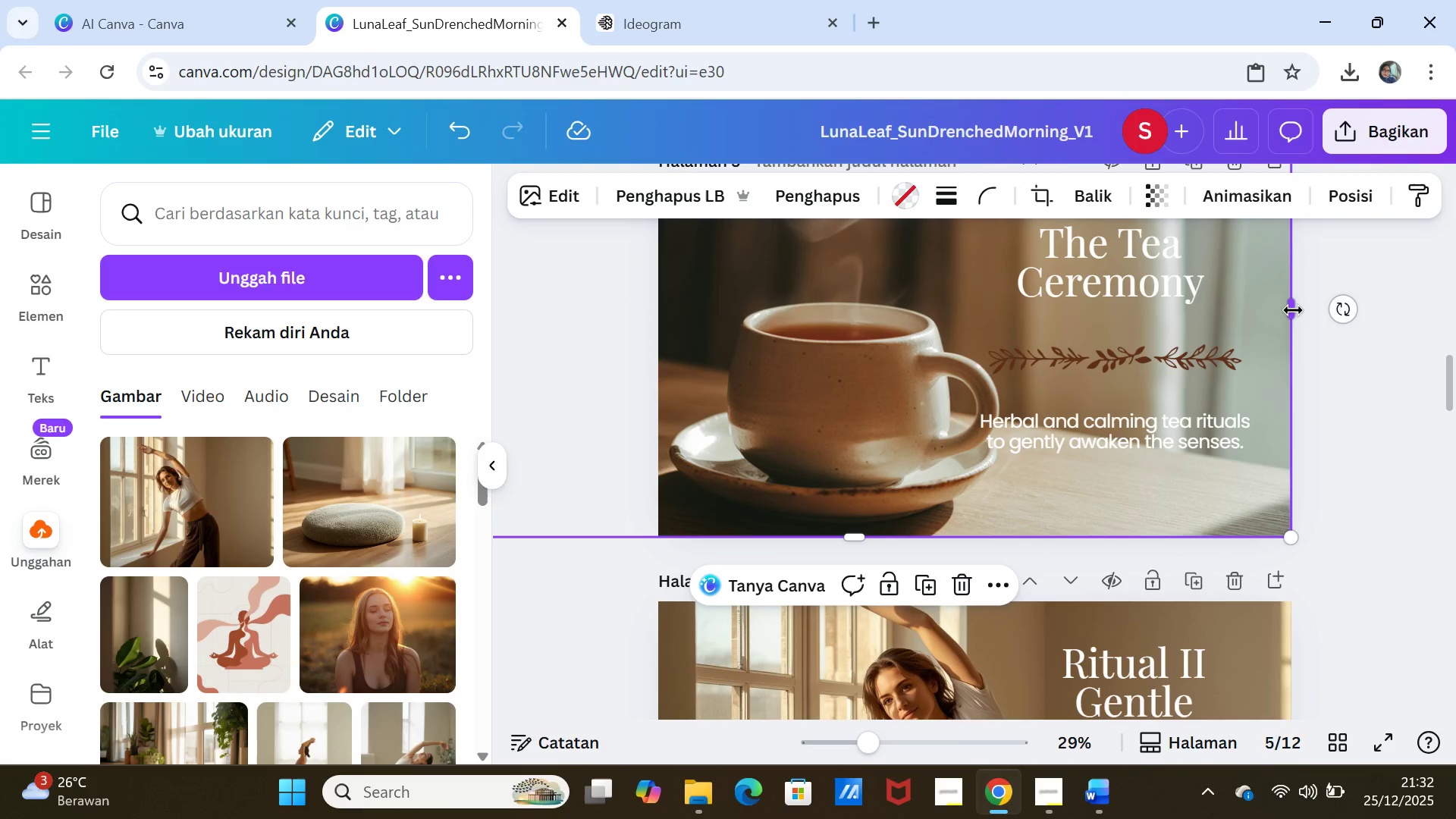 
scroll: coordinate [860, 491], scroll_direction: up, amount: 8.0
 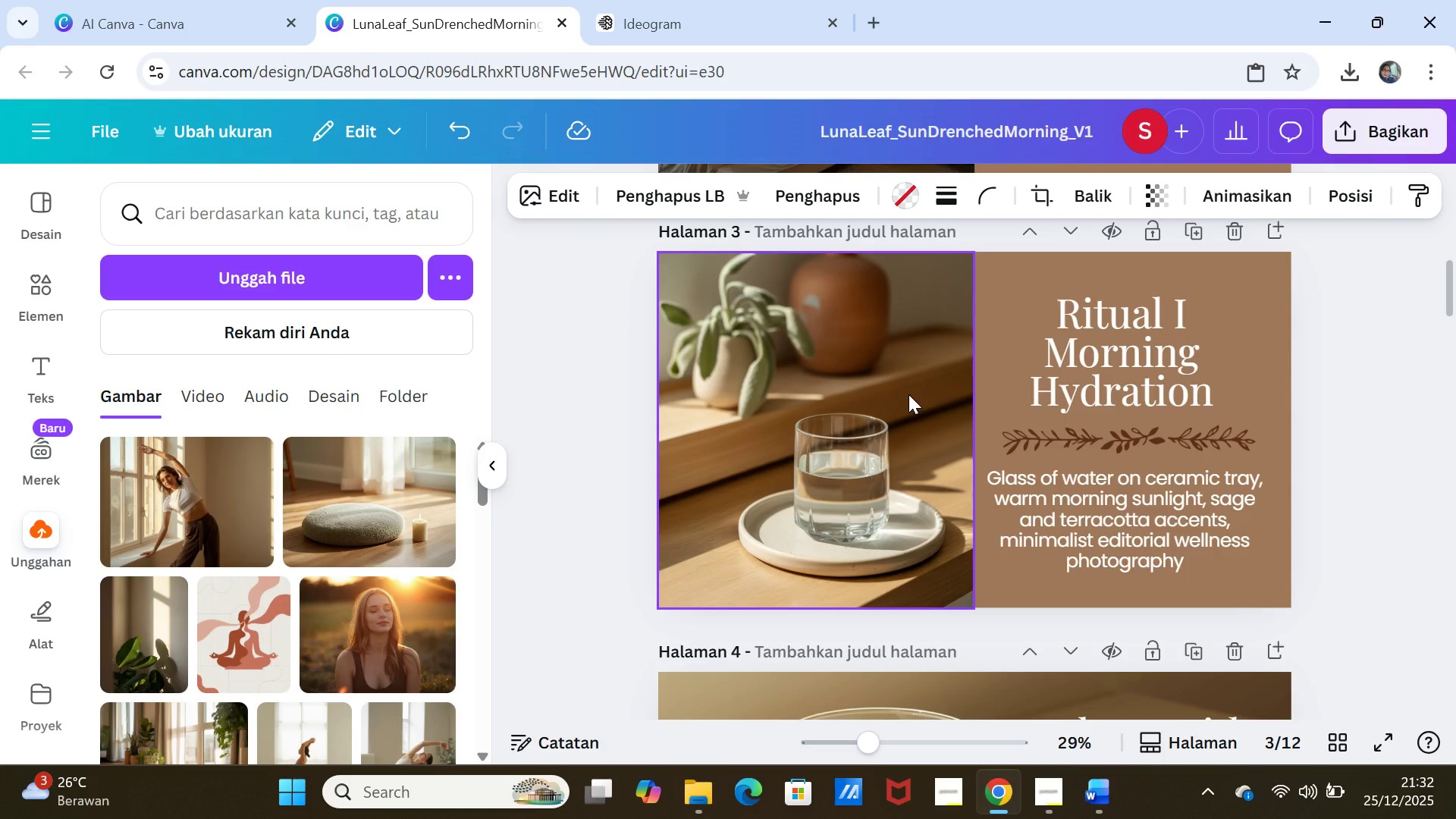 
left_click([908, 394])
 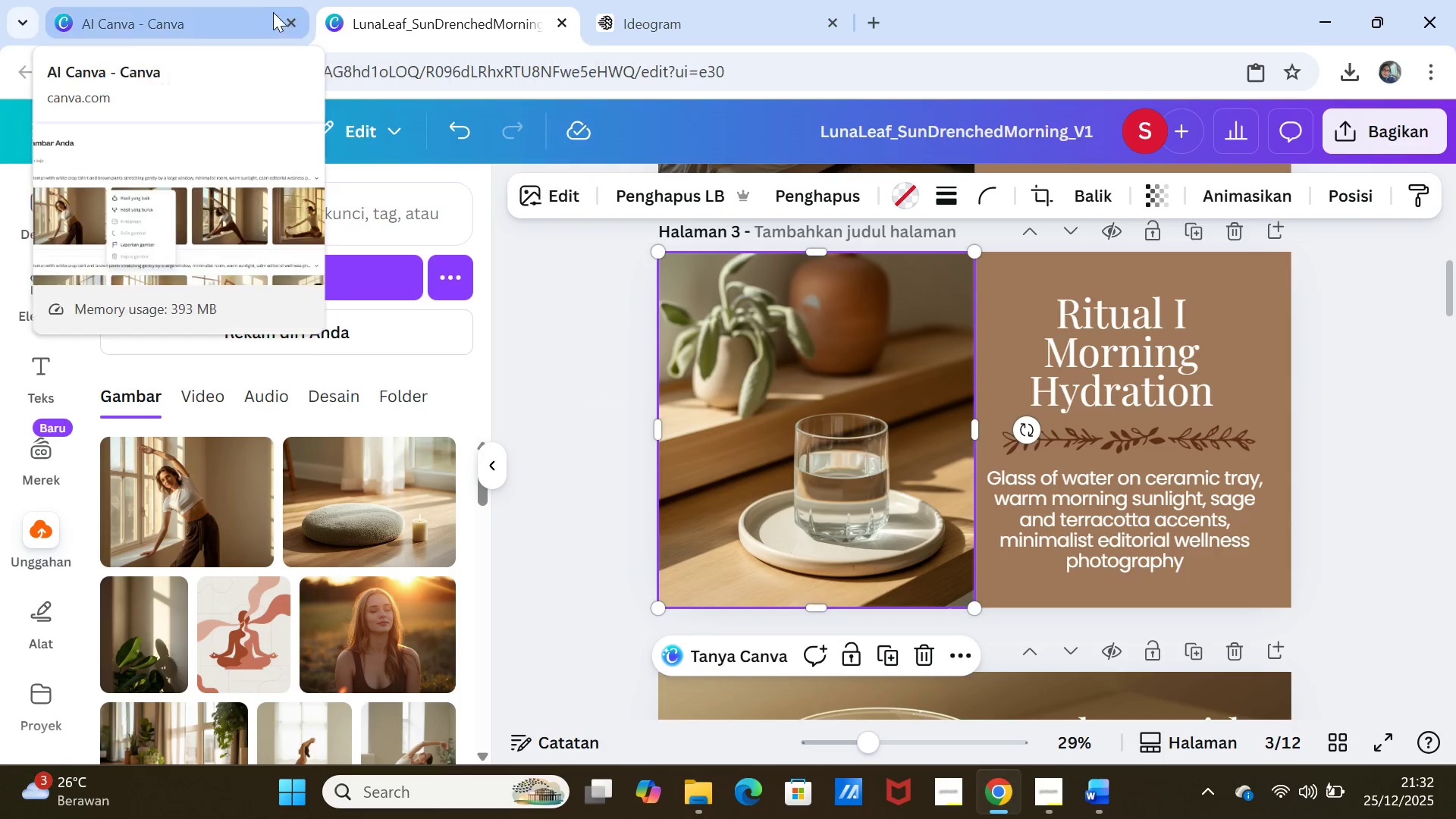 
left_click([233, 0])
 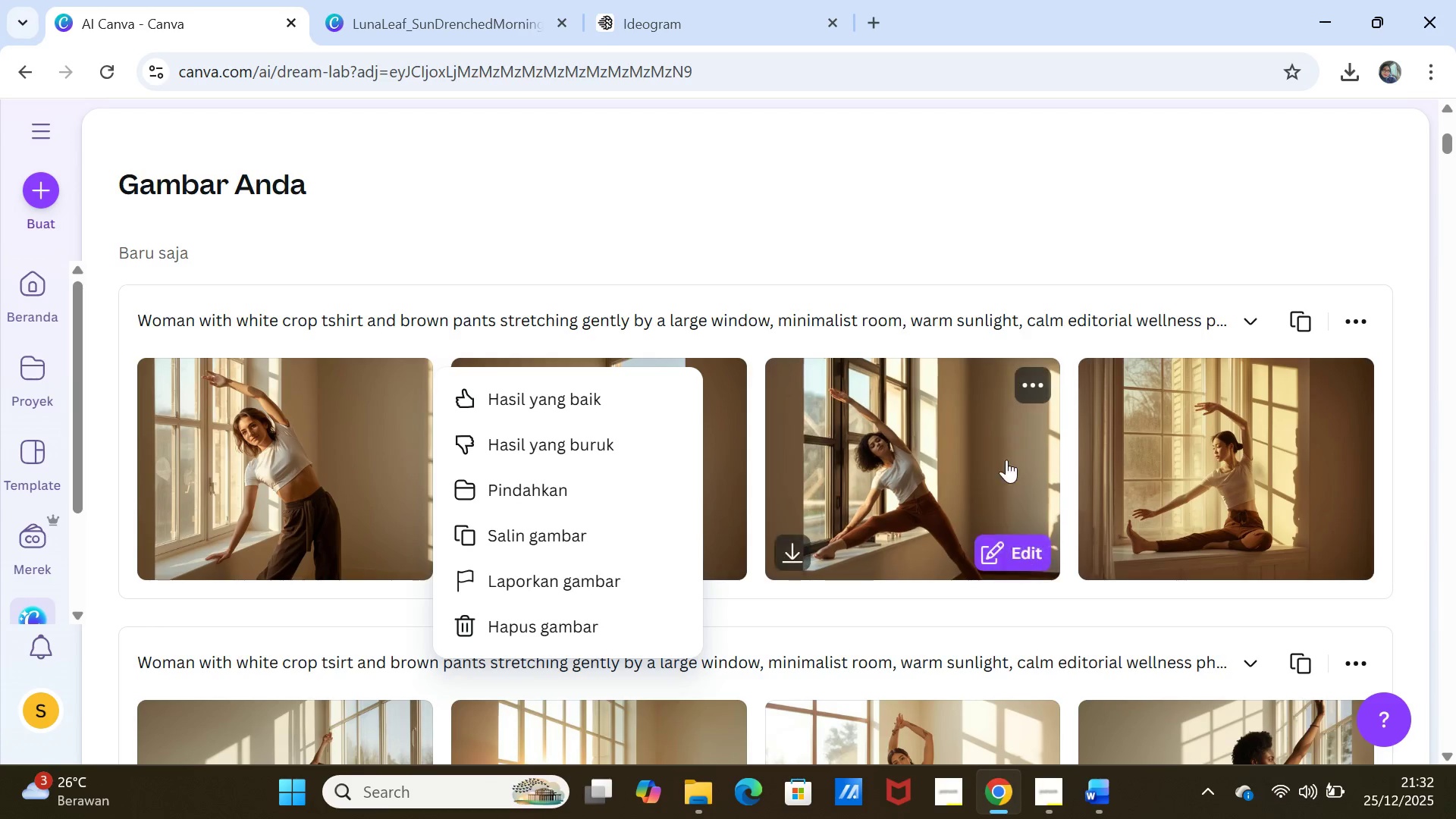 
scroll: coordinate [1010, 497], scroll_direction: down, amount: 132.0
 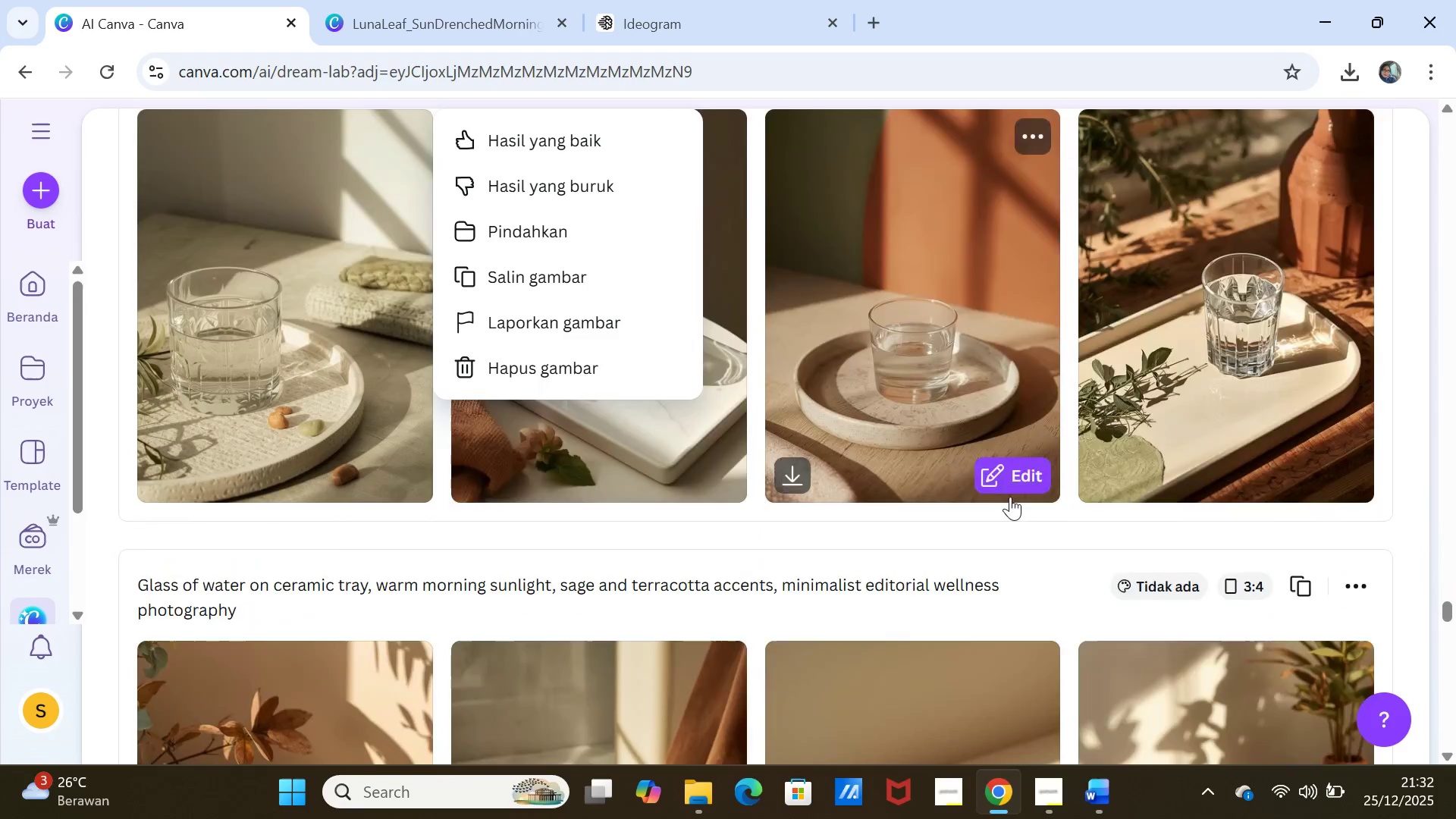 
scroll: coordinate [1010, 497], scroll_direction: up, amount: 2.0
 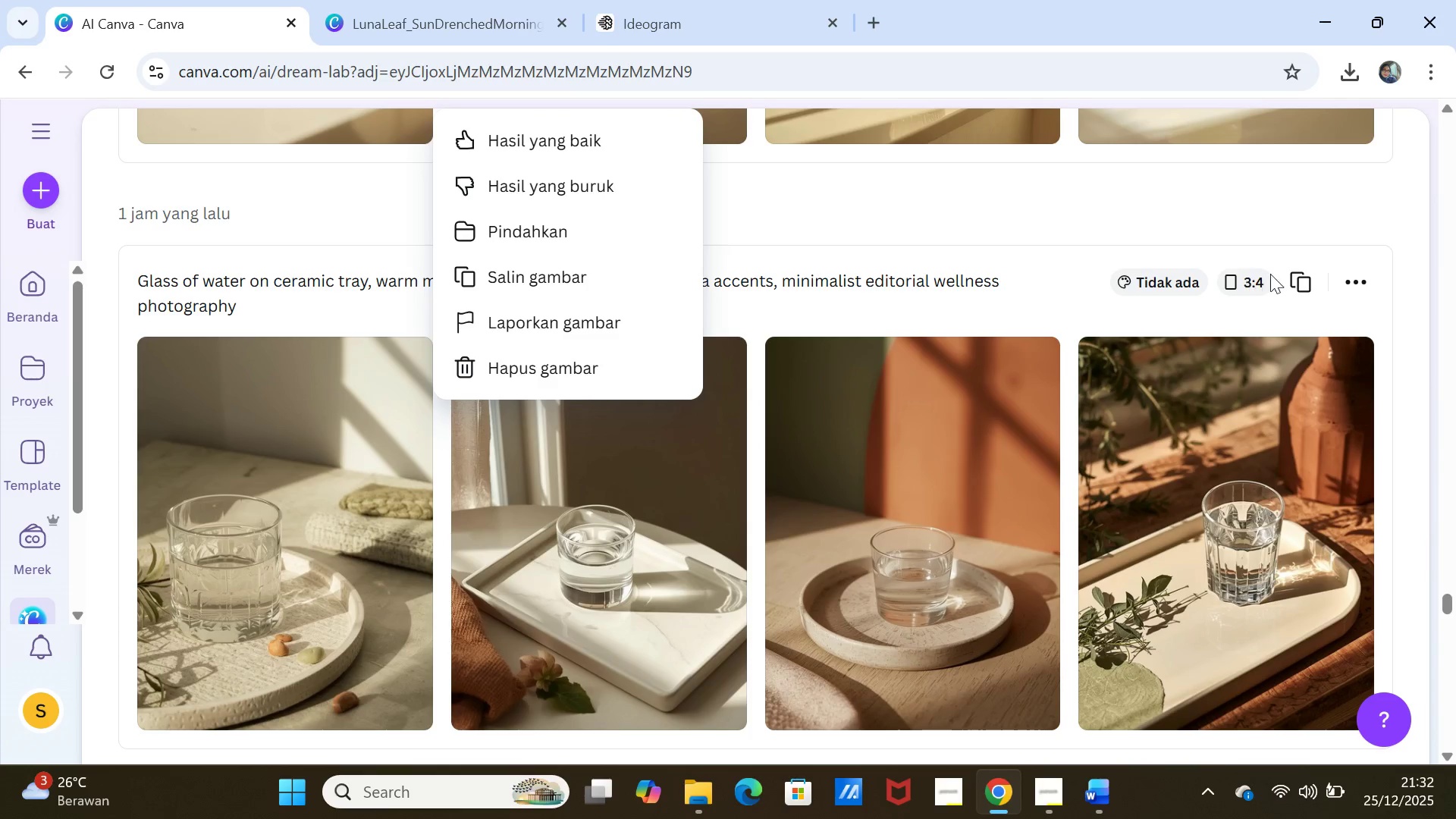 
left_click([1304, 271])
 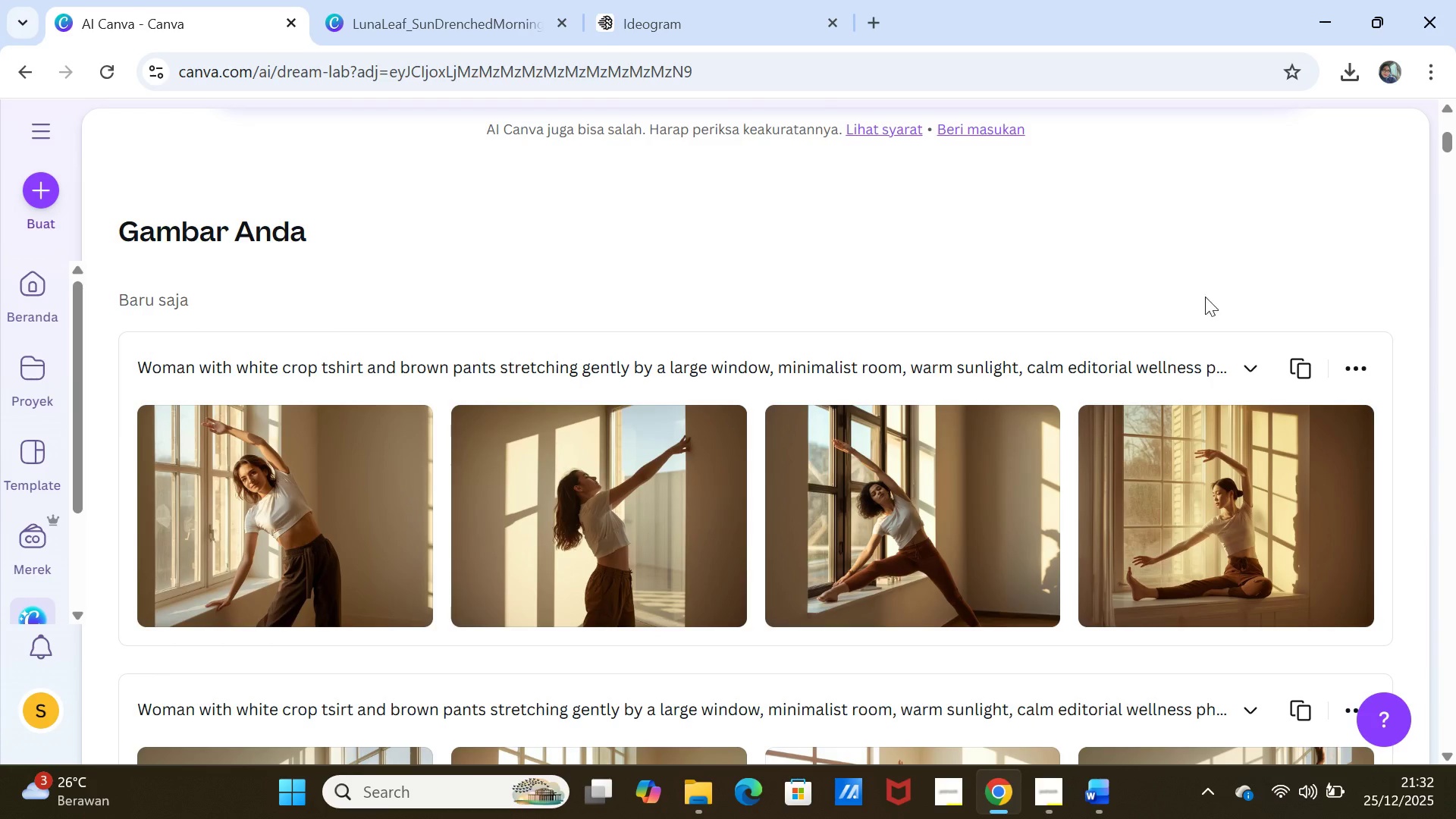 
scroll: coordinate [771, 465], scroll_direction: up, amount: 4.0
 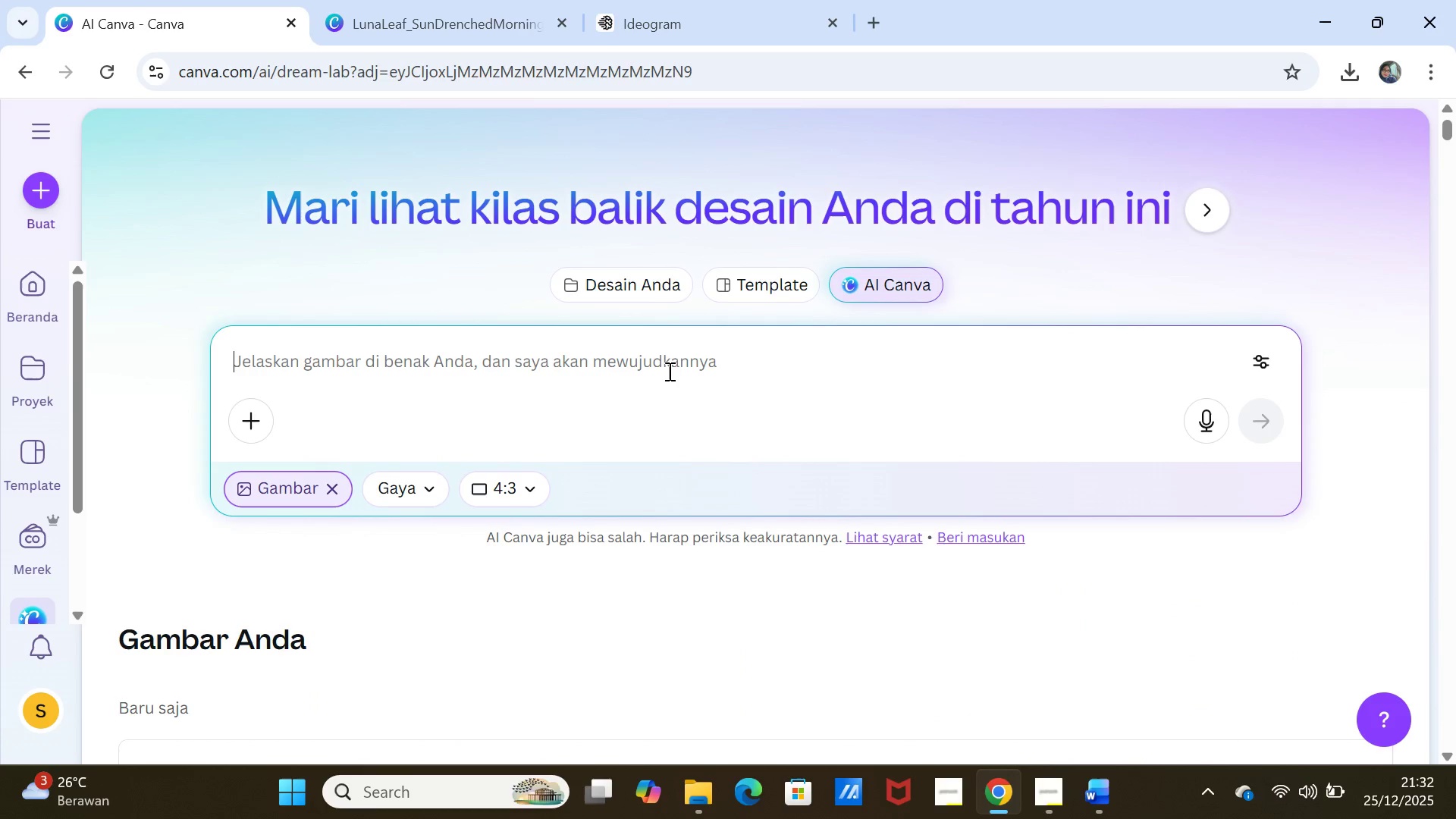 
left_click([668, 371])
 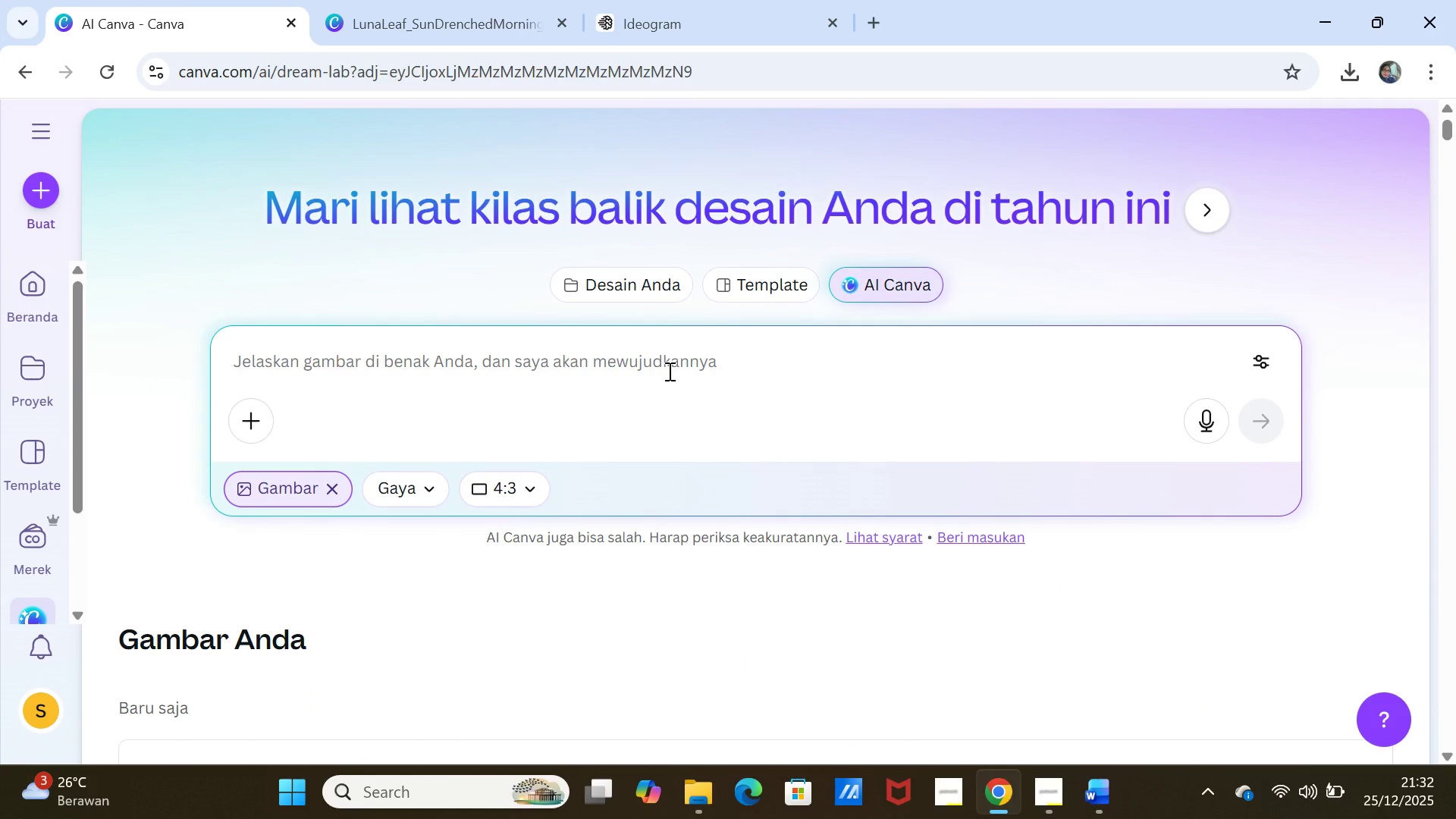 
key(Control+V)
 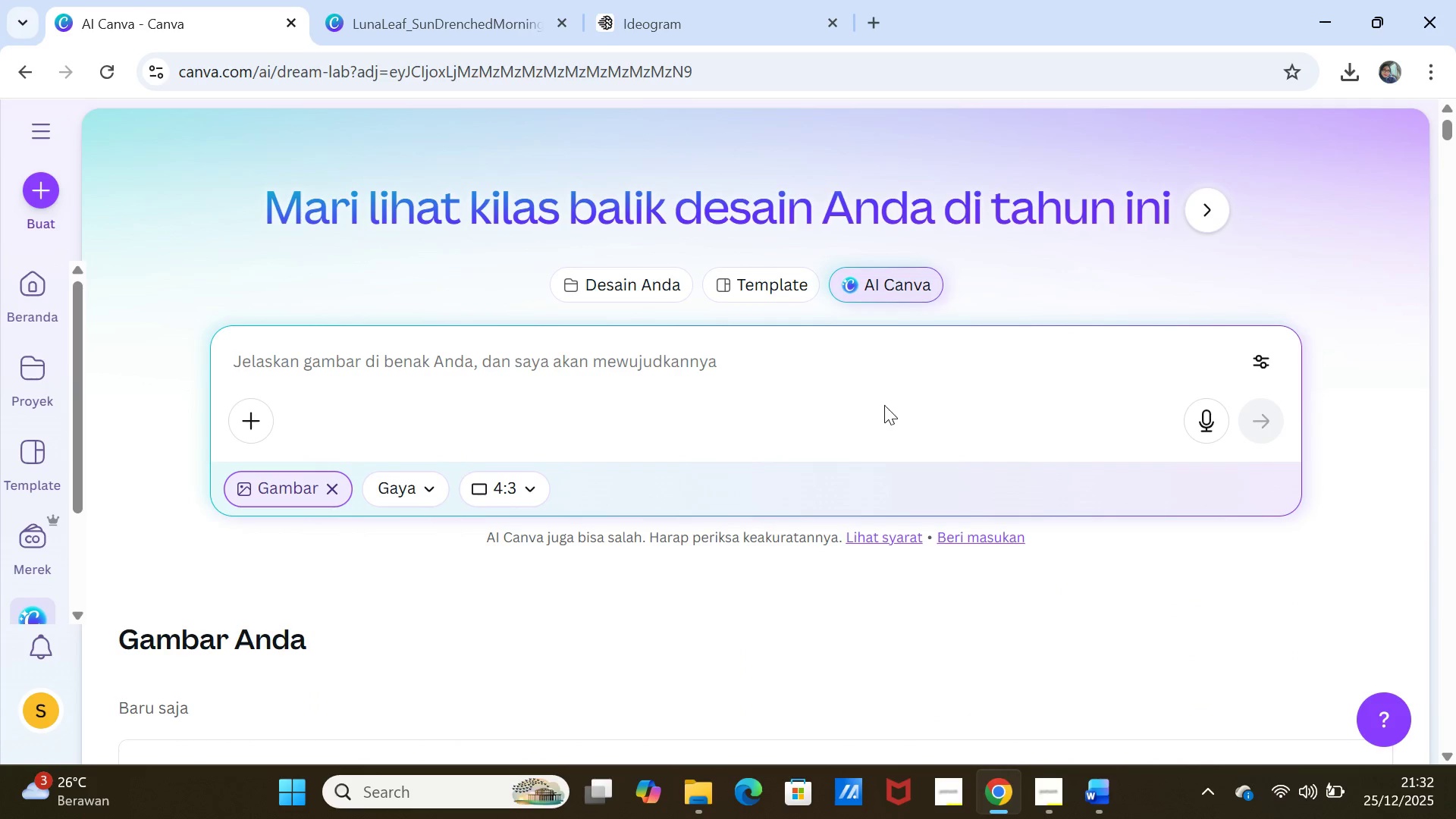 
left_click([726, 366])
 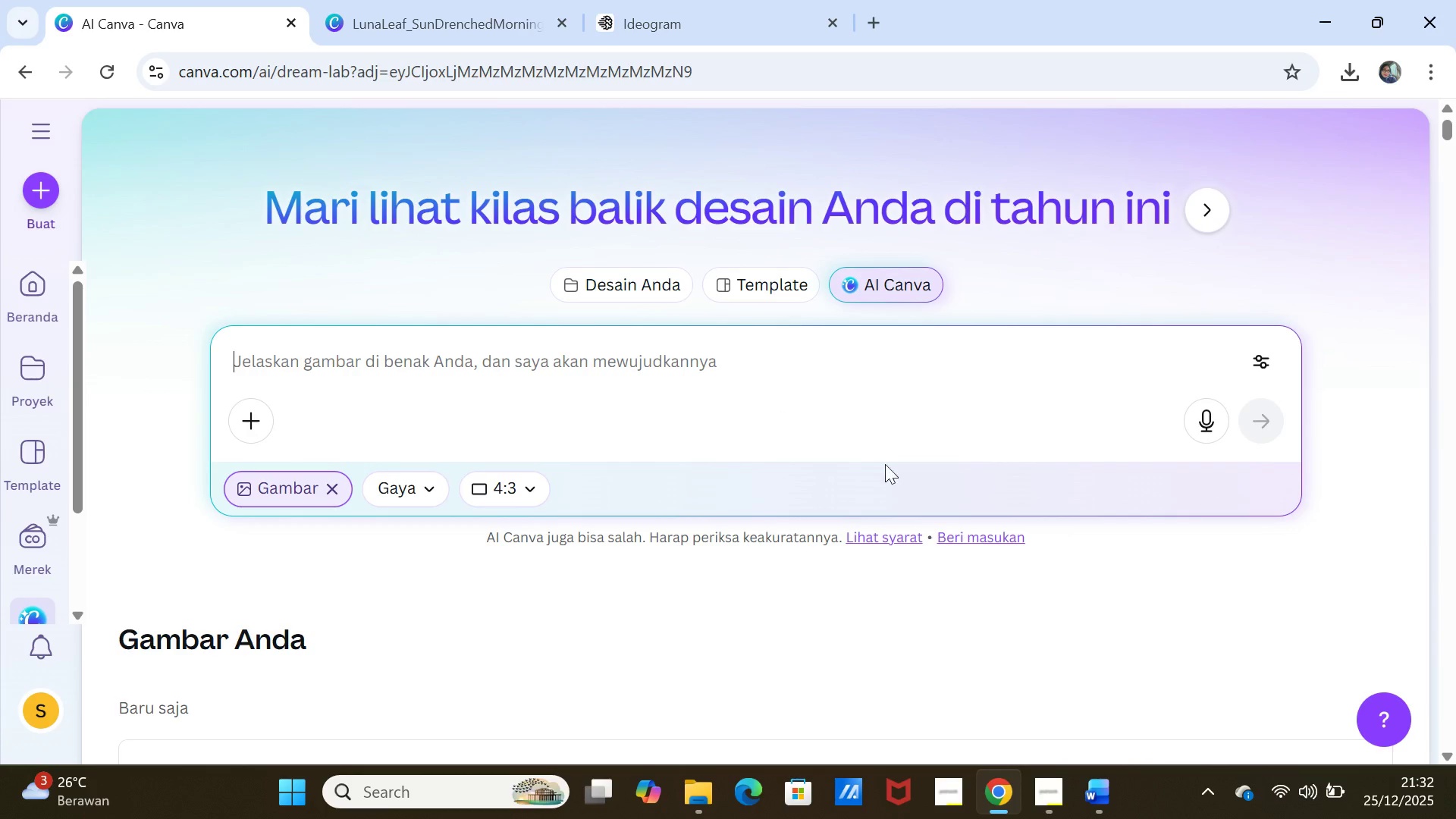 
scroll: coordinate [1165, 492], scroll_direction: down, amount: 134.0
 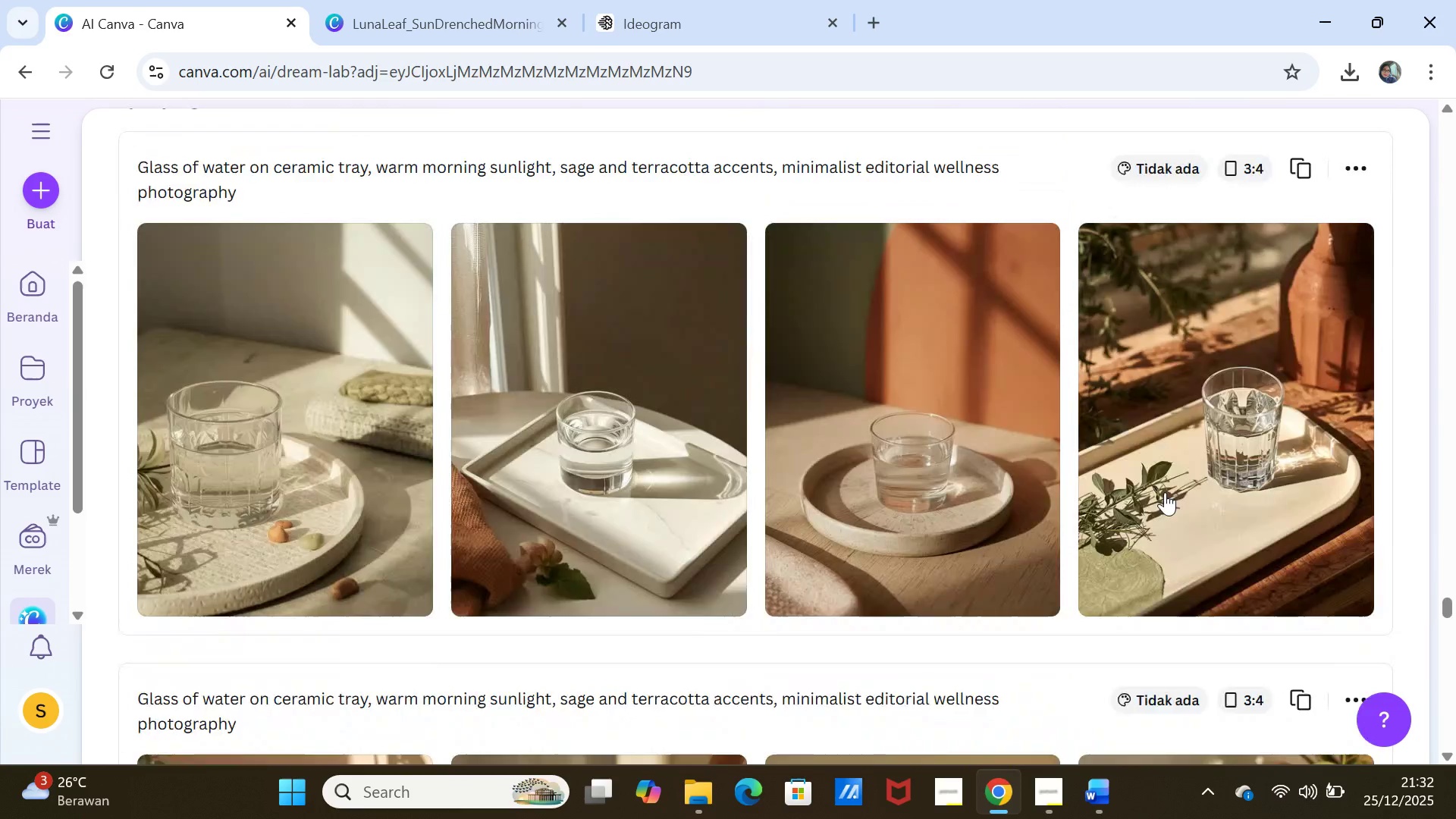 
scroll: coordinate [1165, 492], scroll_direction: none, amount: 0.0
 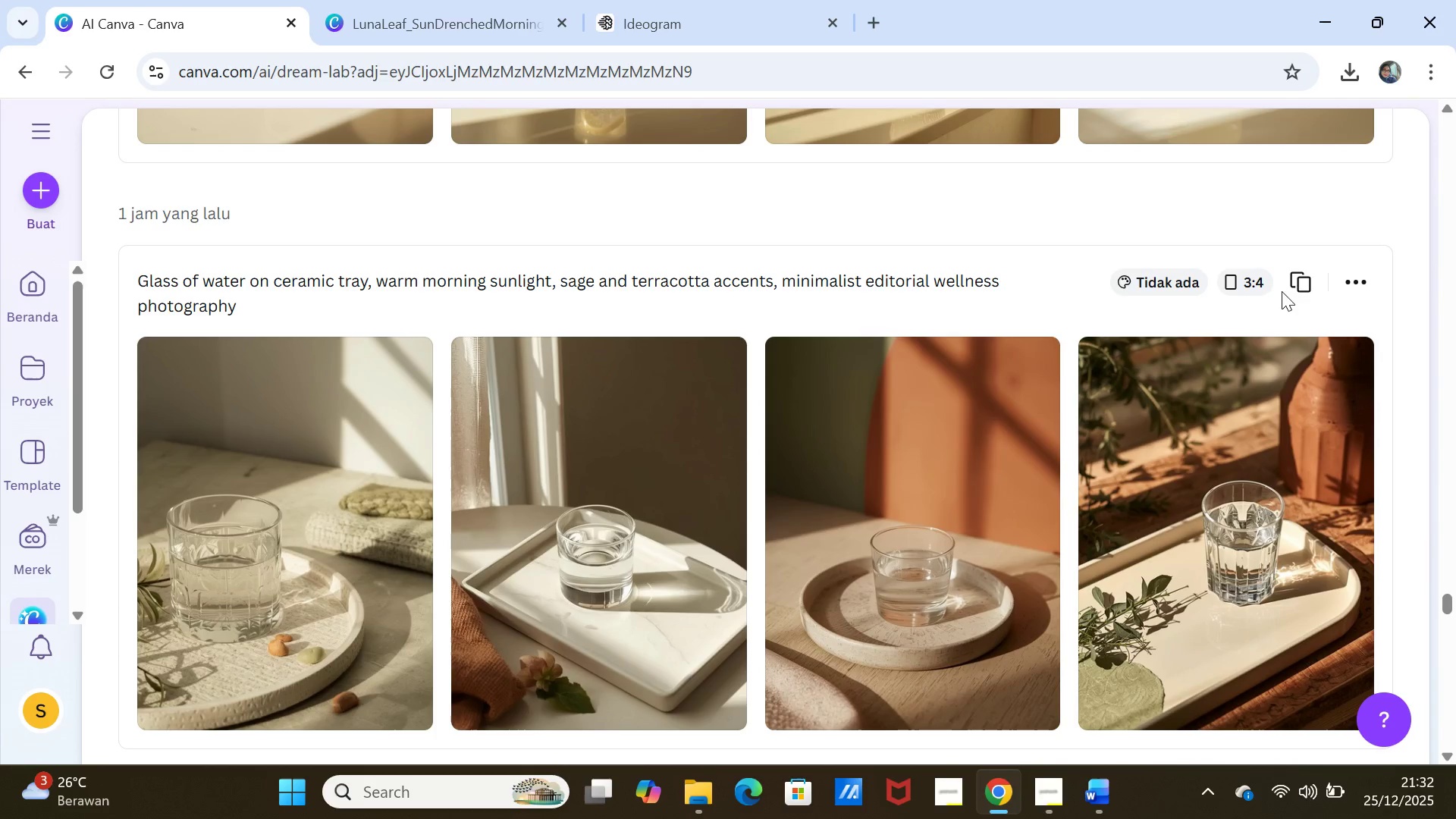 
left_click([1310, 277])
 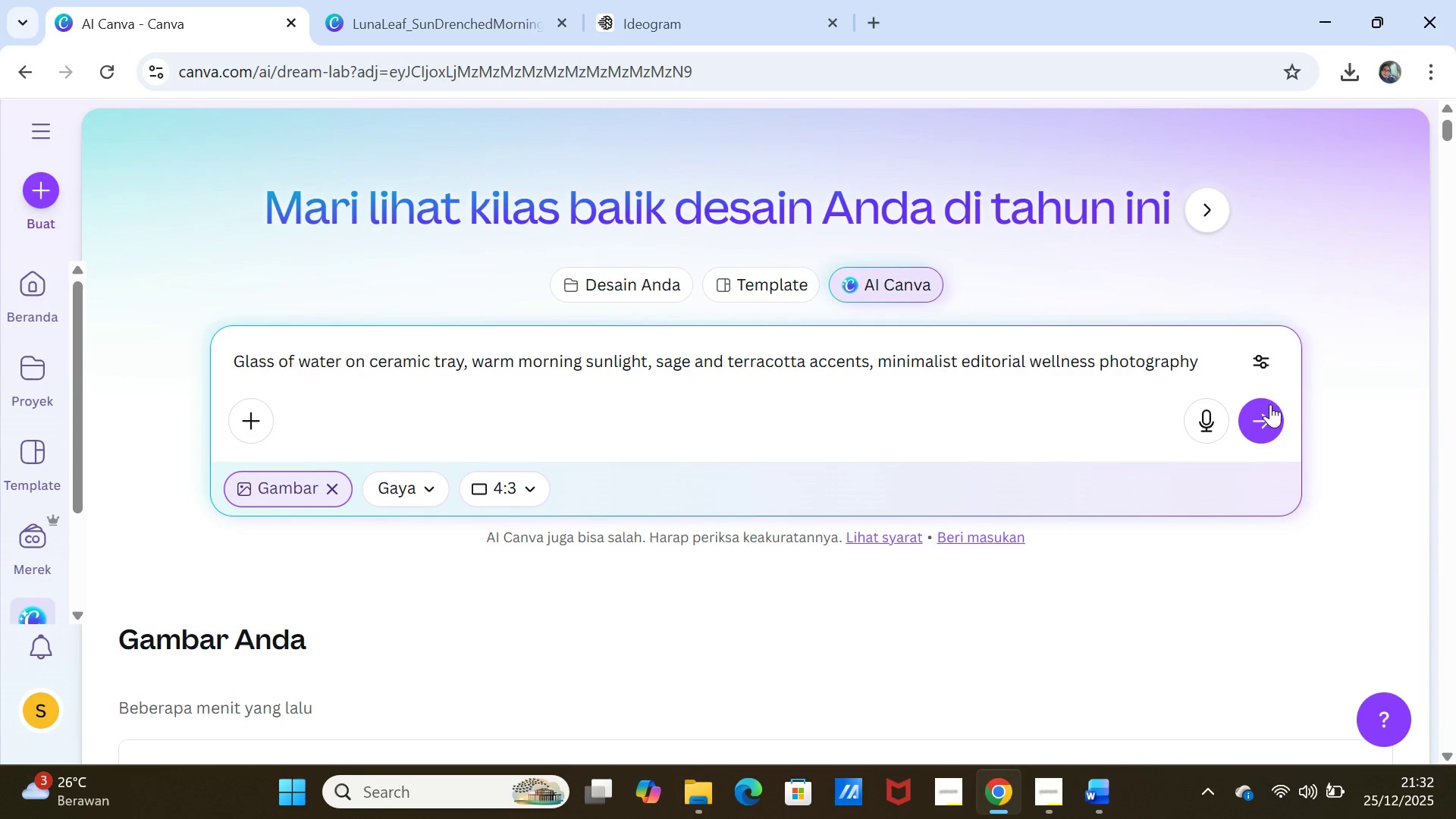 
scroll: coordinate [1156, 511], scroll_direction: down, amount: 3.0
 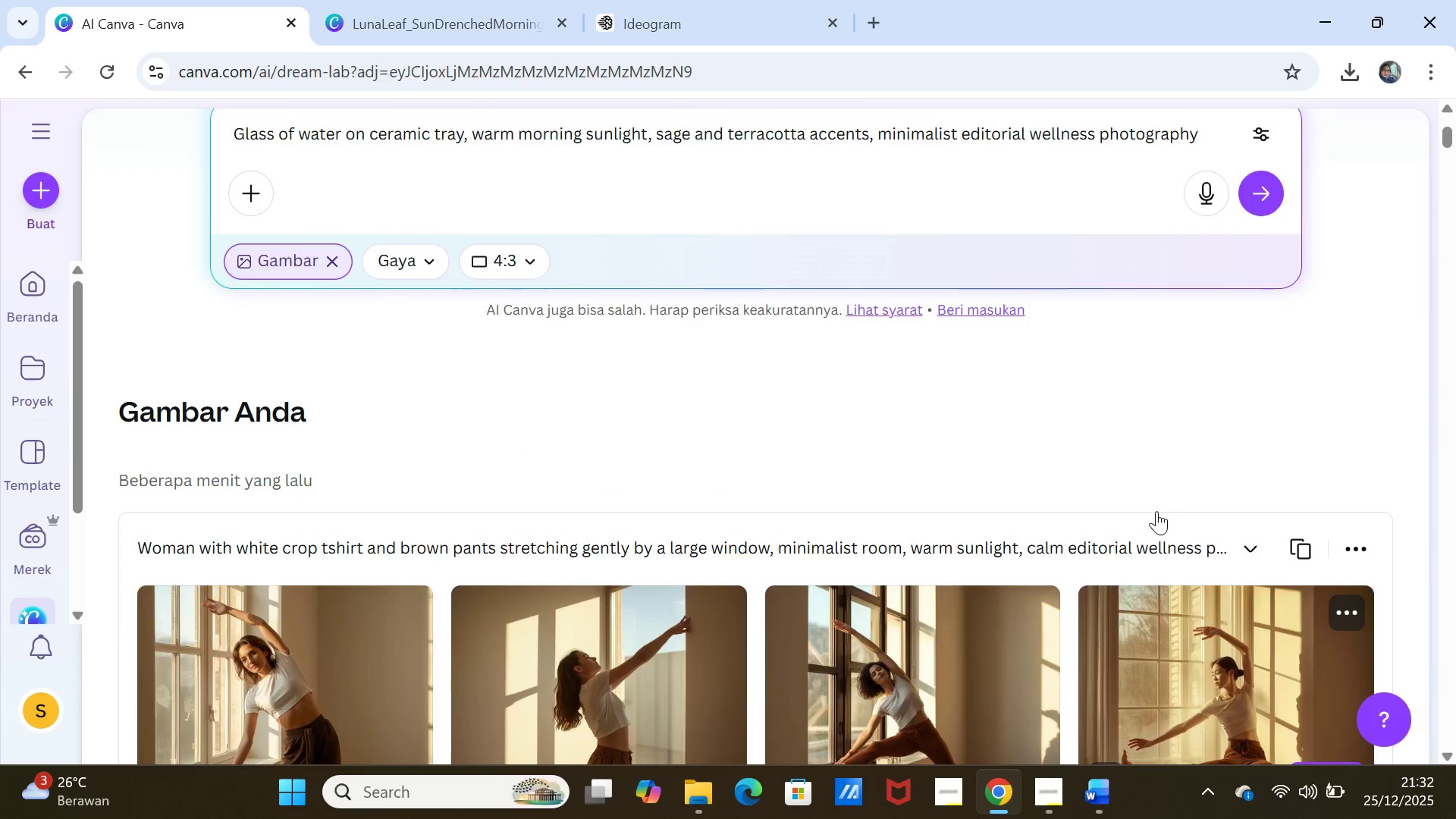 
scroll: coordinate [1156, 511], scroll_direction: up, amount: 2.0
 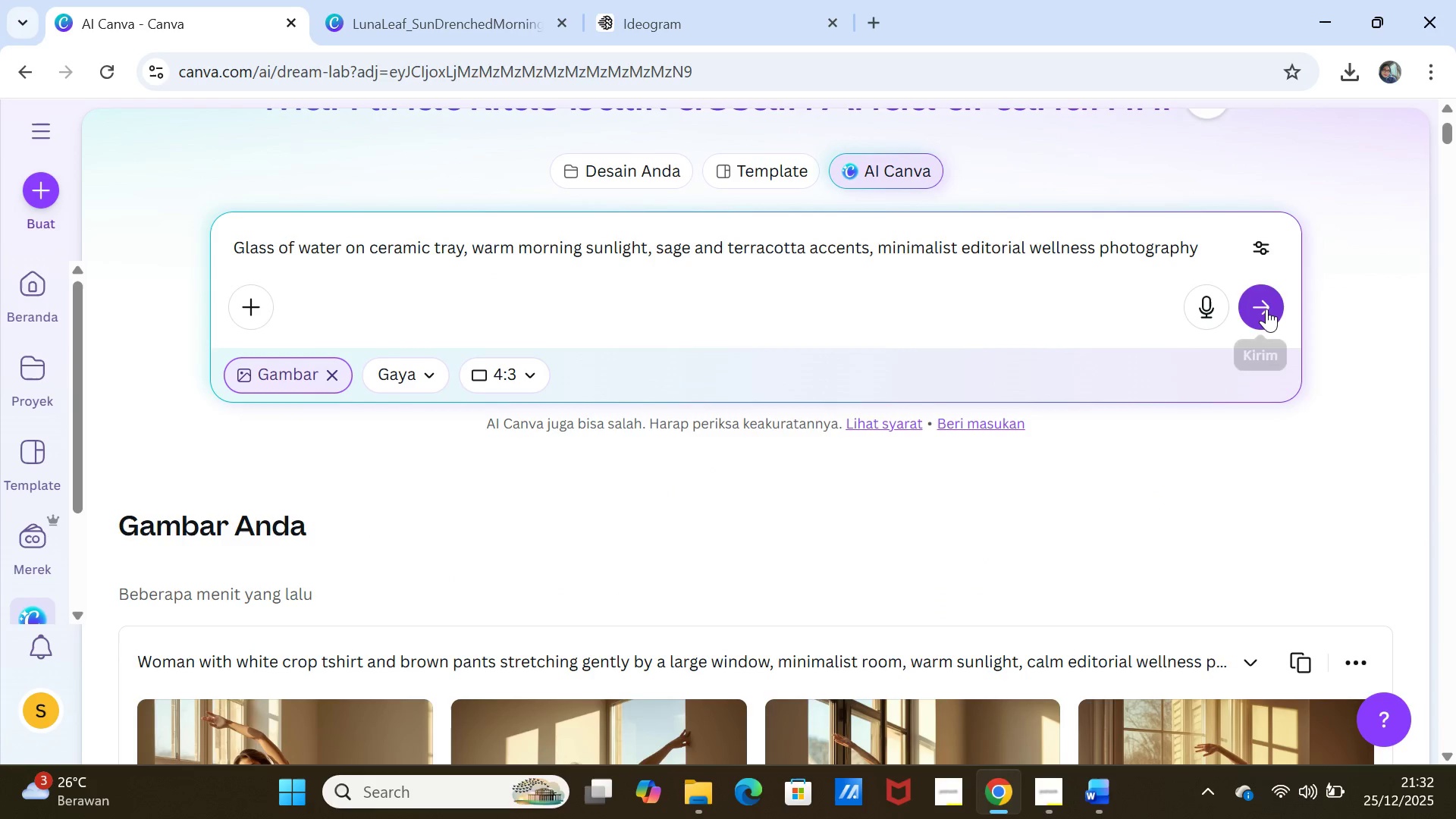 
left_click([1266, 309])
 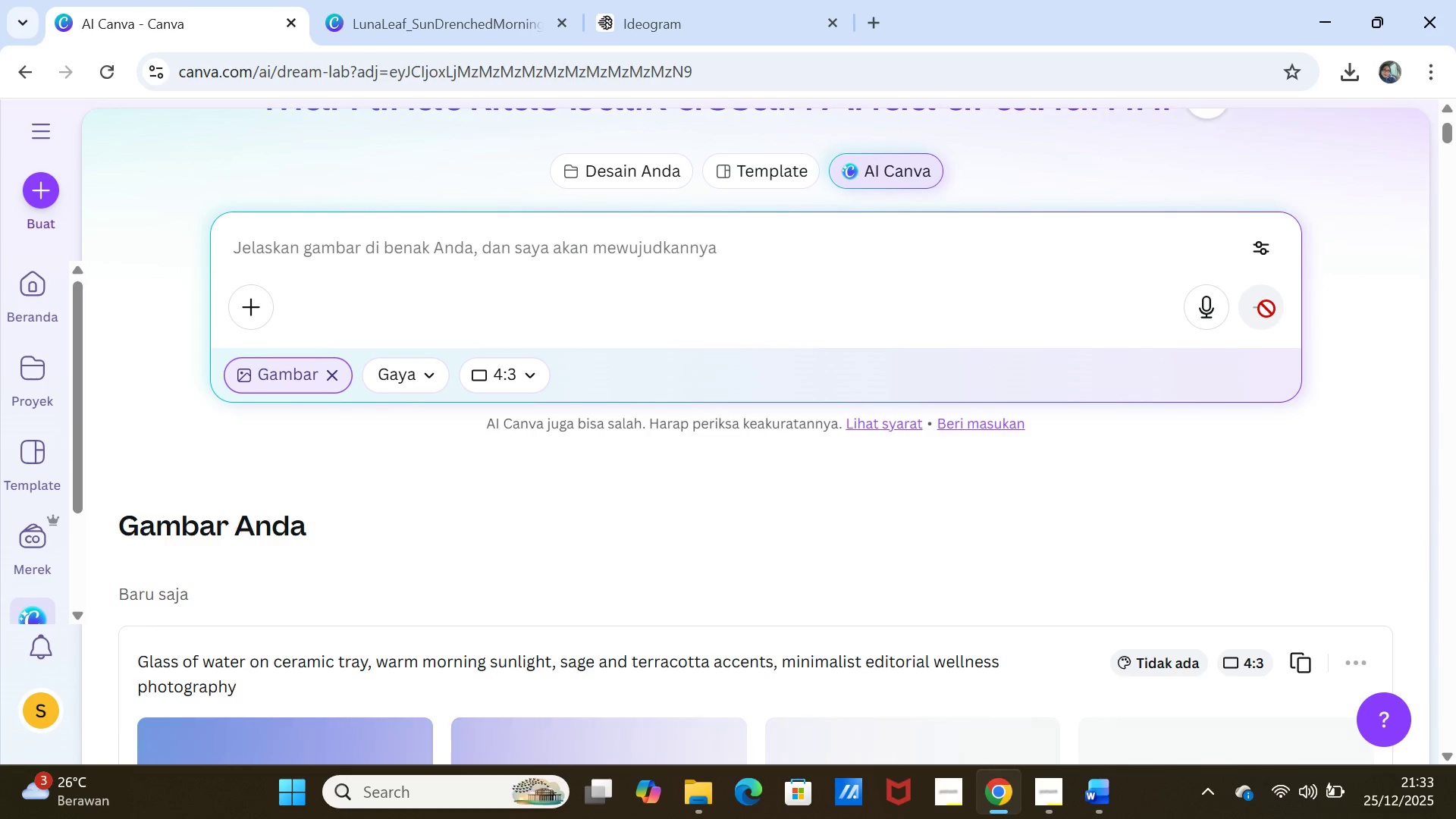 
wait(7.62)
 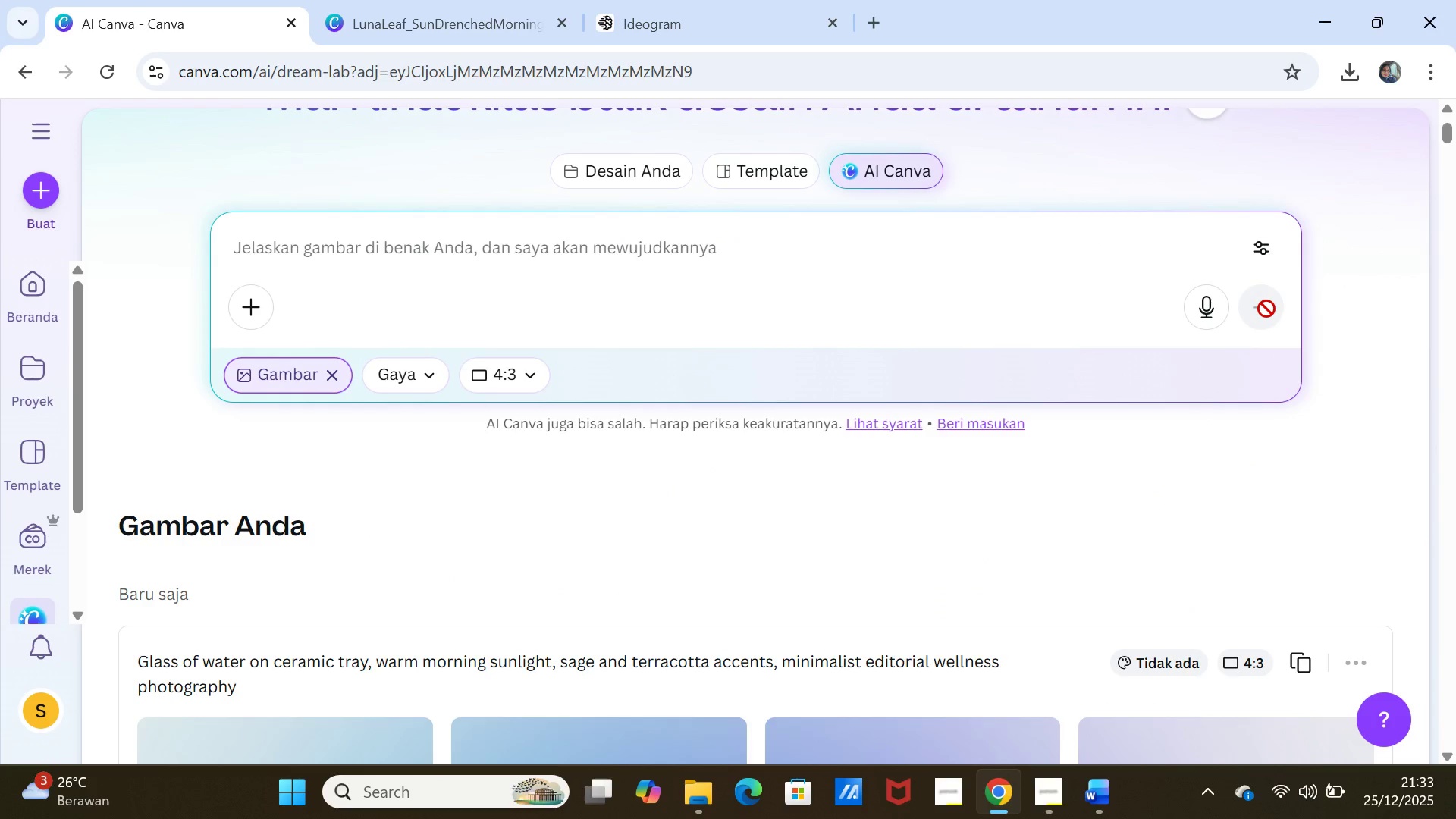 
scroll: coordinate [1145, 432], scroll_direction: down, amount: 4.0
 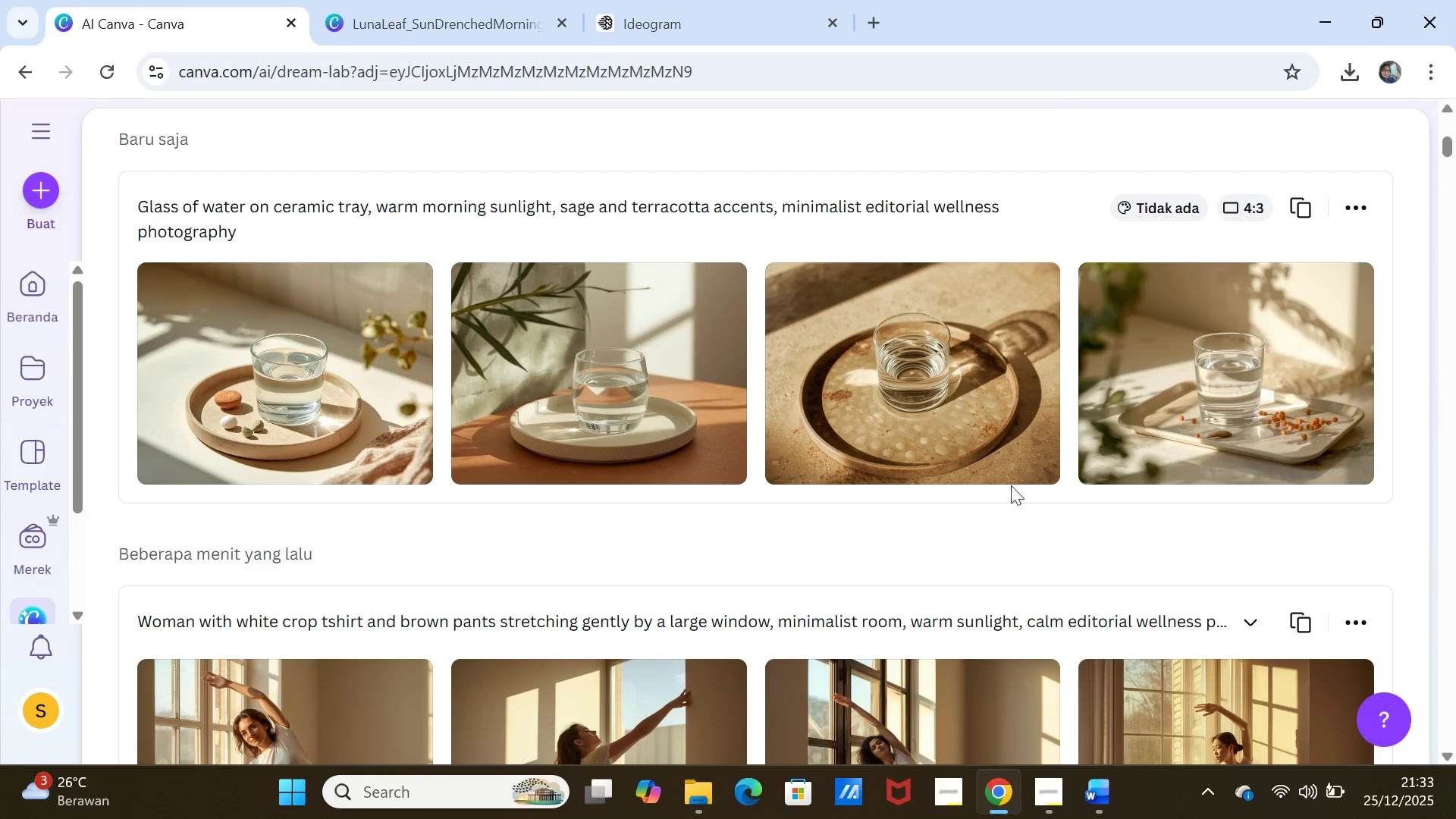 
wait(5.27)
 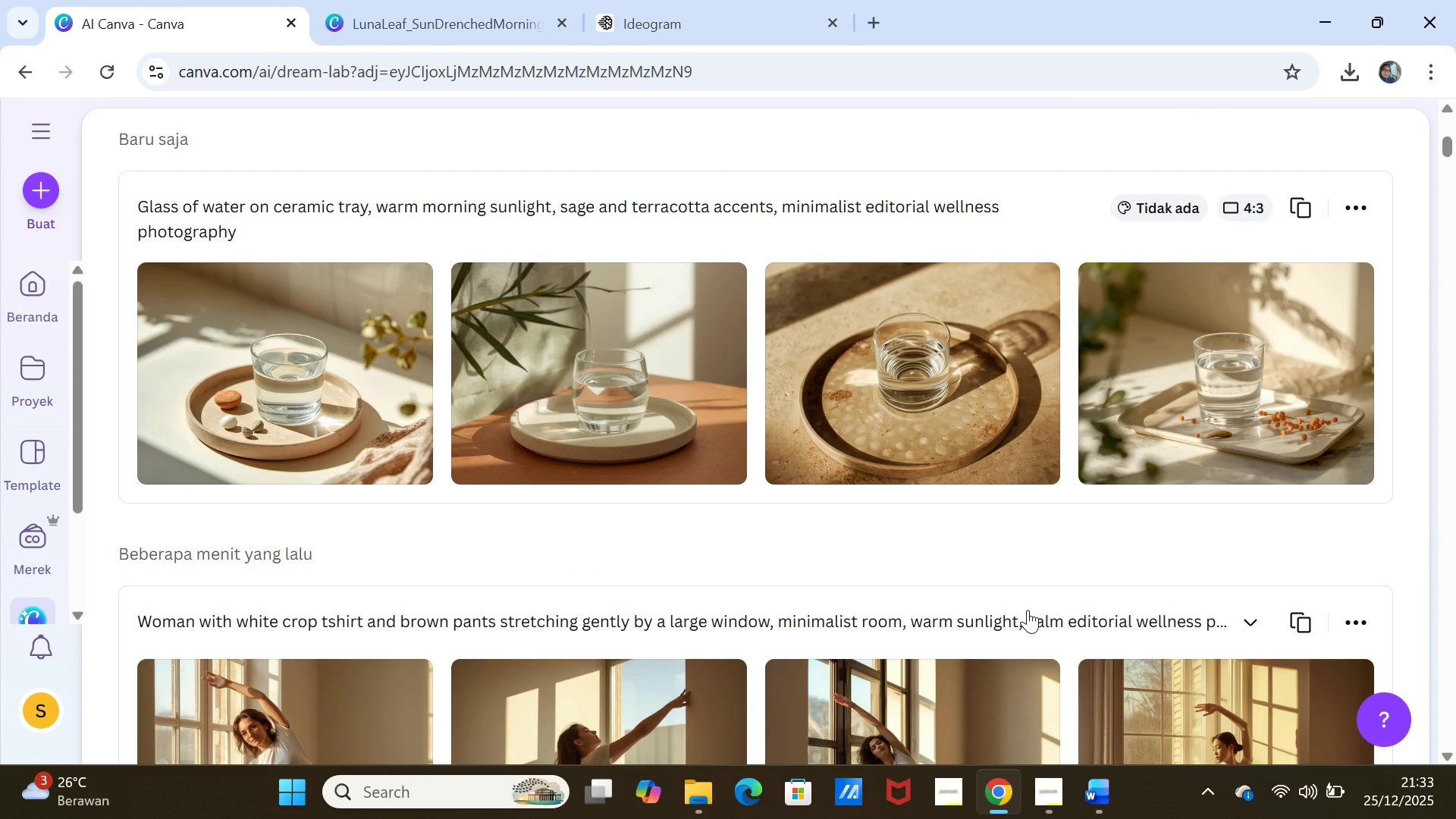 
left_click([1308, 206])
 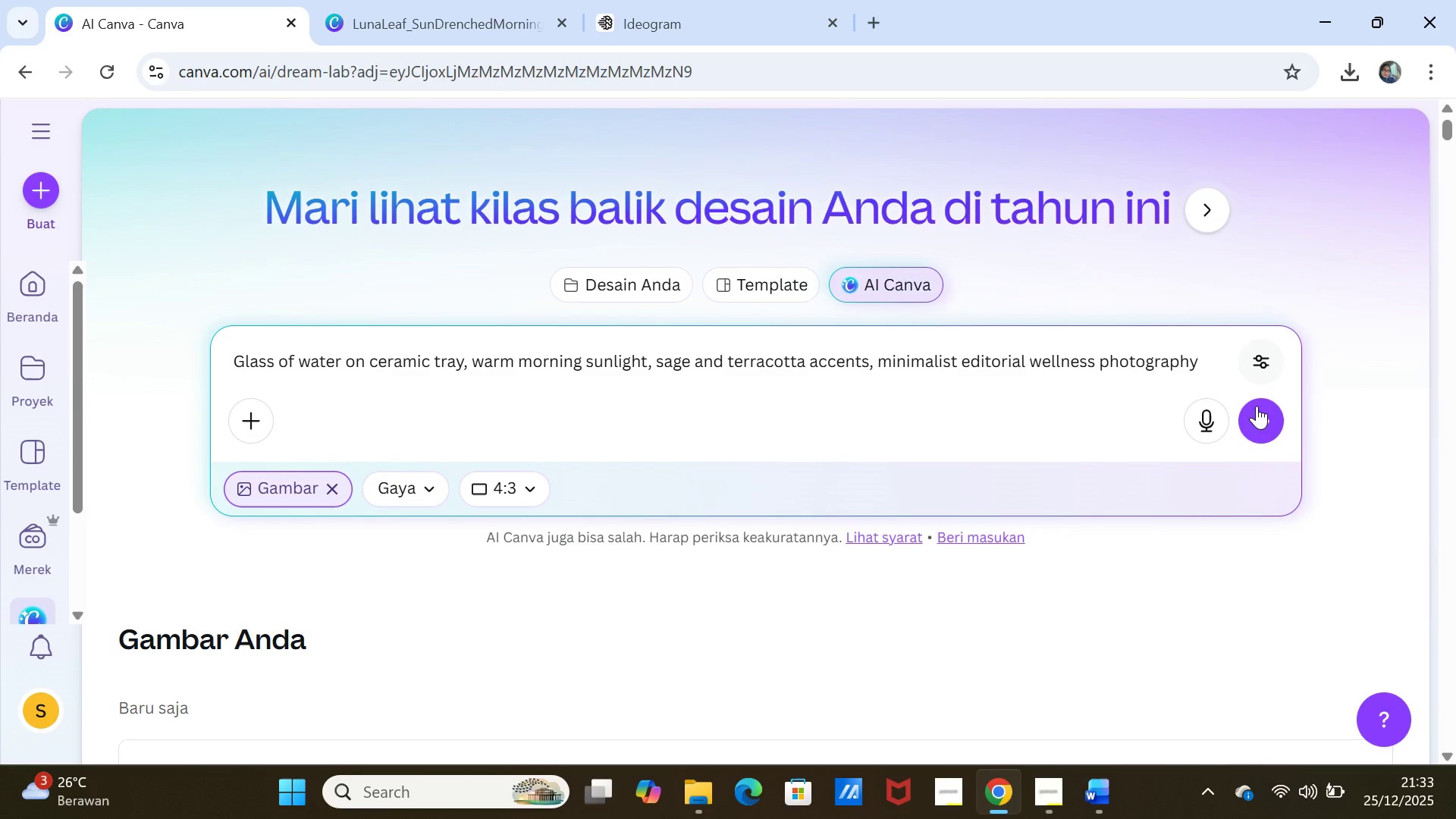 
mouse_move([1238, 425])
 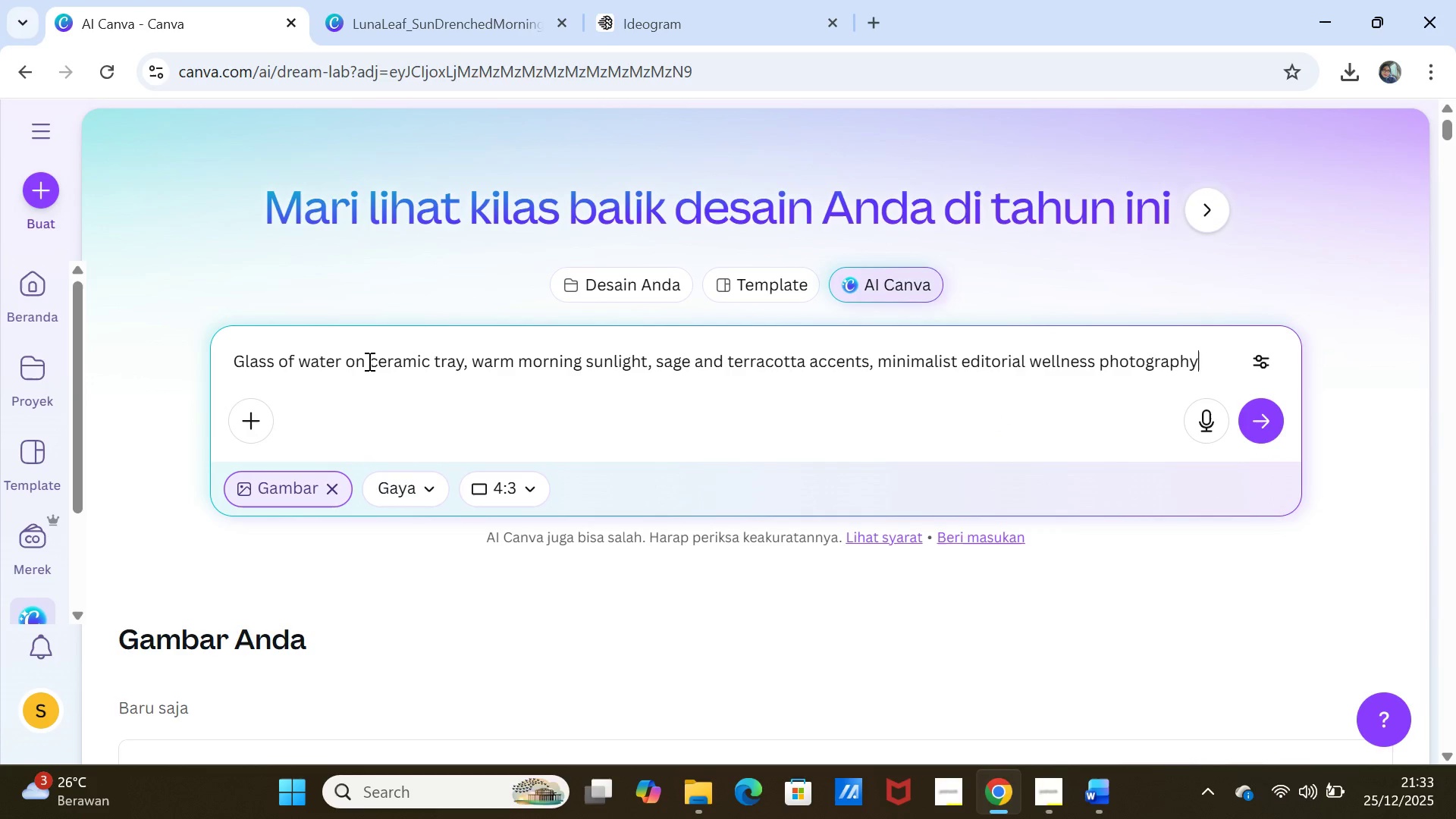 
left_click([368, 361])
 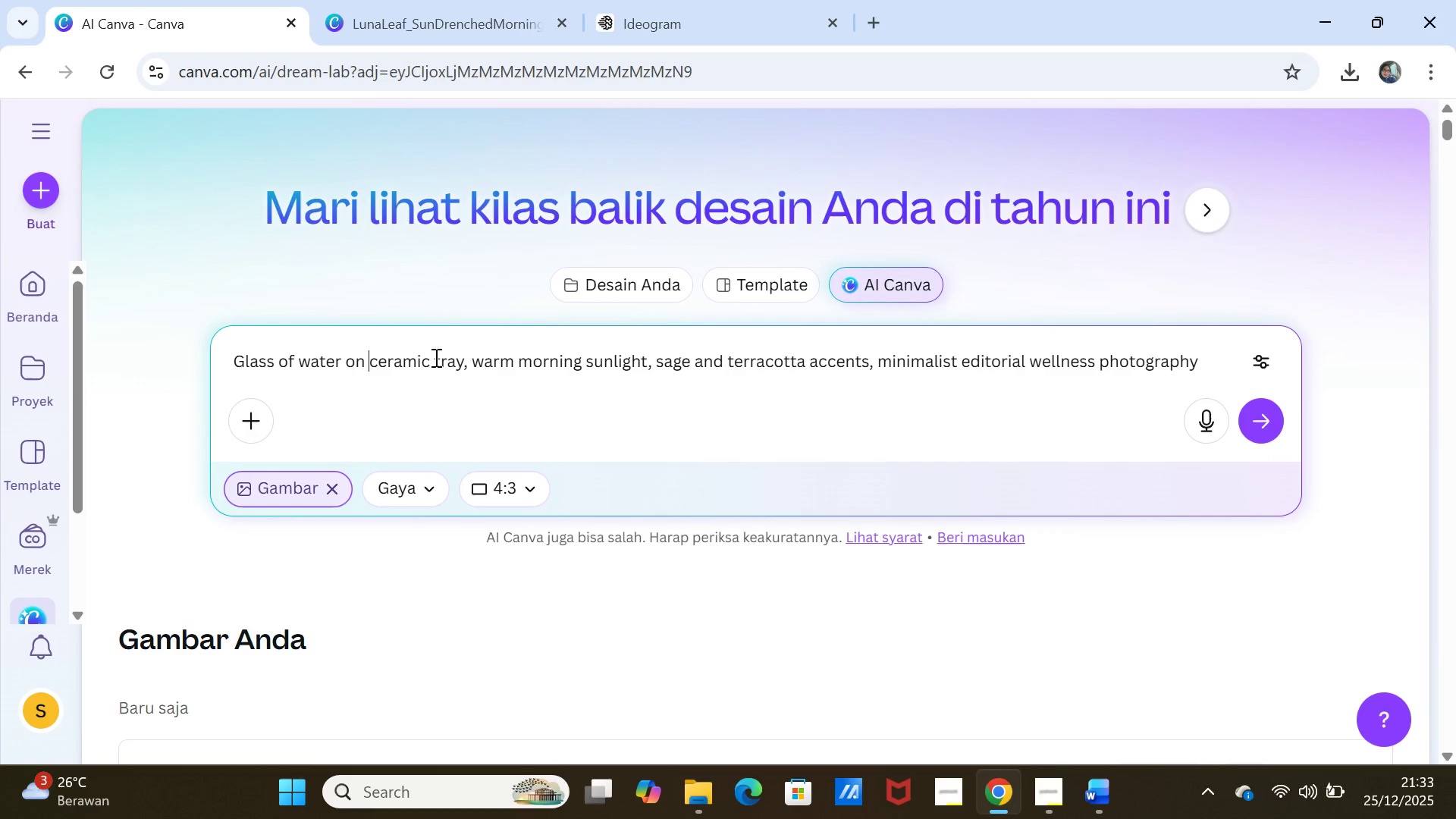 
left_click([435, 357])
 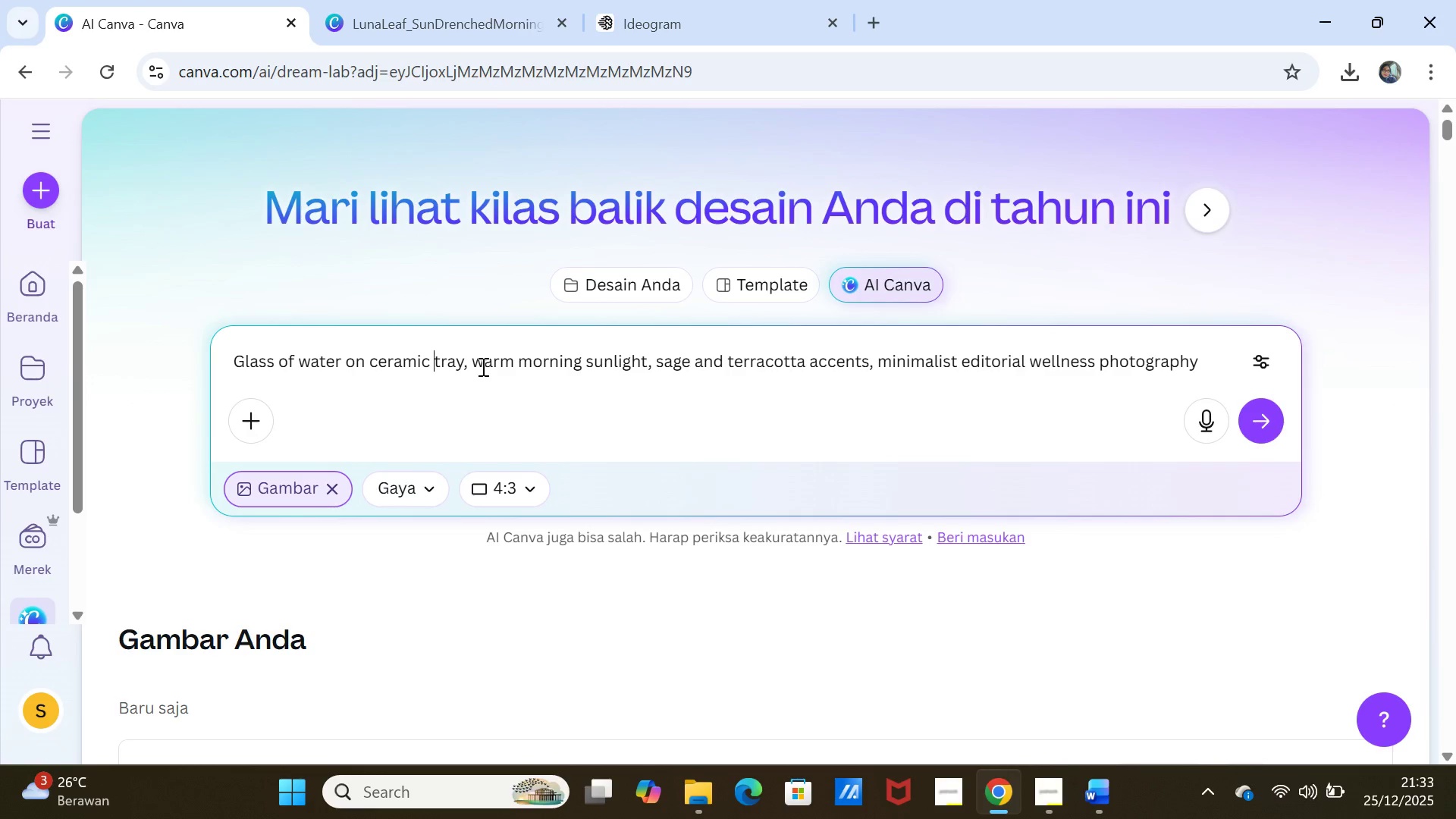 
type(brown natural )
 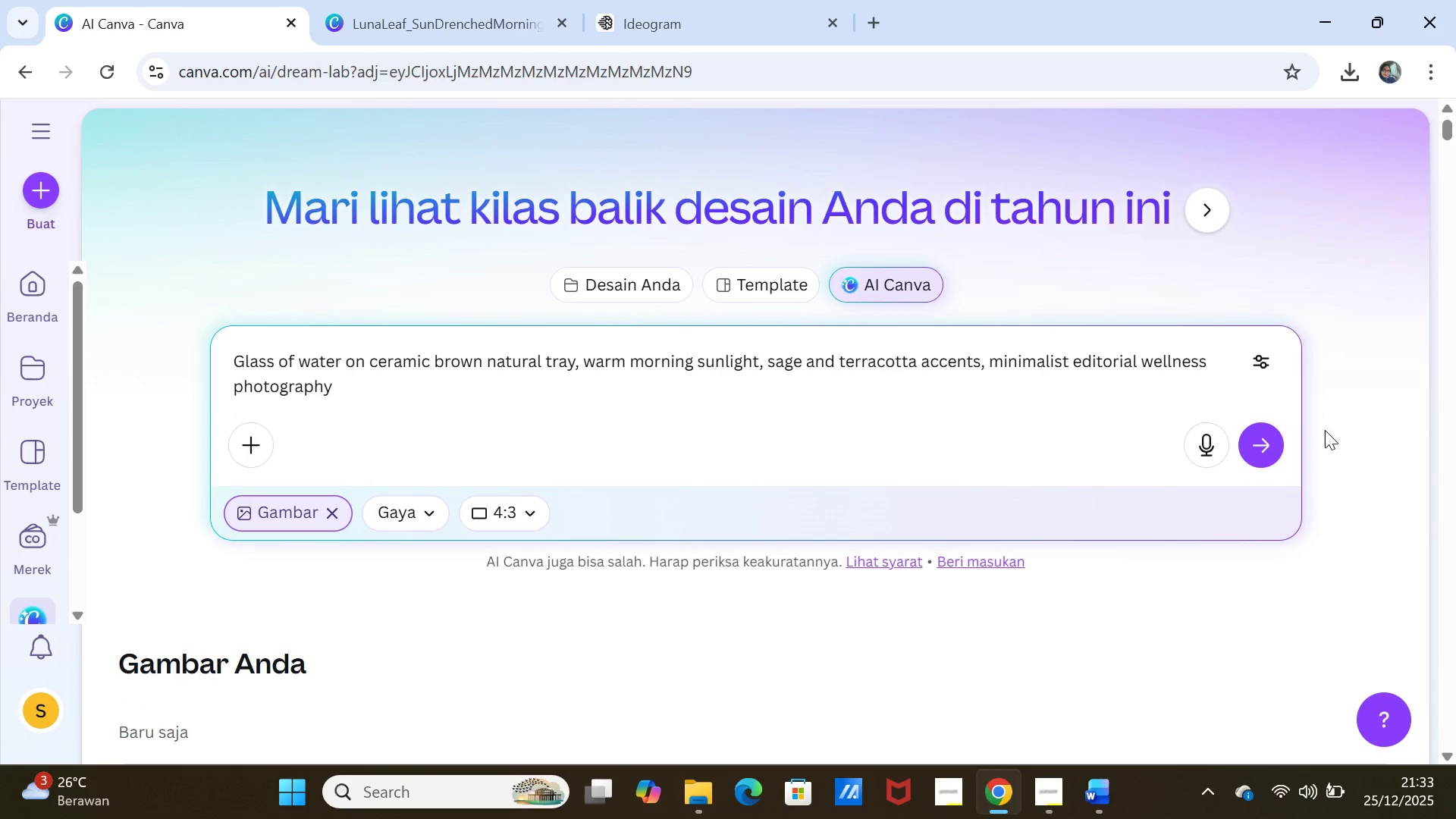 
left_click([1251, 441])
 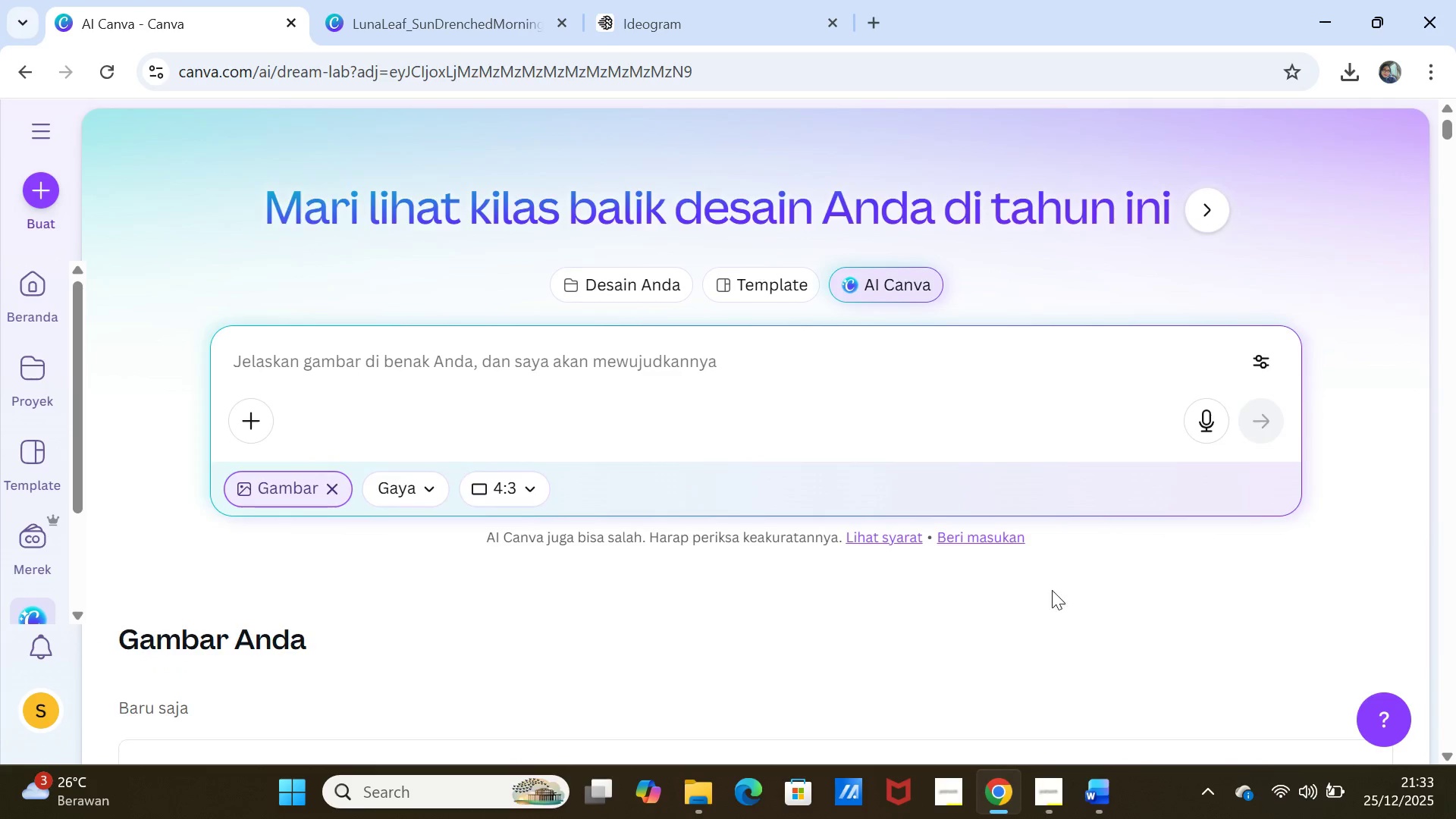 
scroll: coordinate [1049, 595], scroll_direction: down, amount: 4.0
 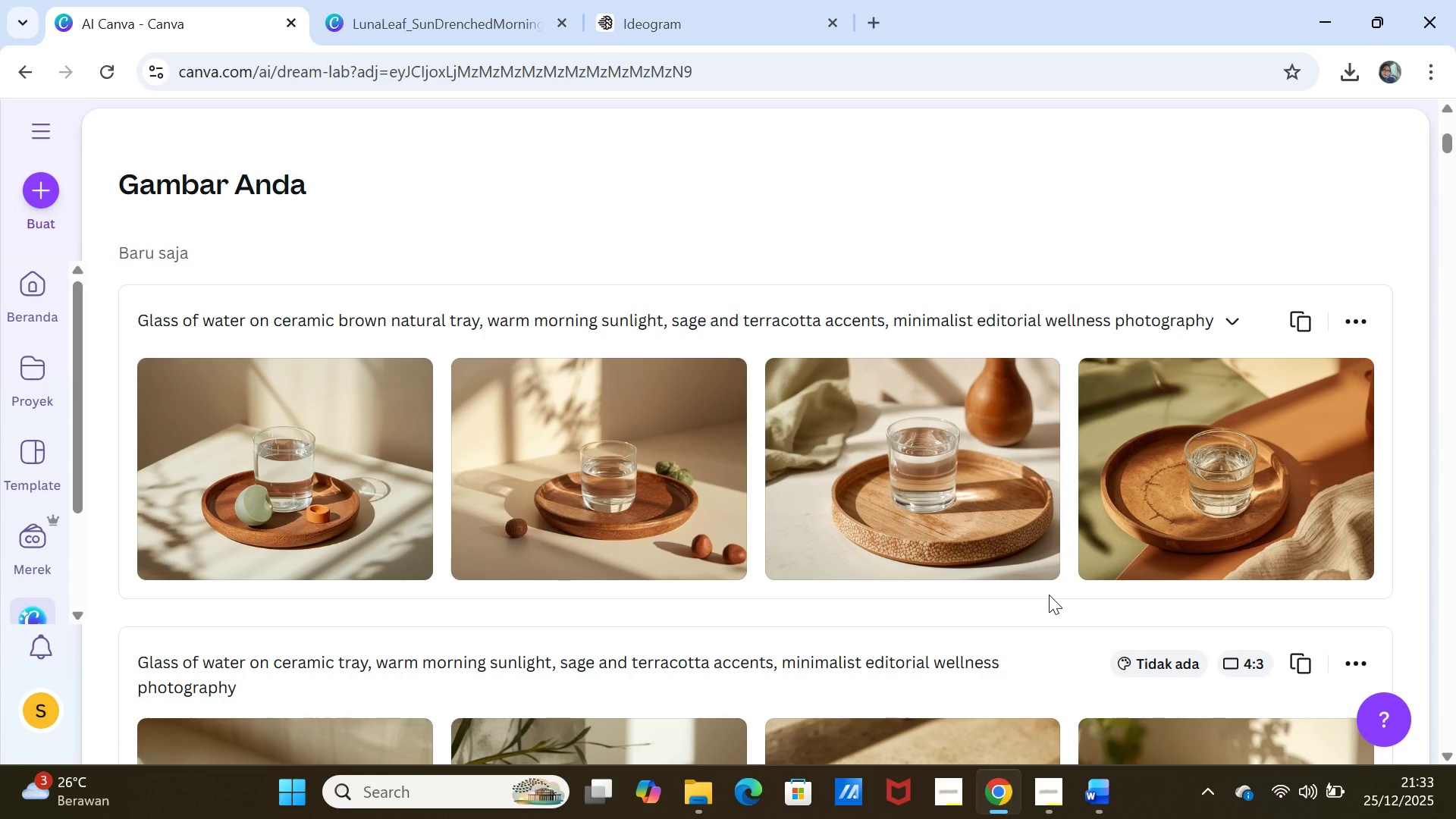 
wait(14.6)
 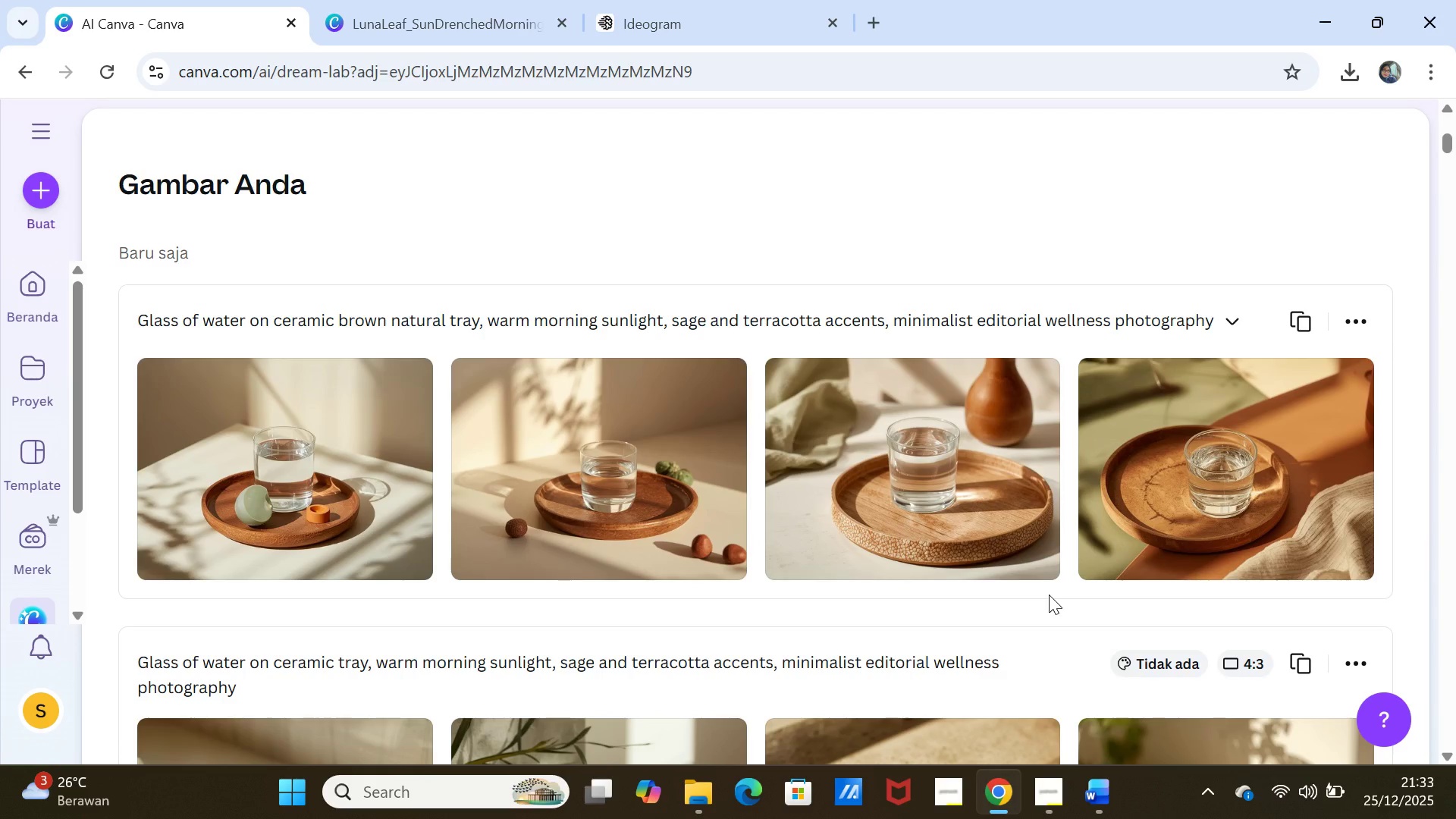 
left_click([1027, 378])
 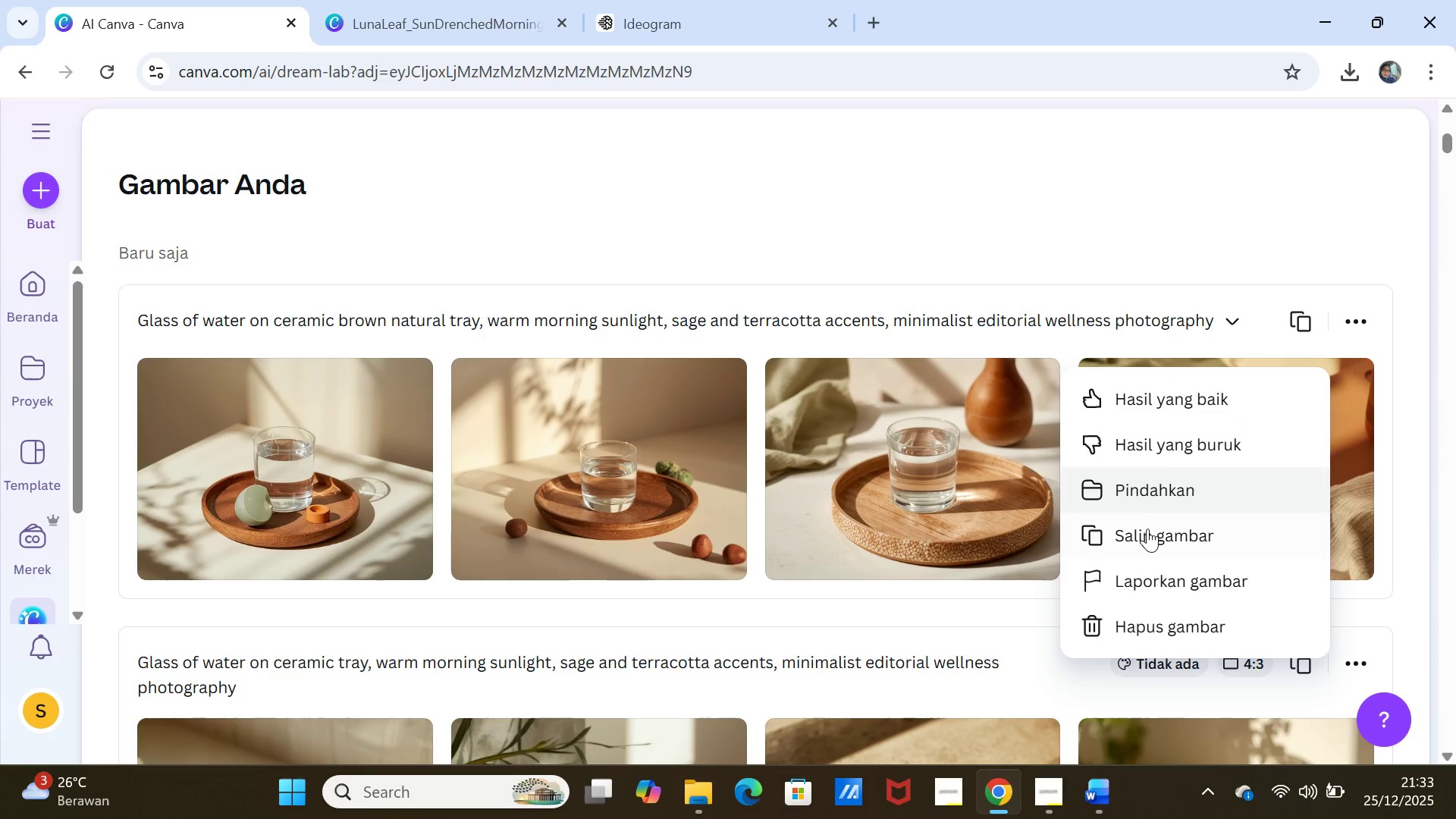 
left_click([1148, 532])
 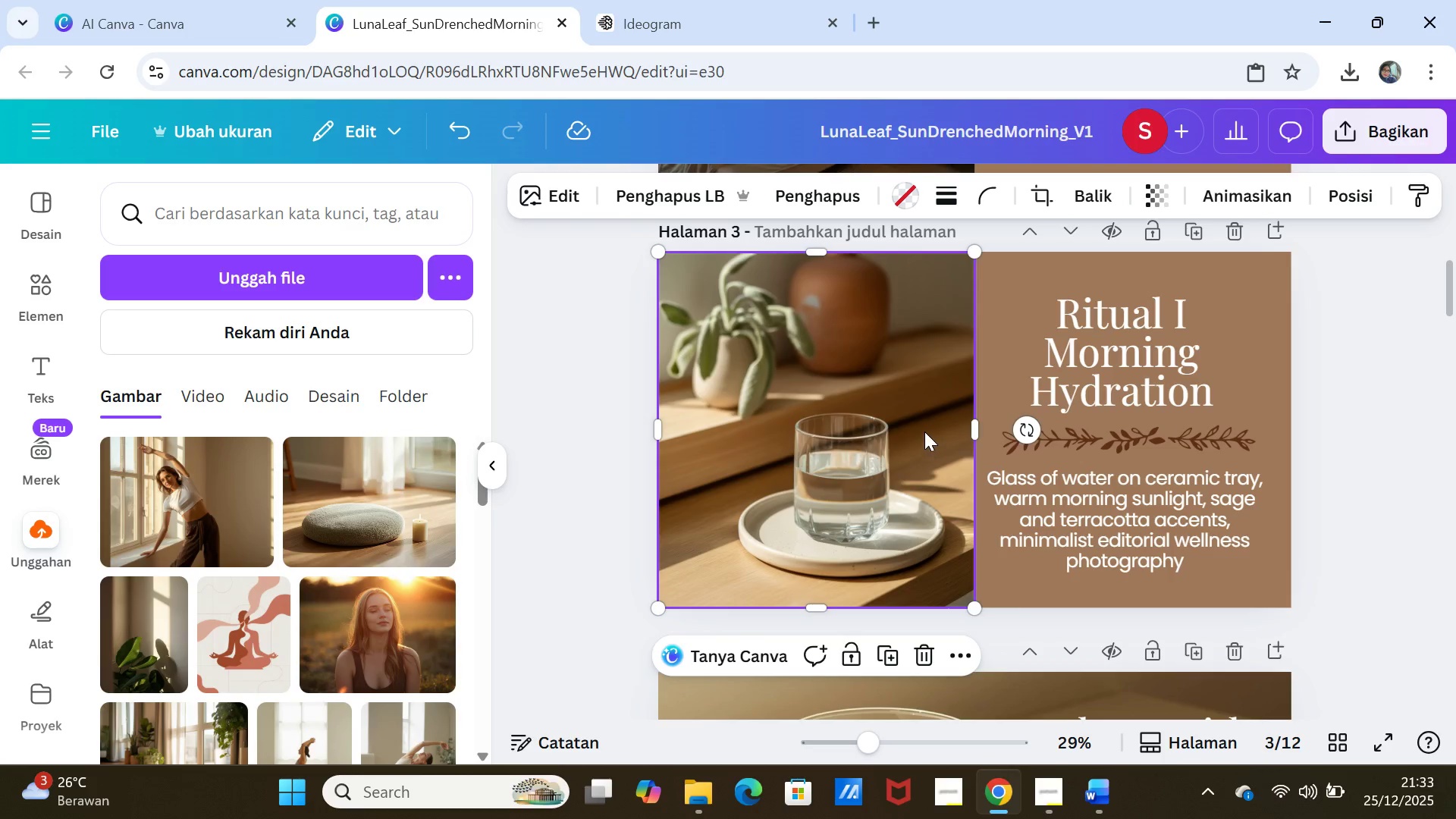 
left_click([919, 406])
 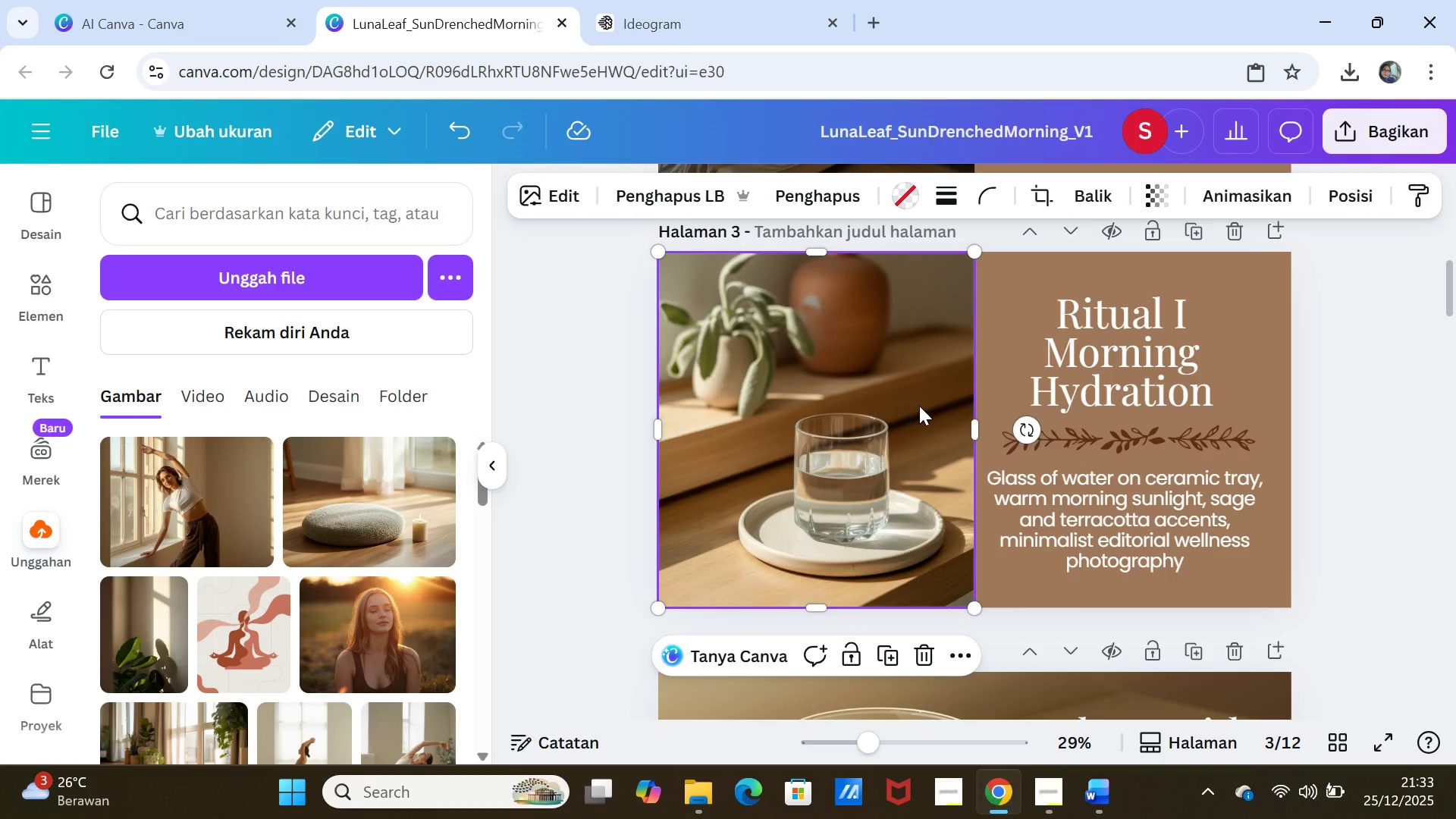 
key(Delete)
 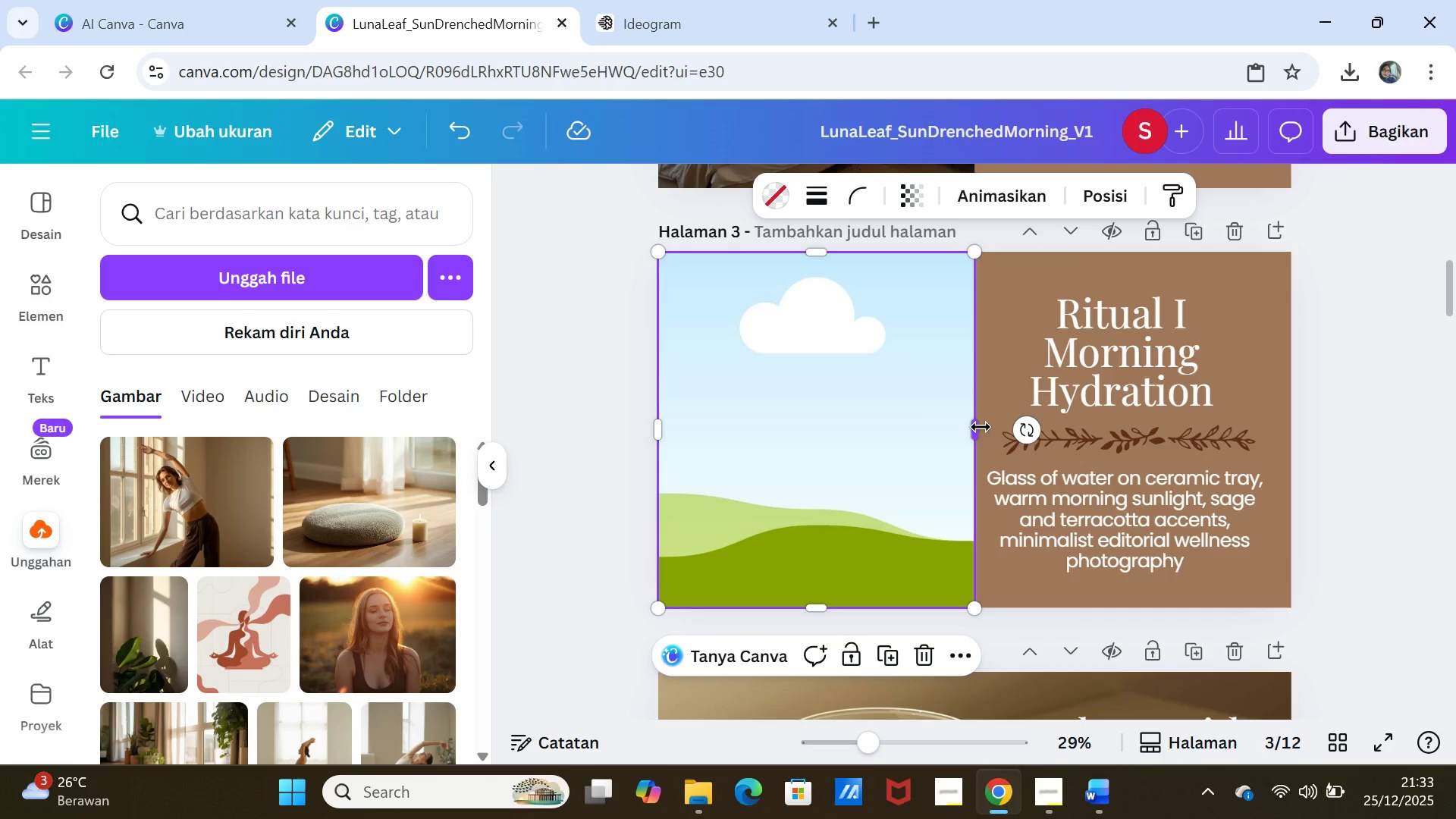 
left_click_drag(start_coordinate=[981, 427], to_coordinate=[1298, 410])
 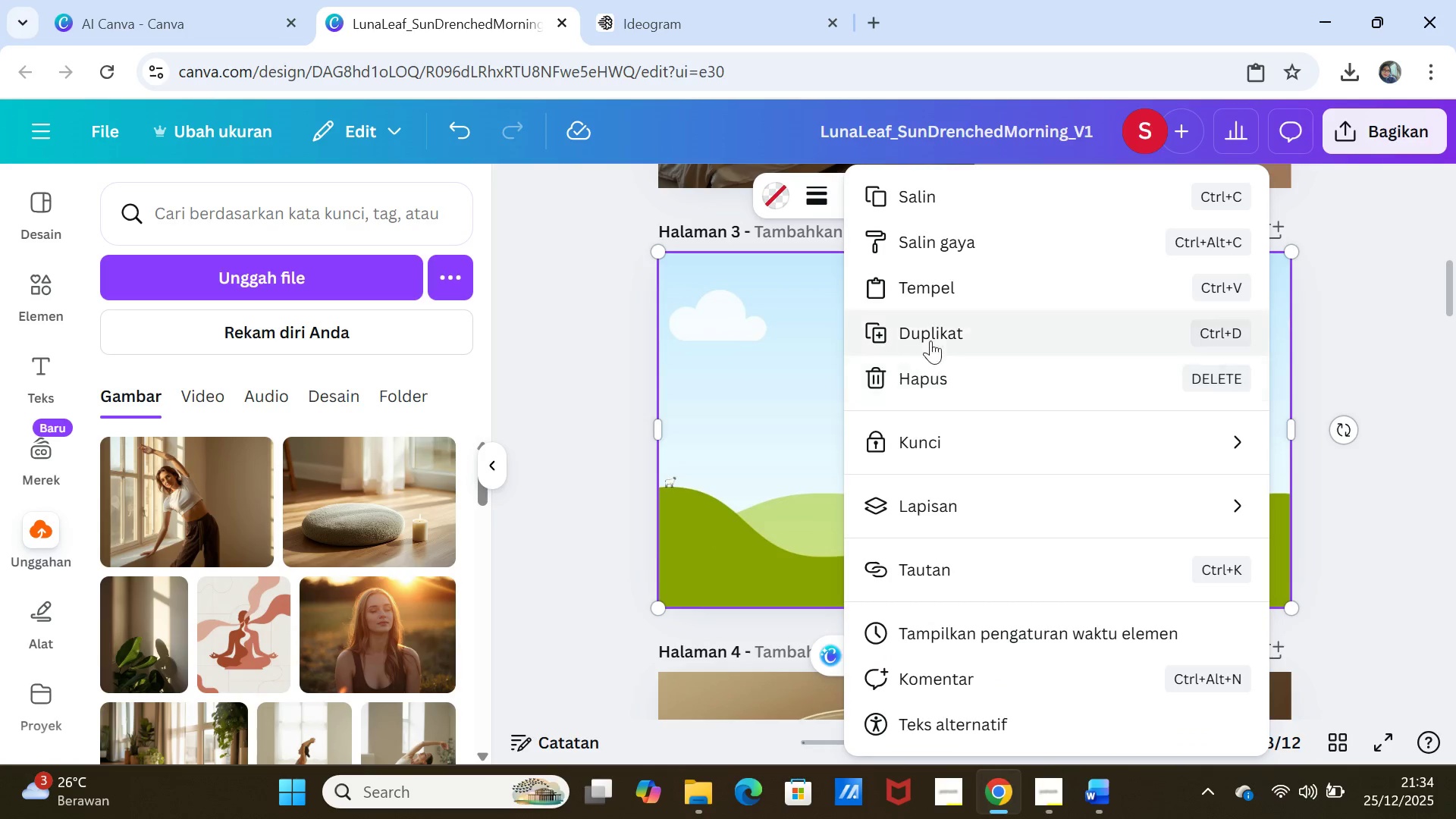 
left_click([936, 279])
 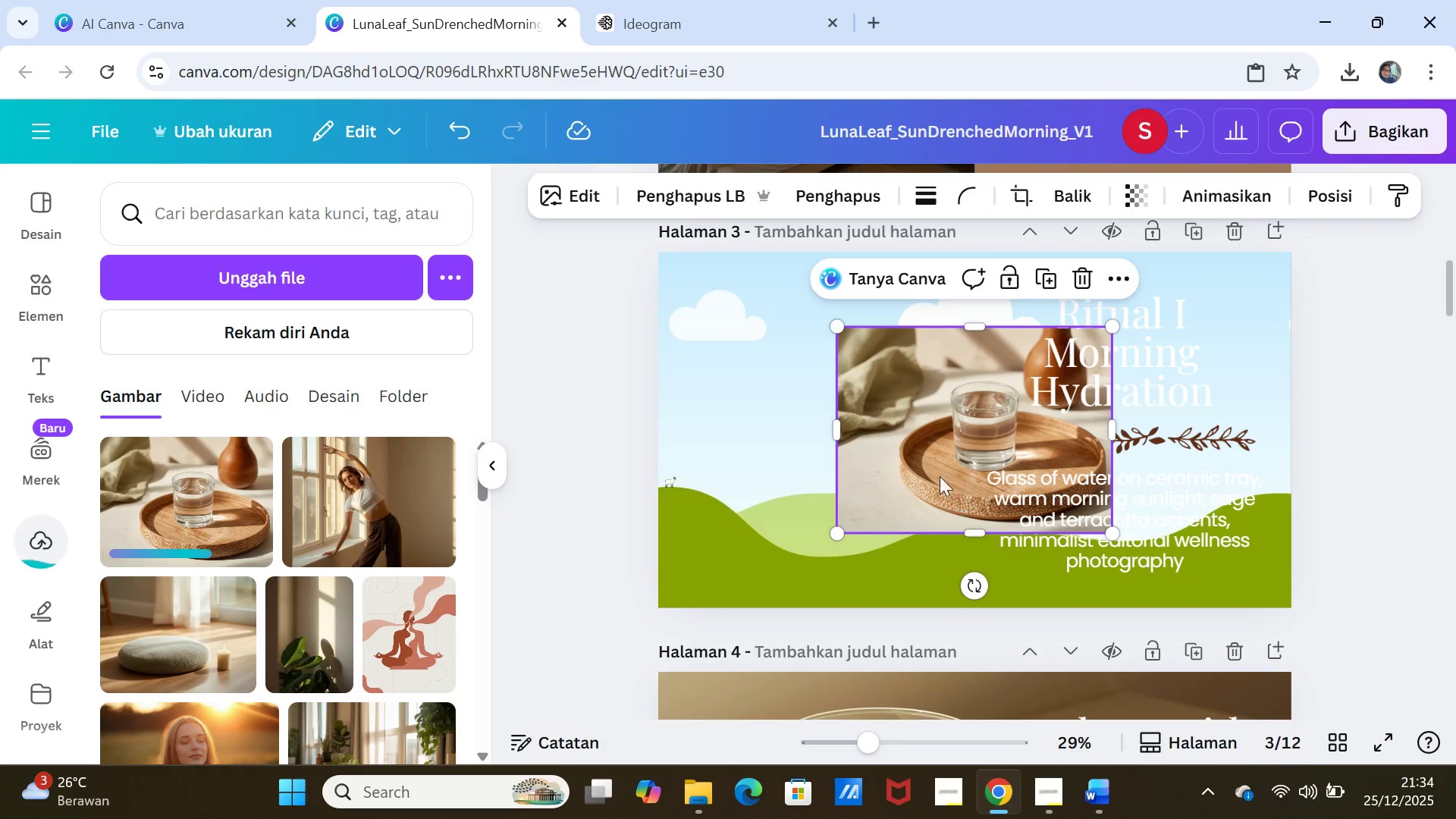 
left_click_drag(start_coordinate=[908, 402], to_coordinate=[908, 388])
 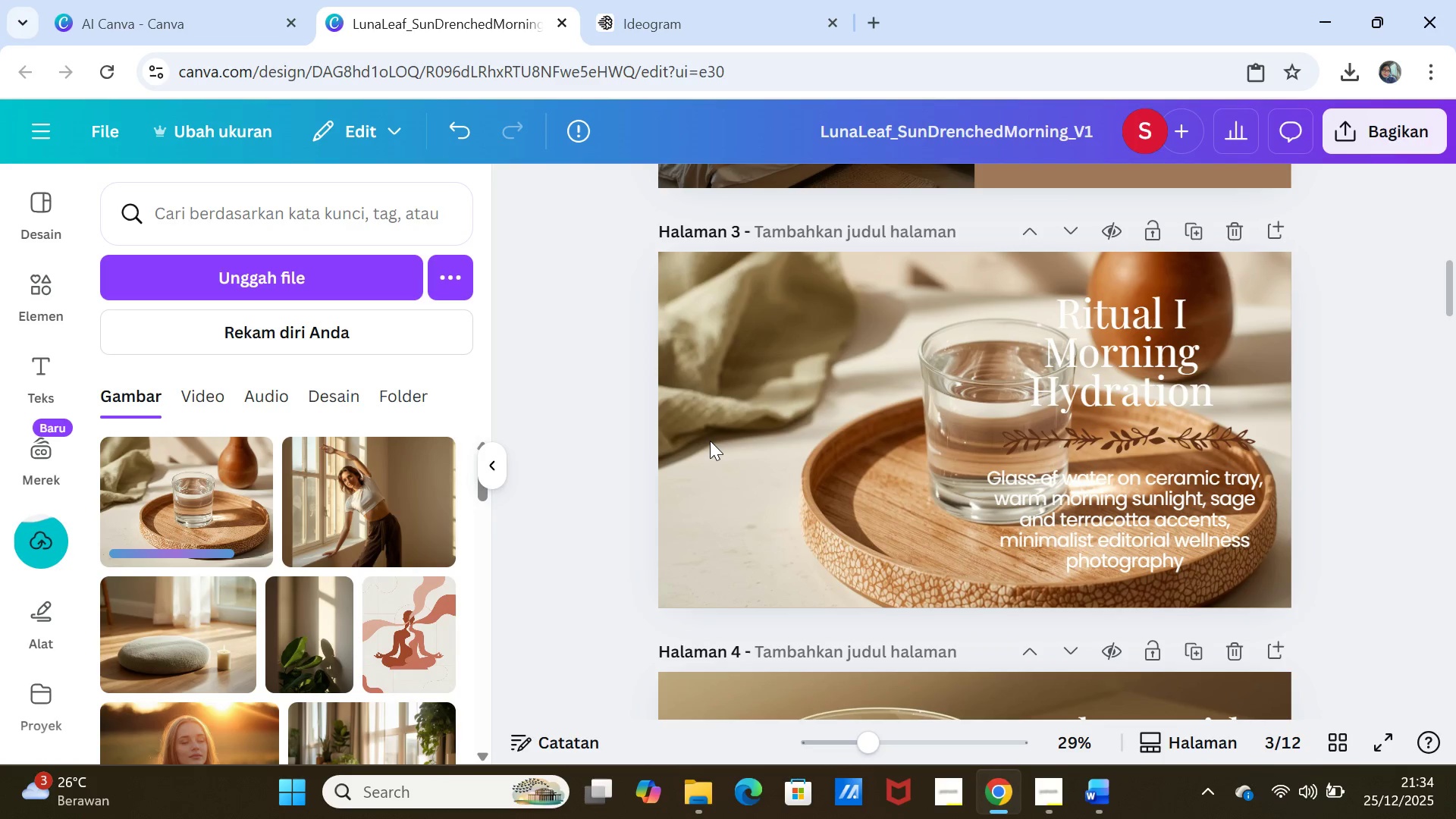 
left_click([710, 441])
 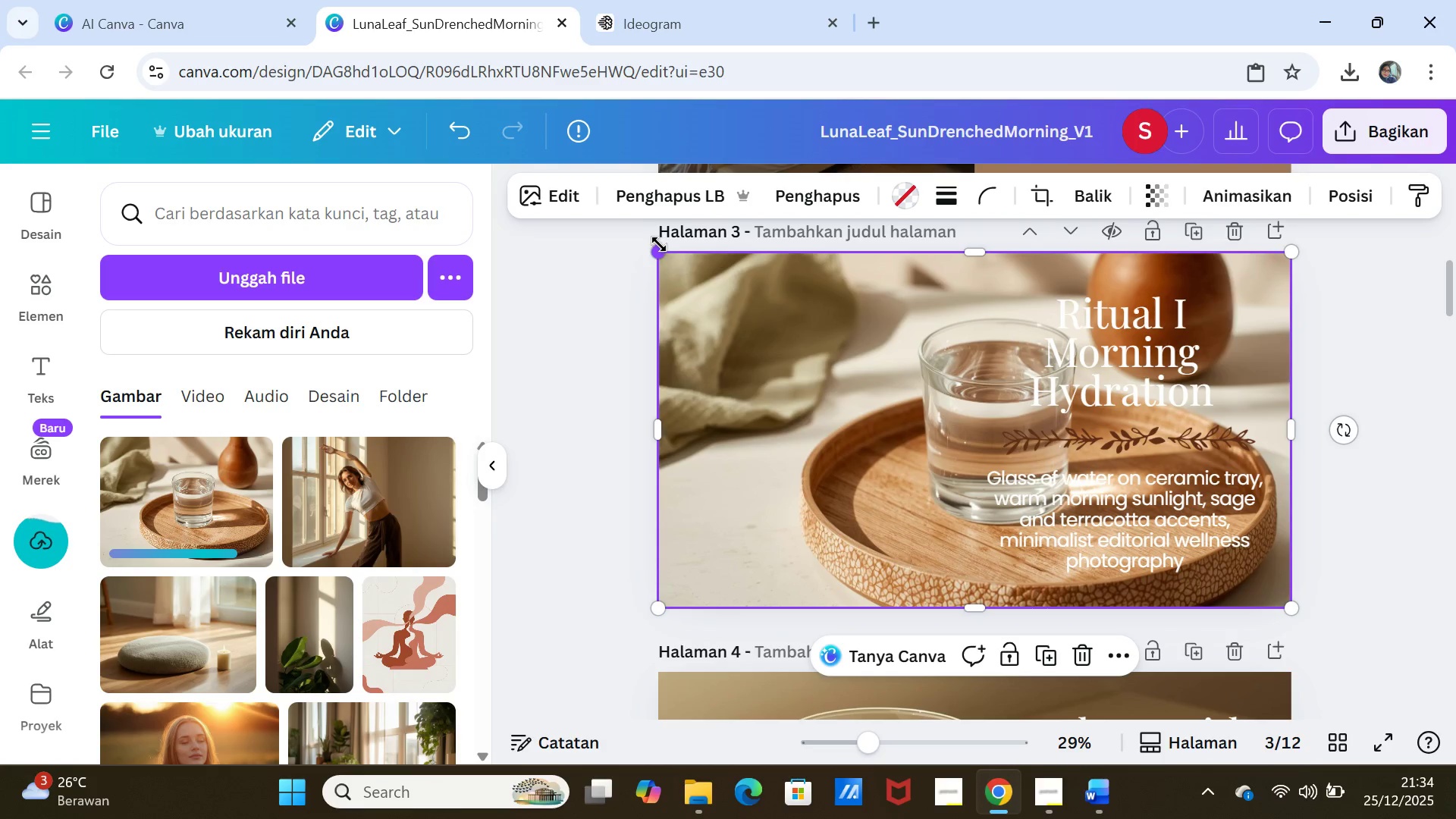 
left_click_drag(start_coordinate=[654, 247], to_coordinate=[554, 145])
 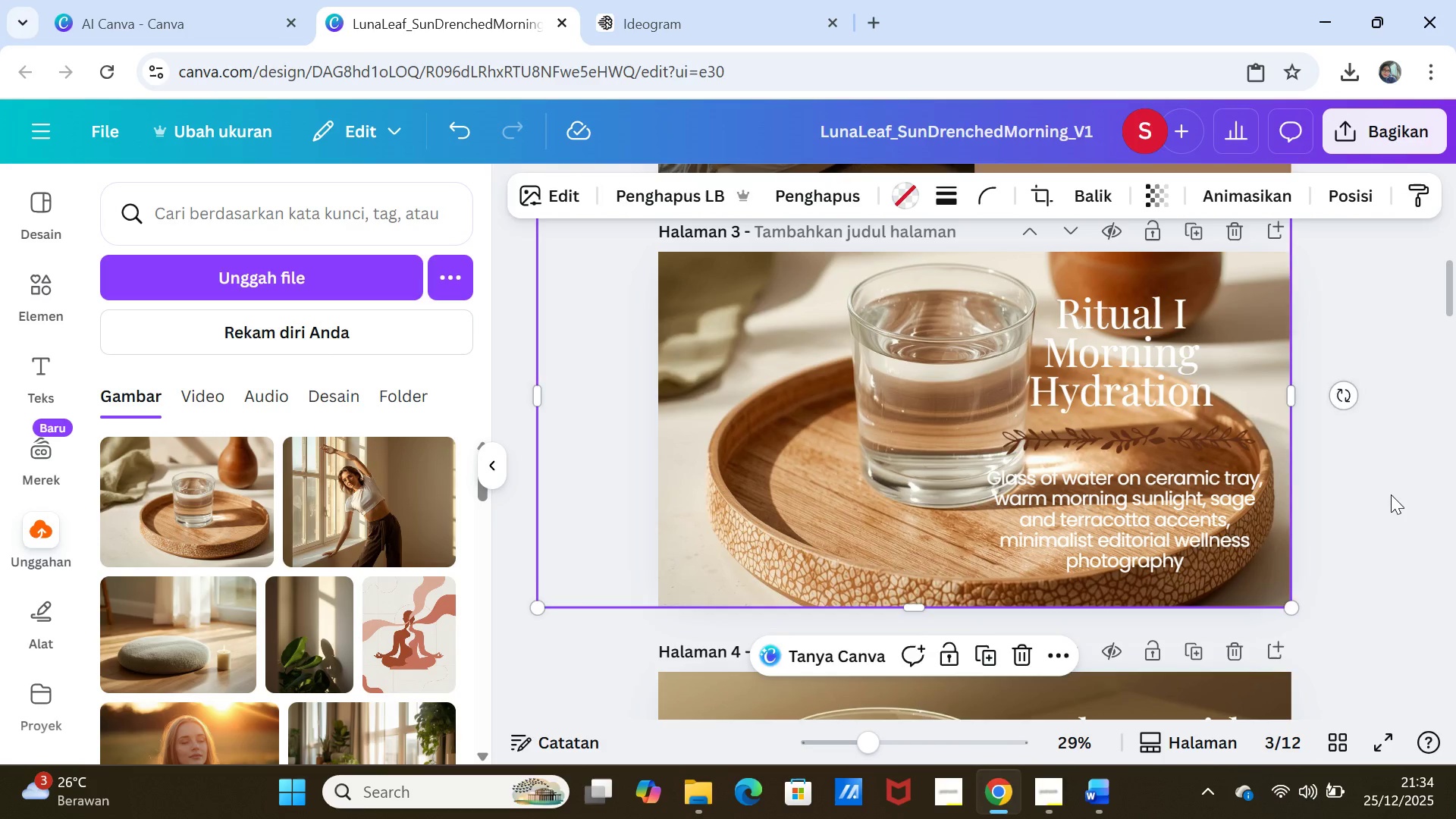 
left_click([1391, 494])
 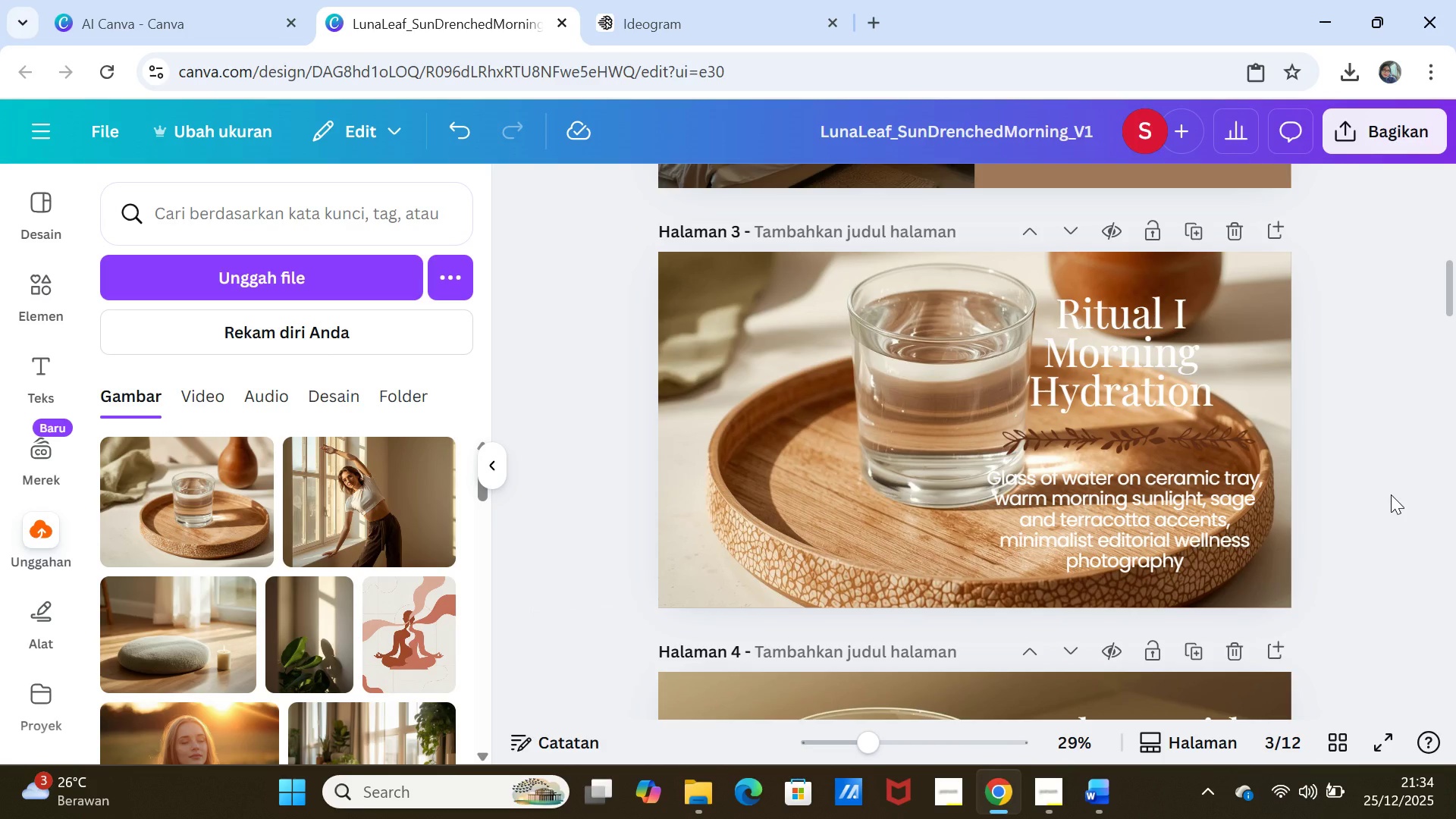 
wait(9.28)
 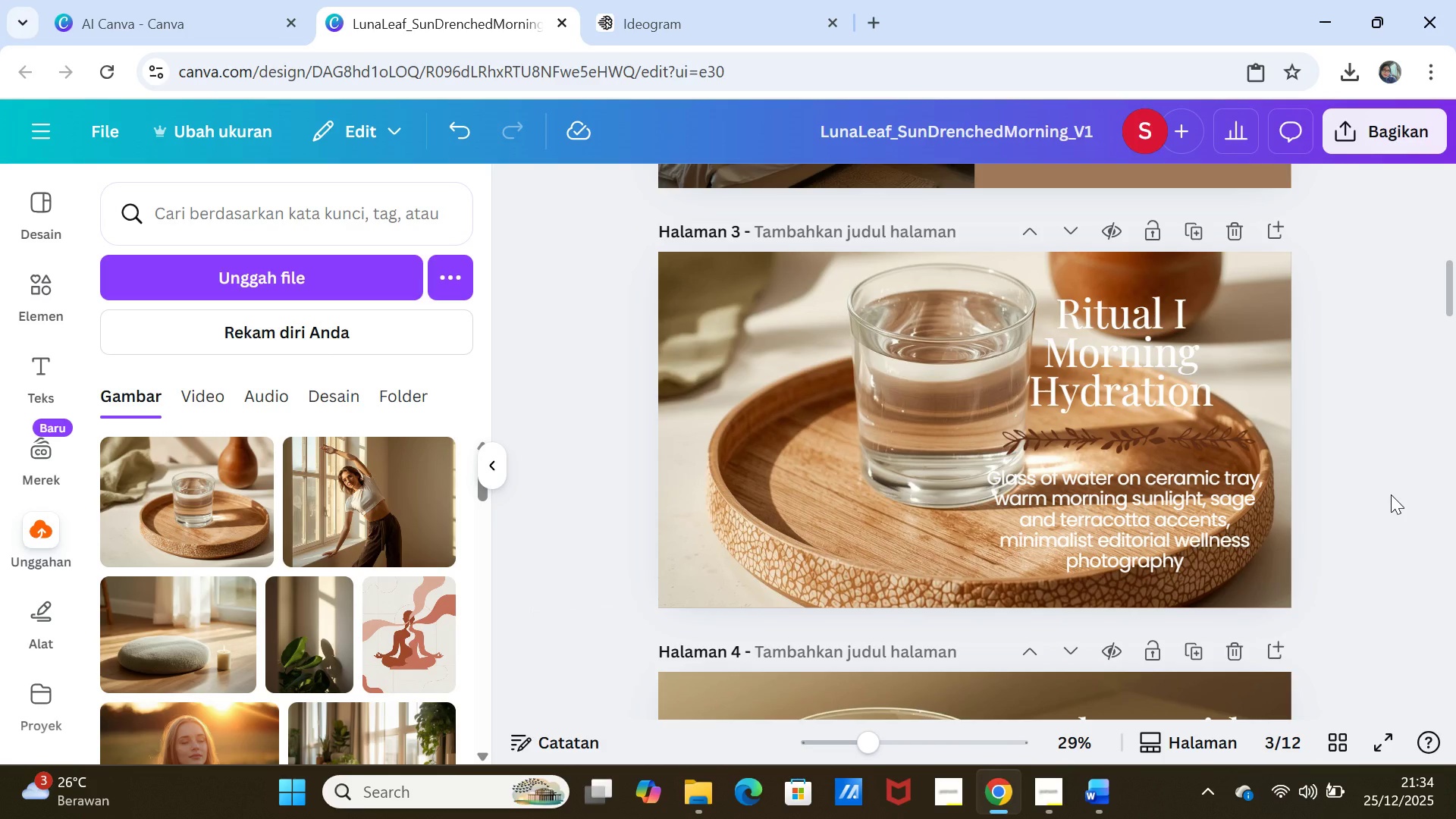 
left_click([915, 515])
 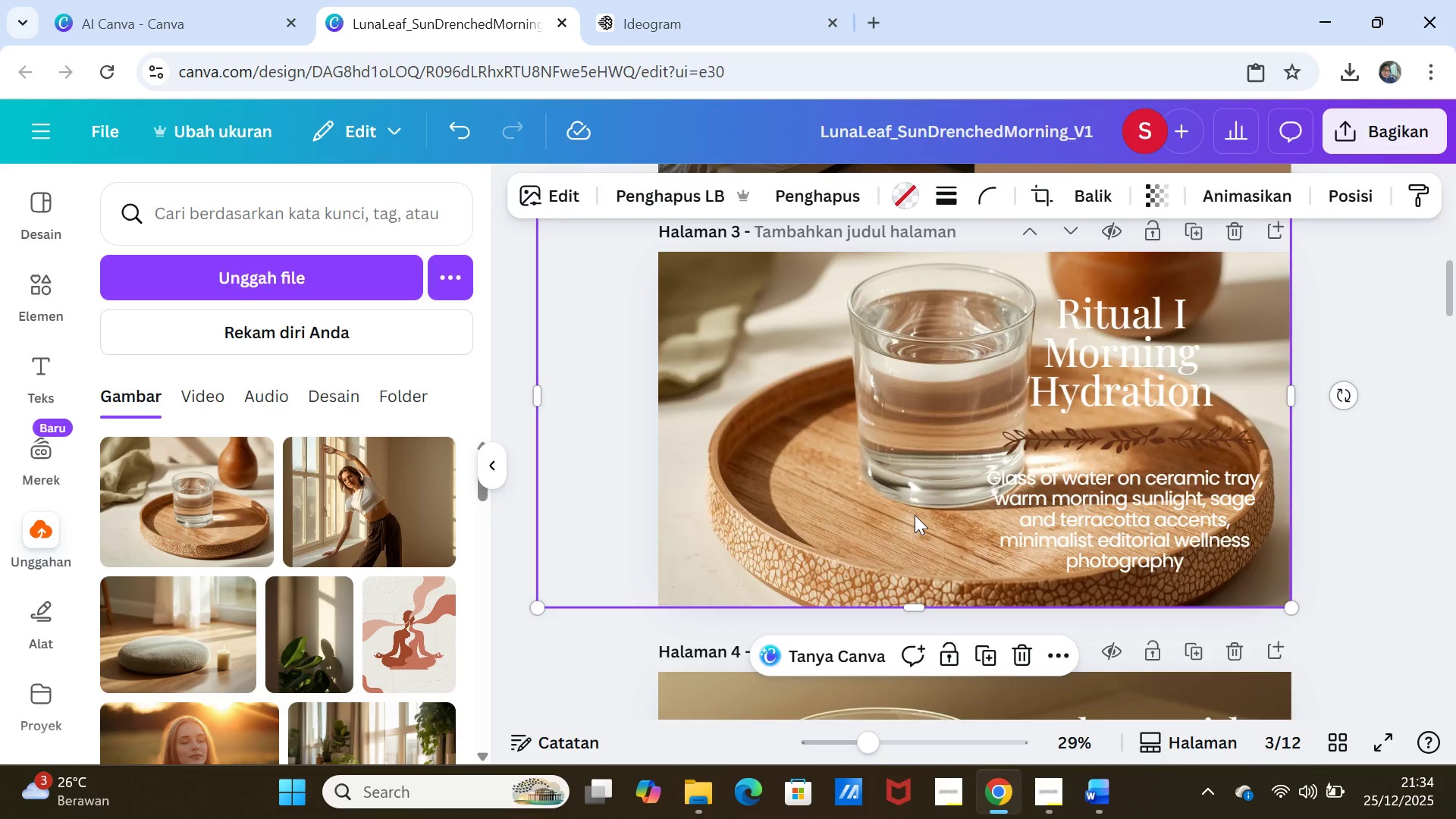 
key(Delete)
 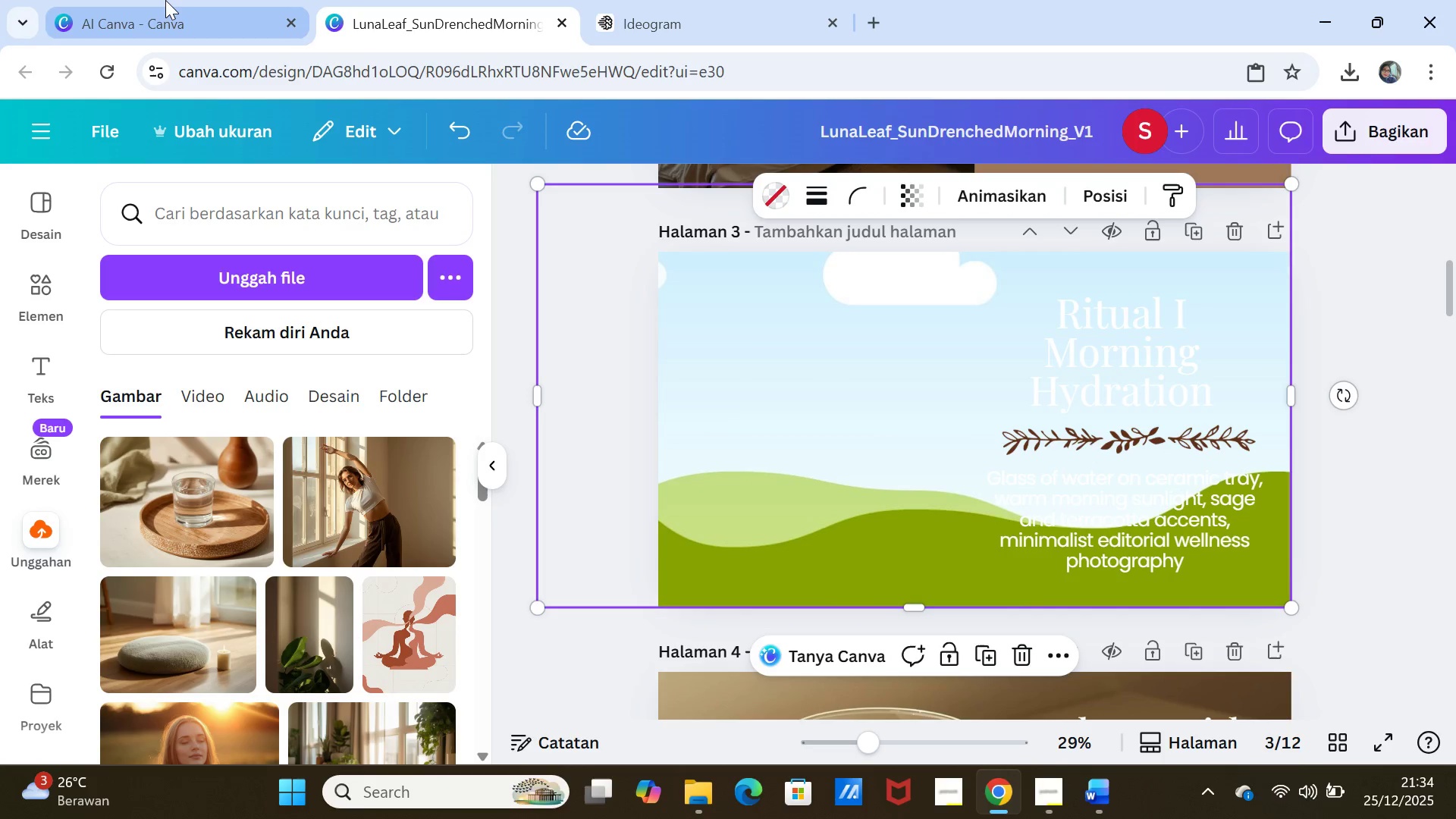 
left_click([165, 2])
 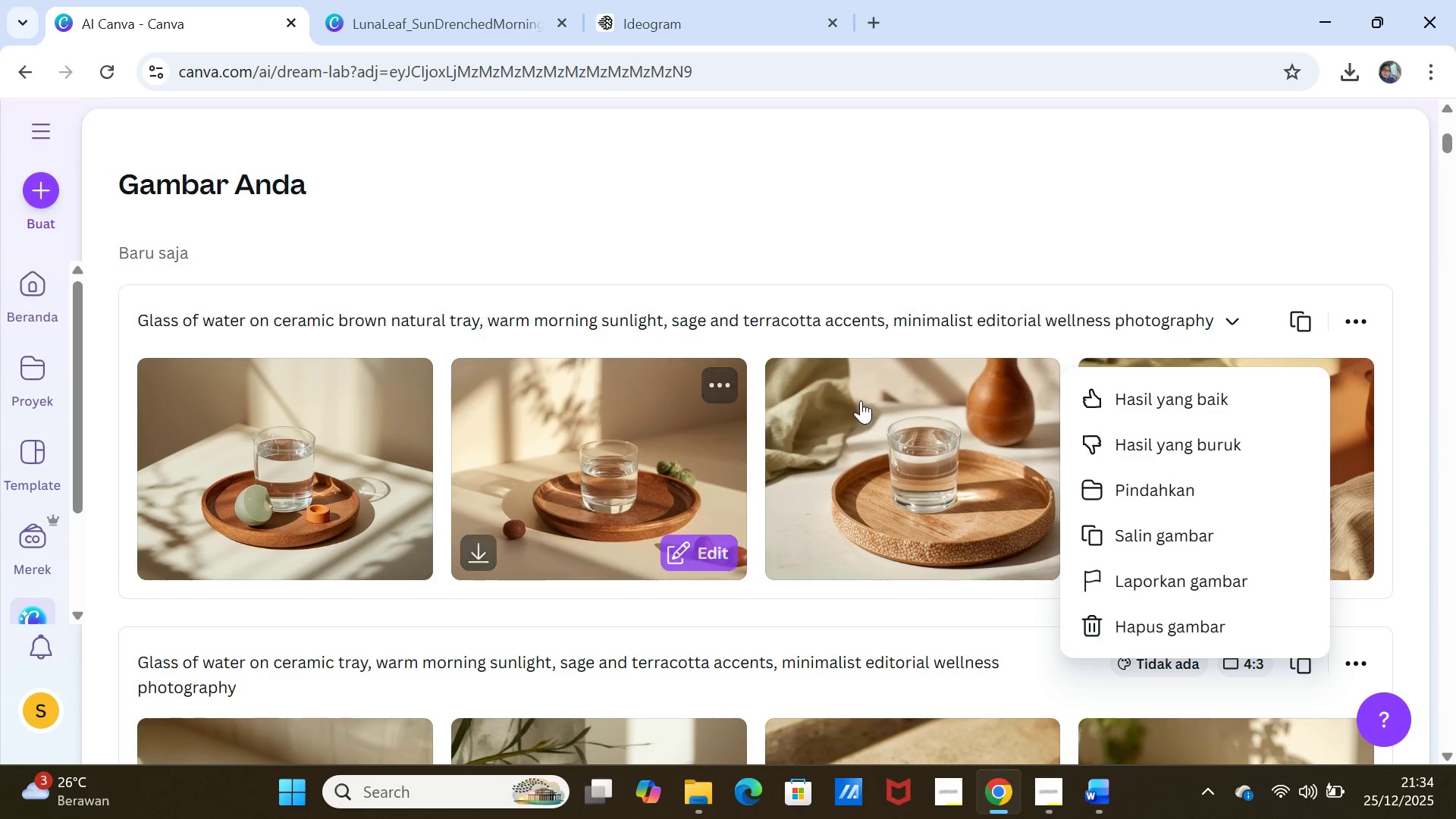 
wait(5.75)
 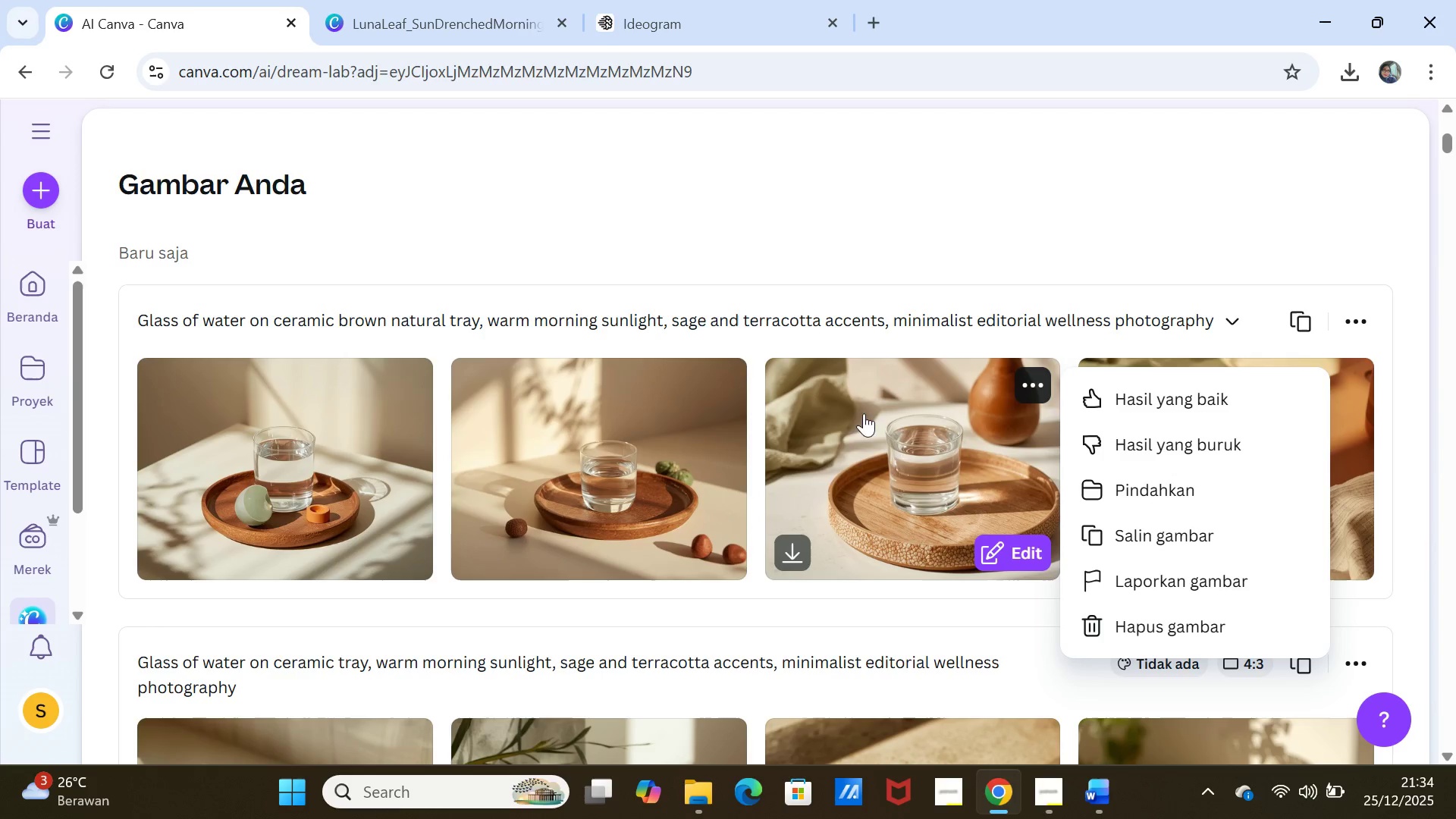 
left_click([1404, 510])
 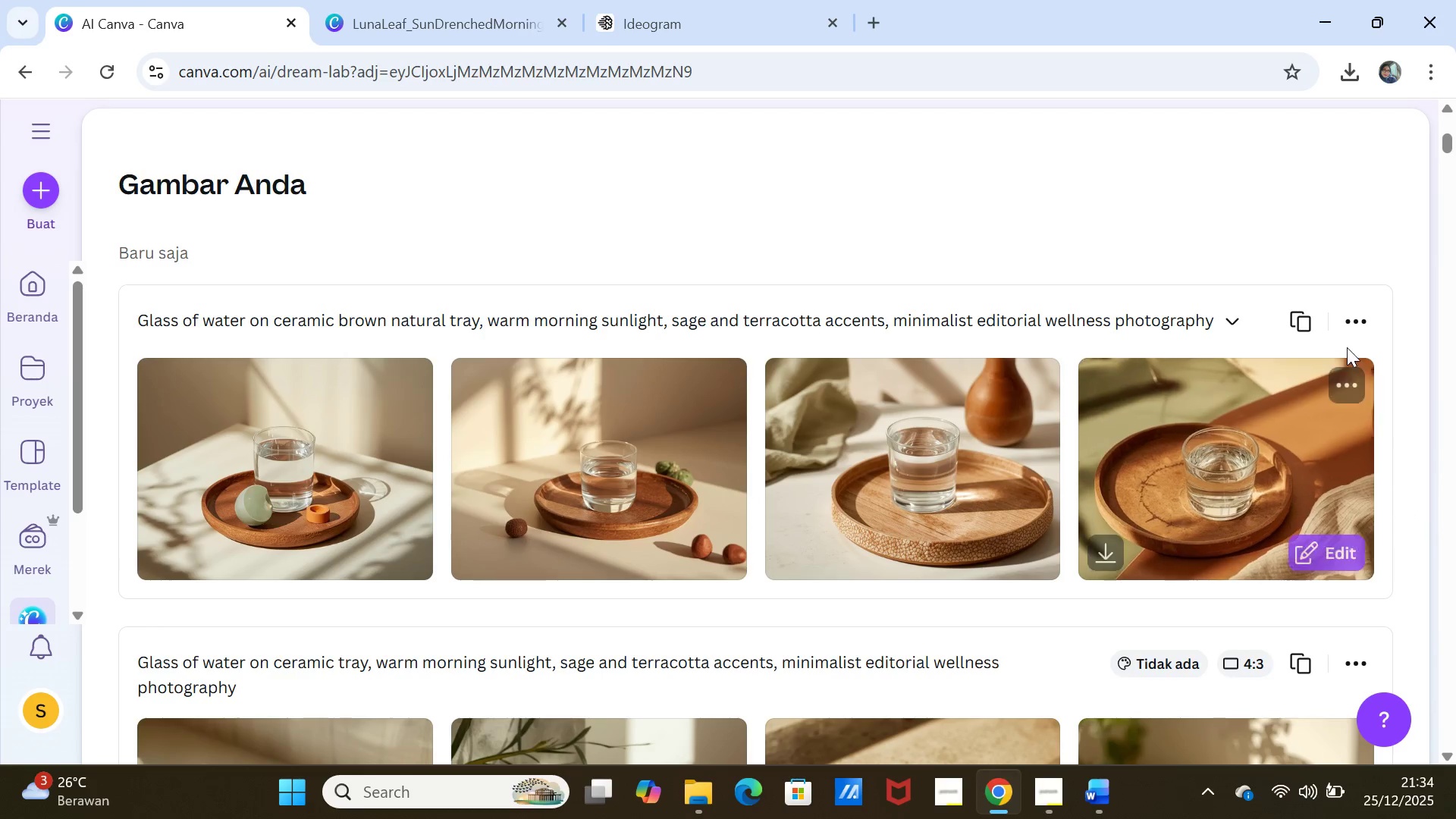 
left_click([1308, 316])
 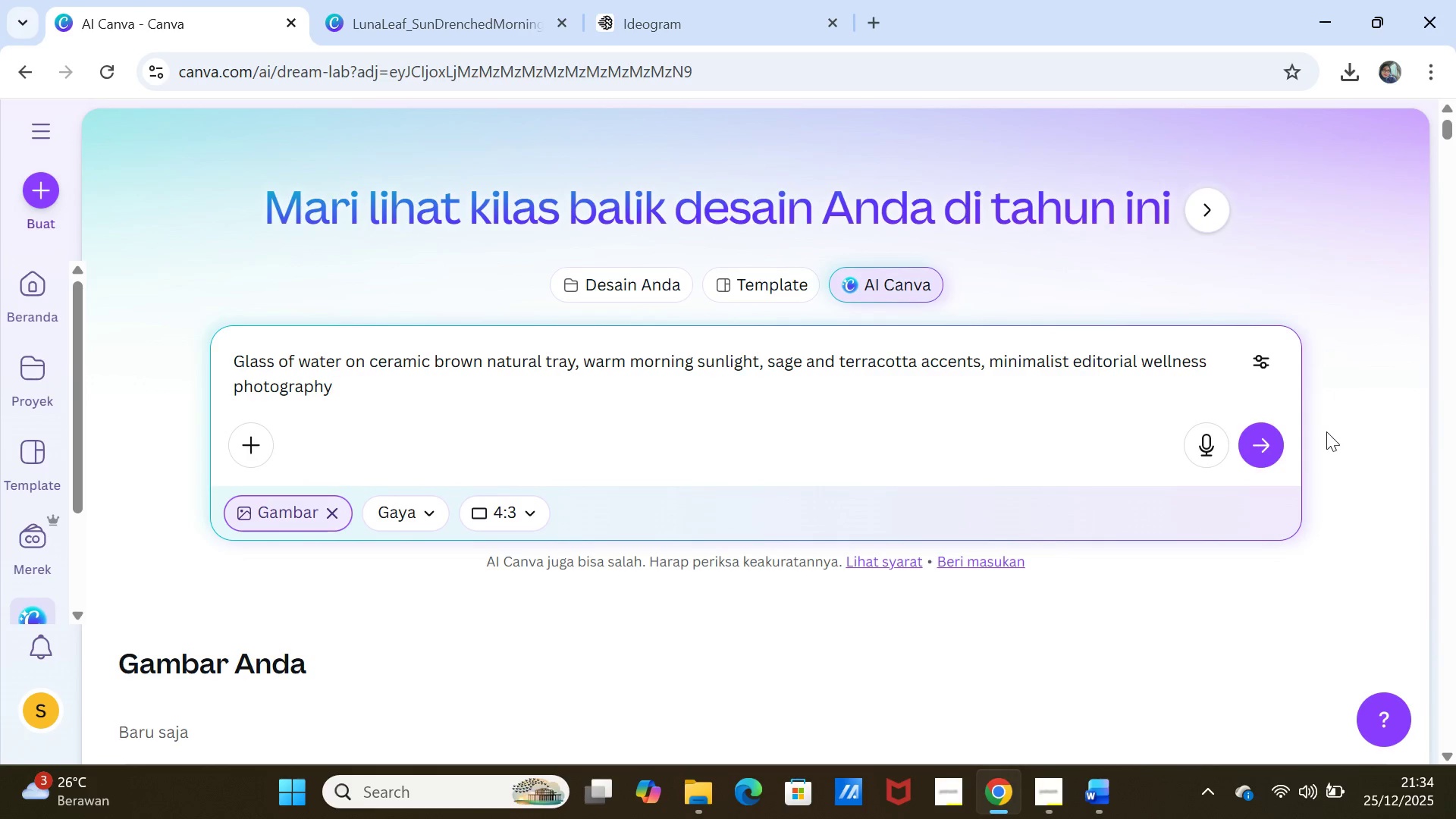 
mouse_move([1245, 443])
 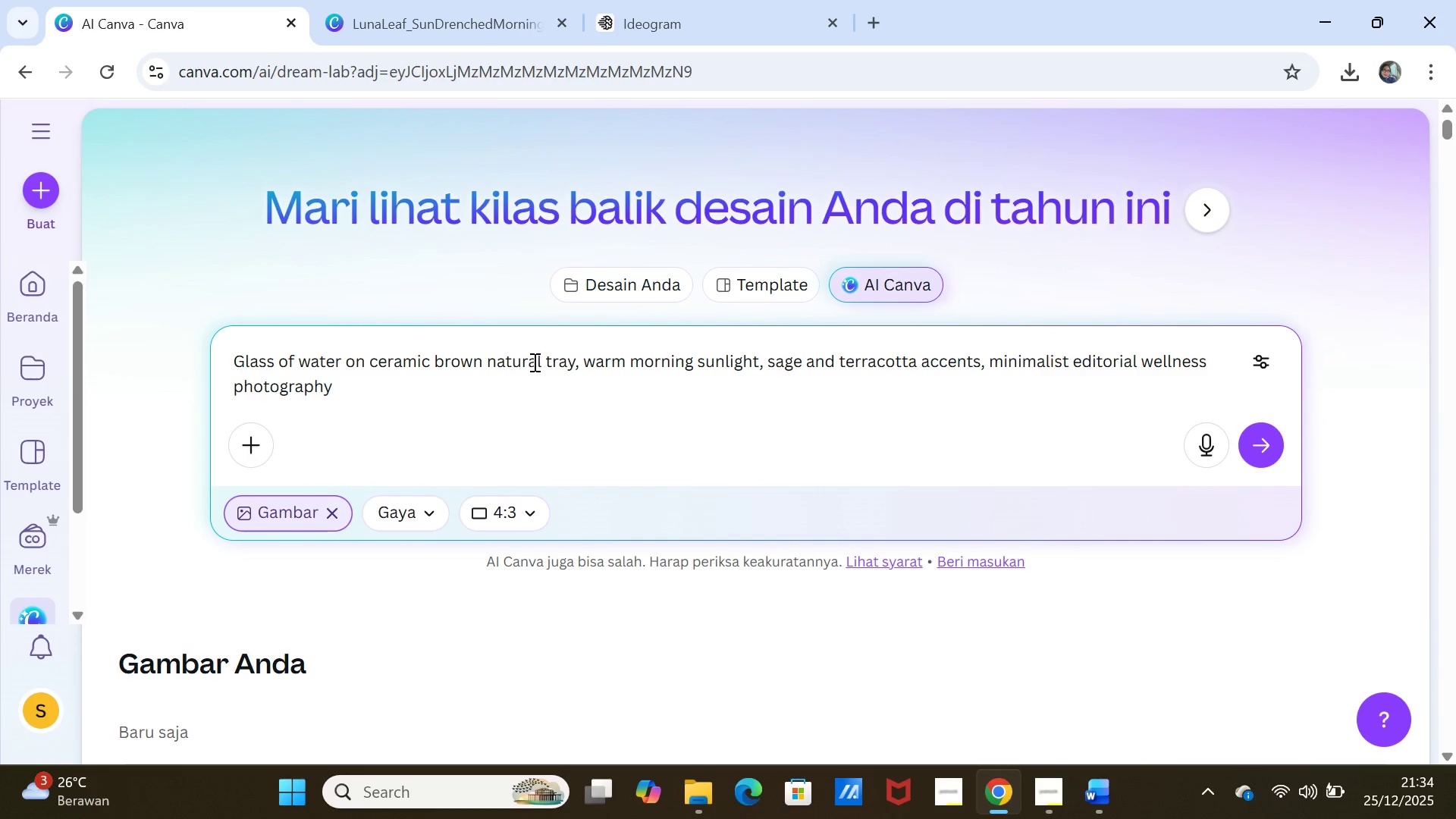 
left_click_drag(start_coordinate=[537, 359], to_coordinate=[437, 365])
 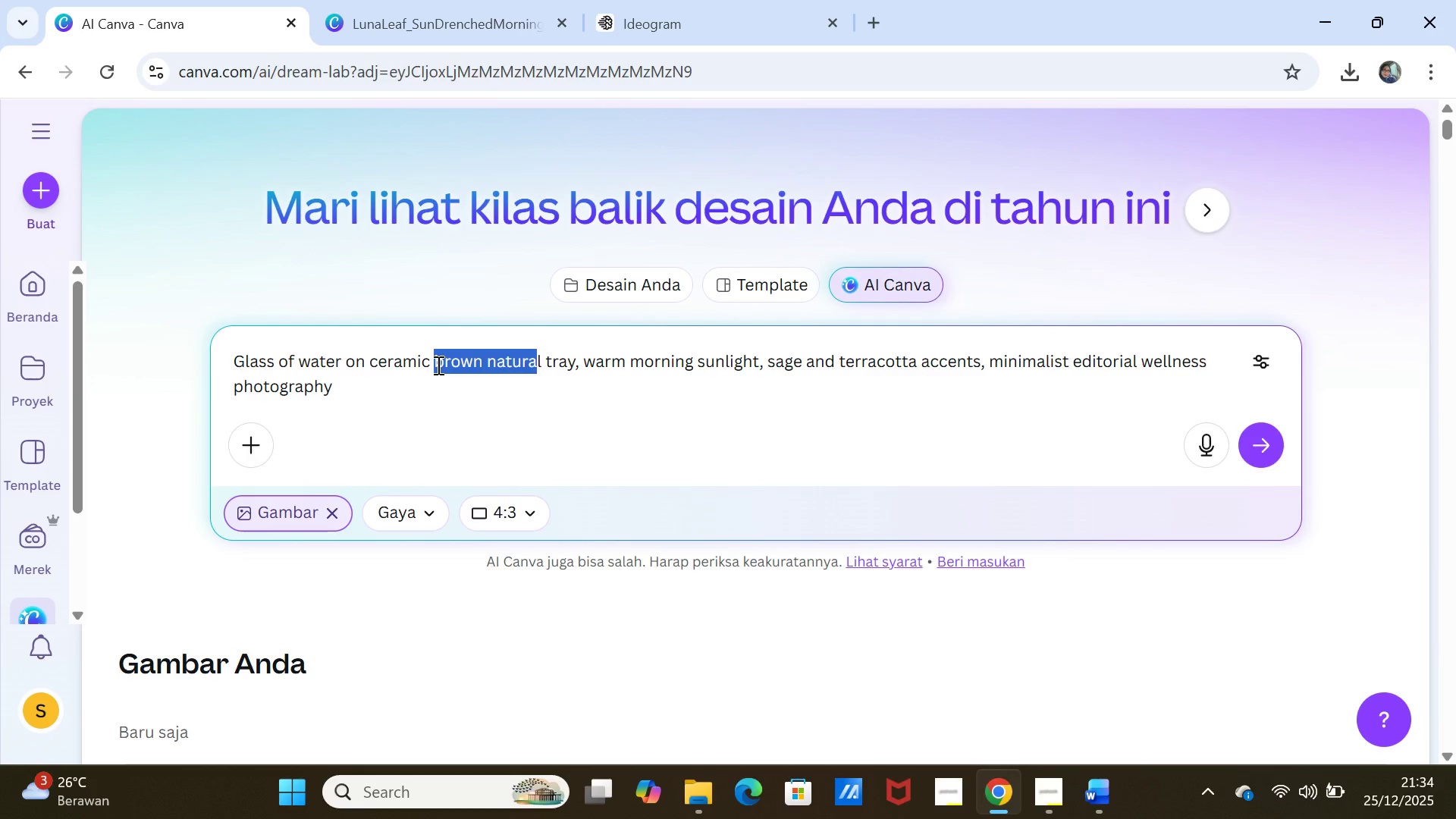 
key(Control+X)
 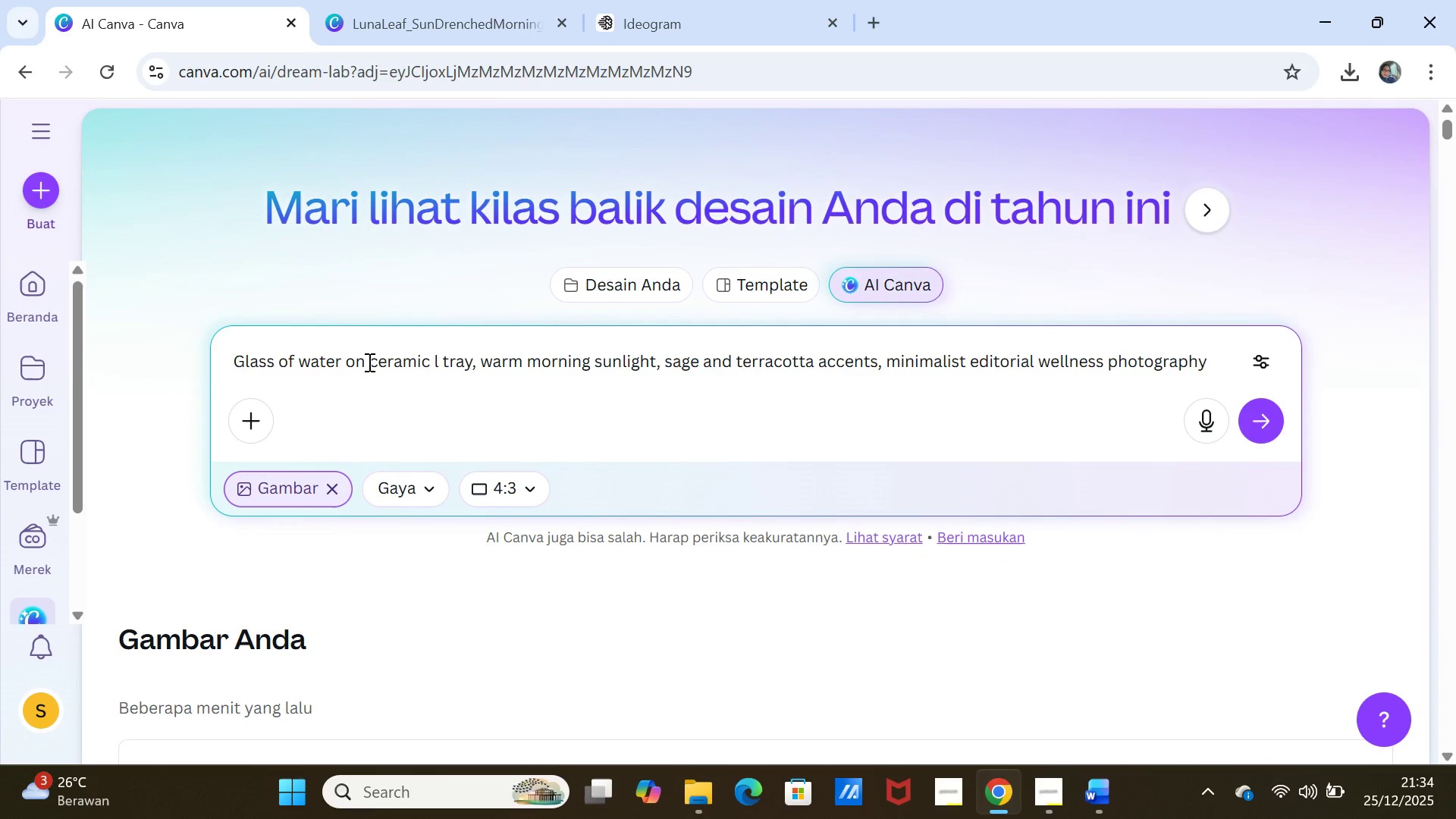 
left_click([368, 362])
 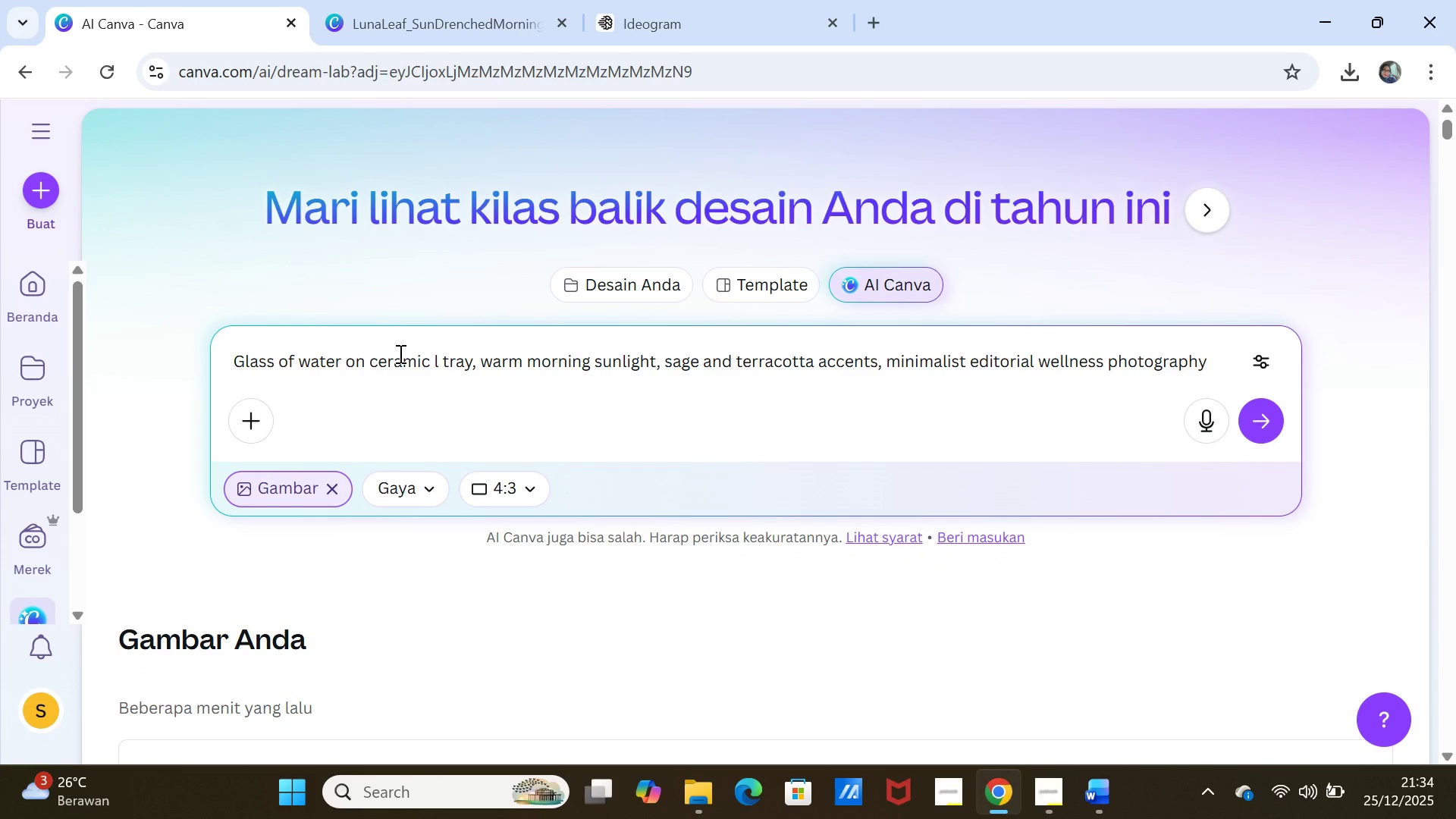 
key(Space)
 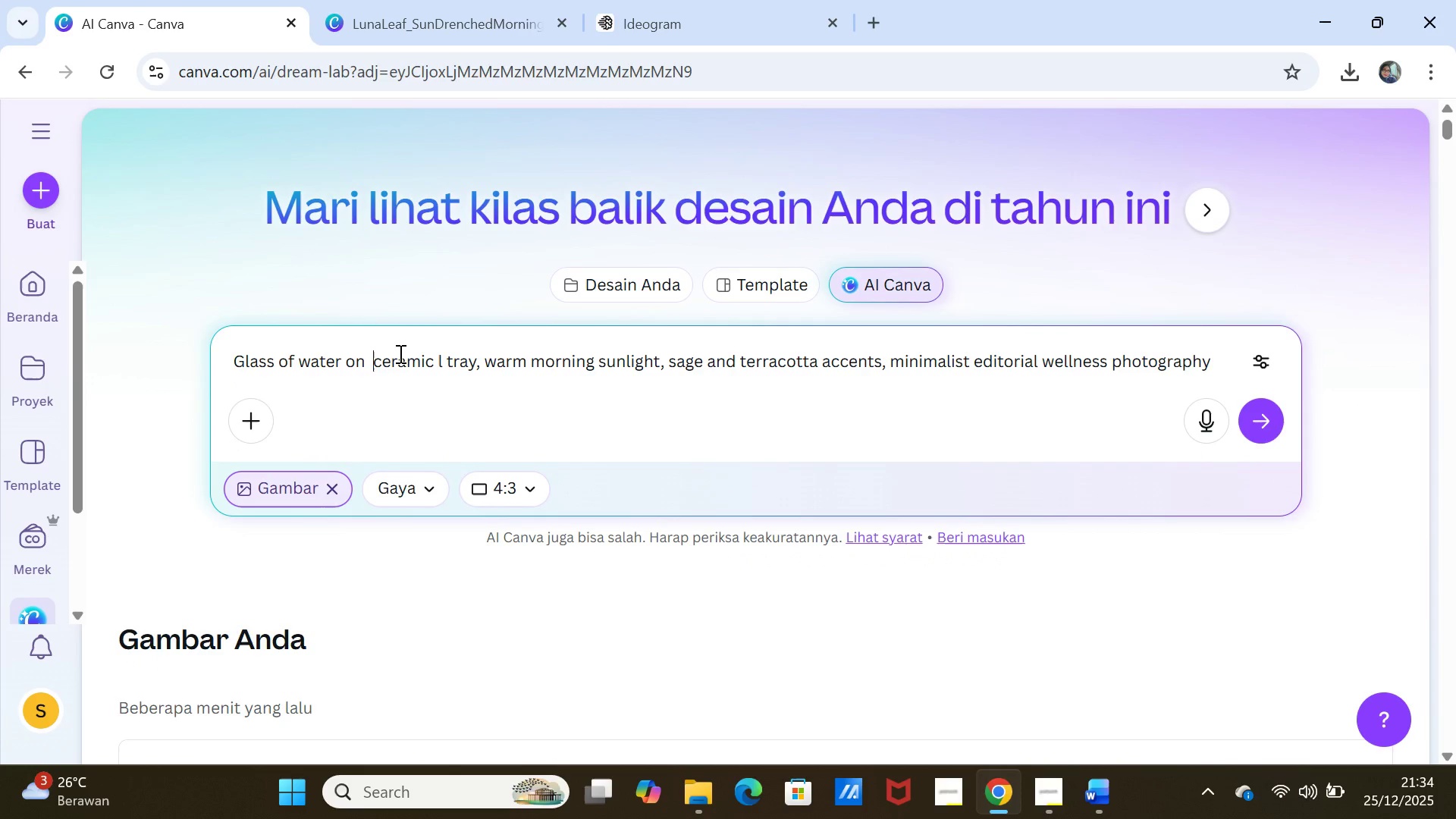 
key(Control+V)
 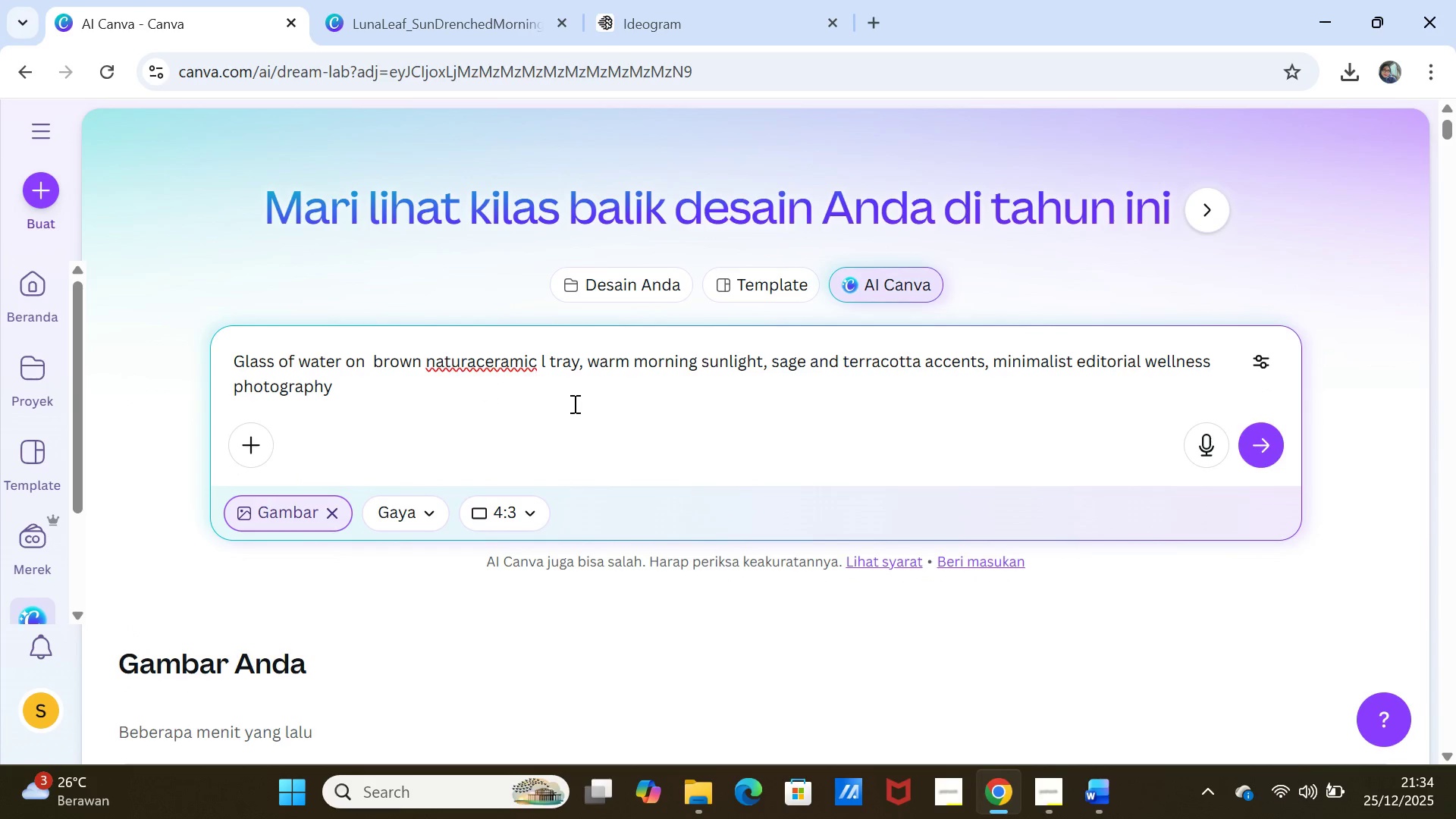 
key(Space)
 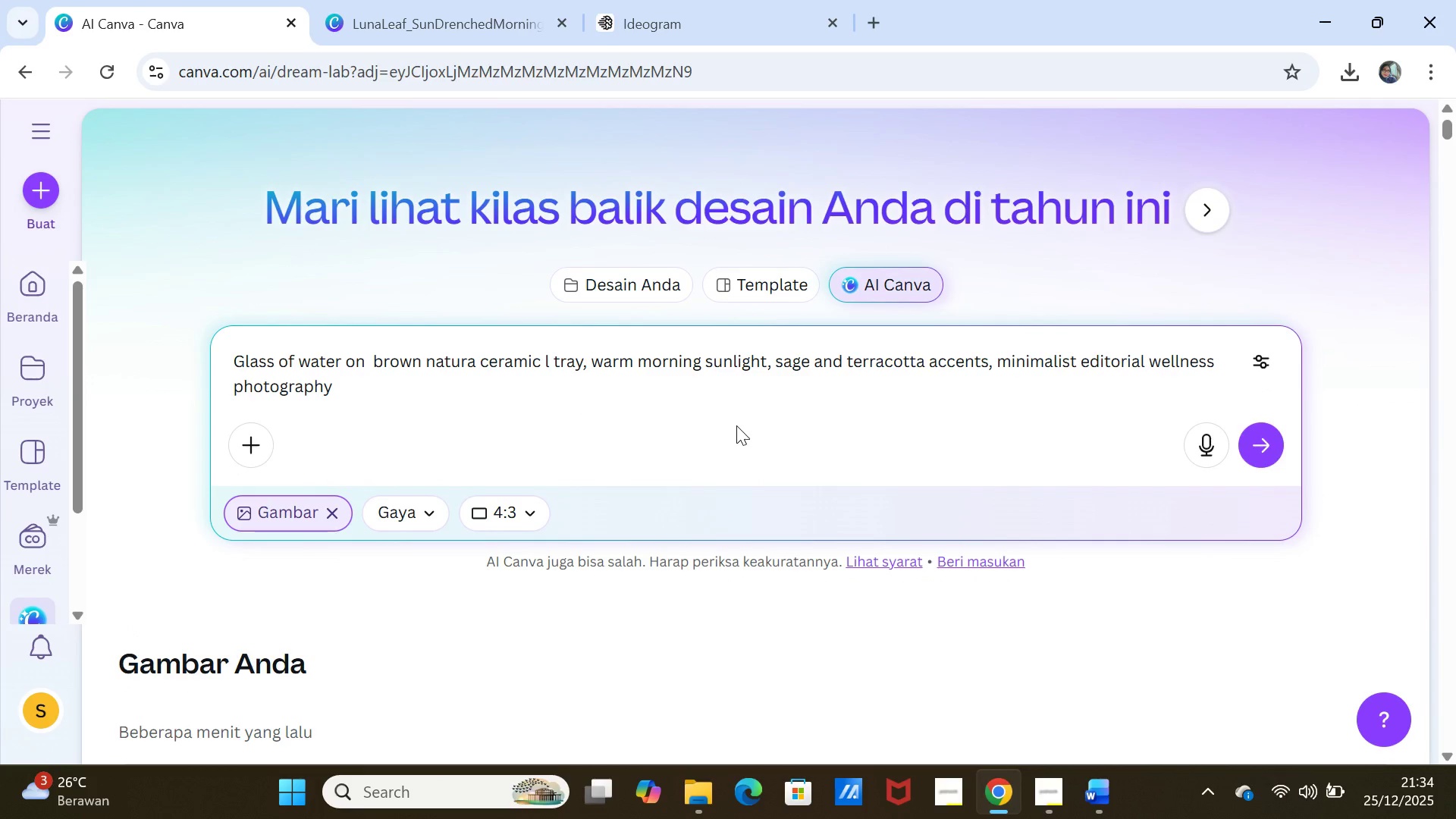 
key(Backspace)
 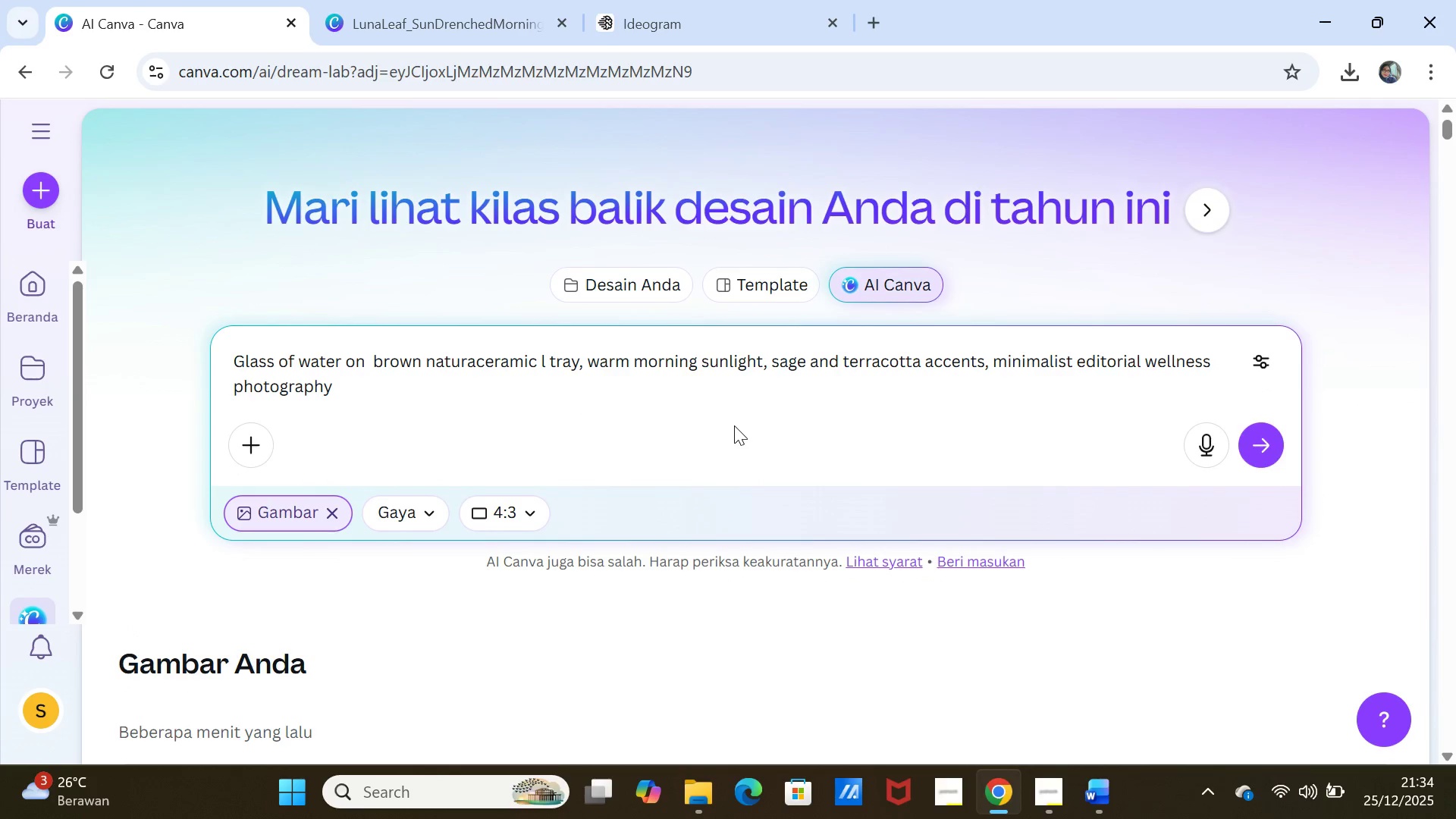 
key(L)
 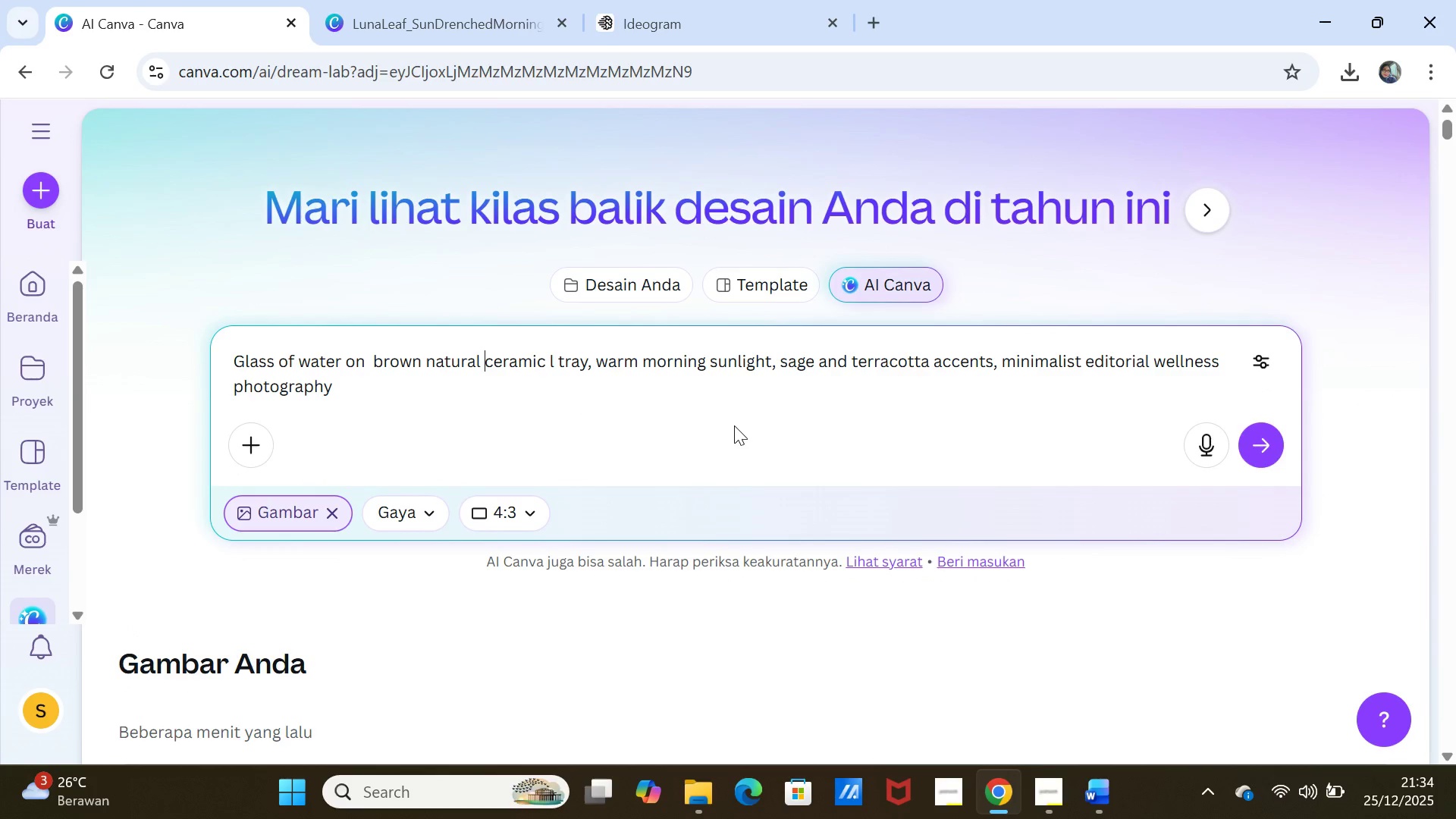 
key(Space)
 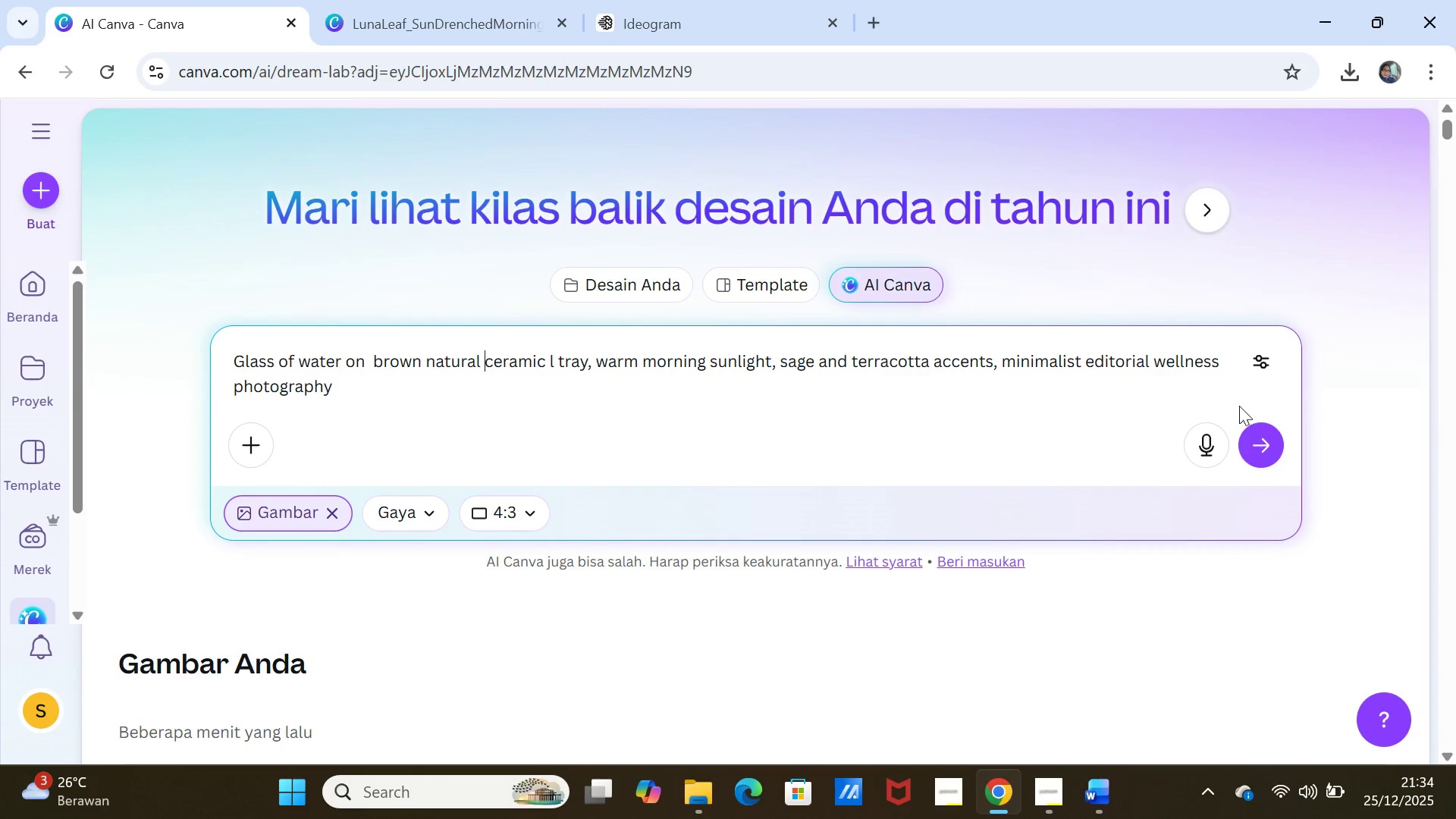 
left_click([1271, 435])
 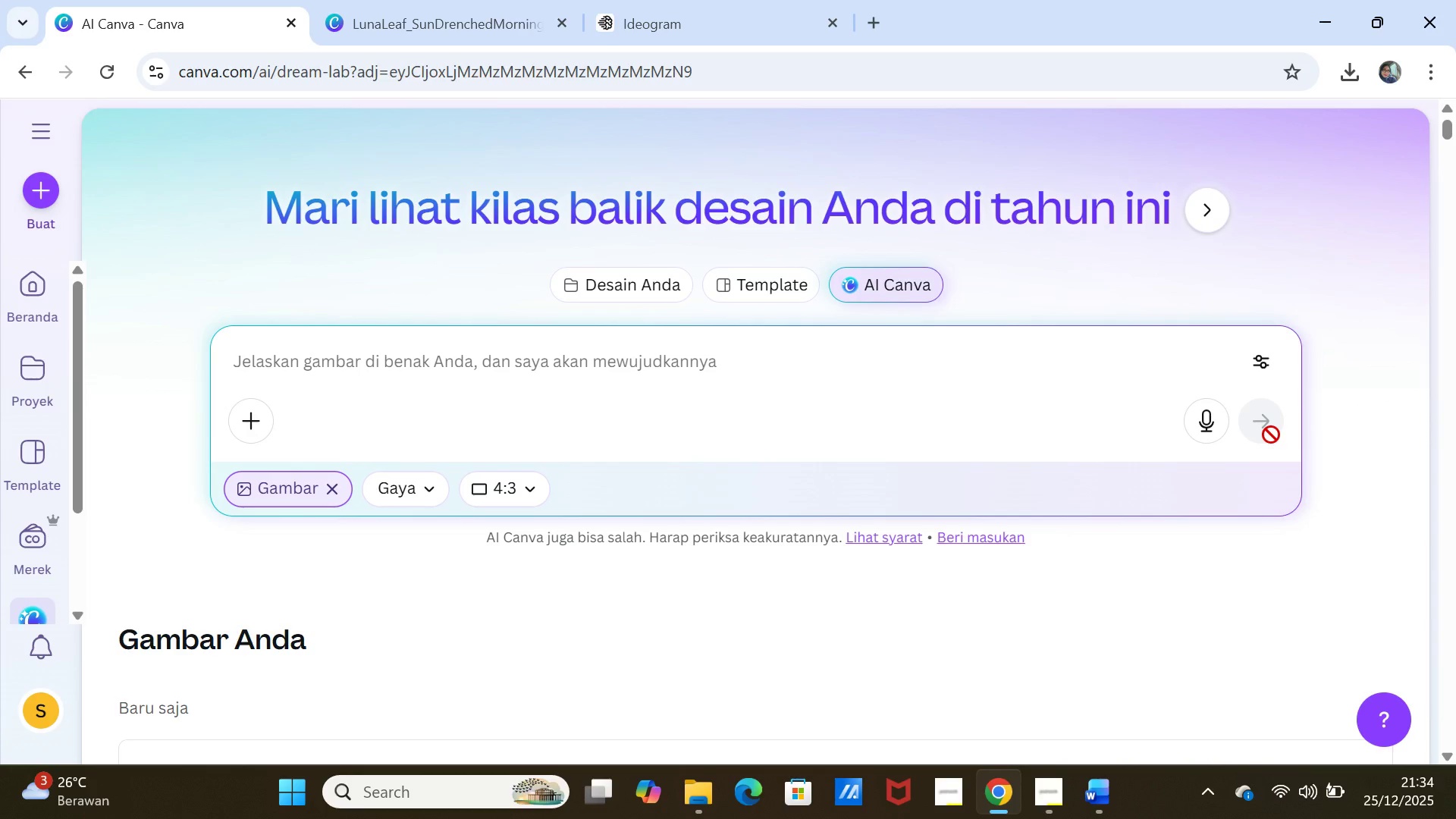 
wait(5.92)
 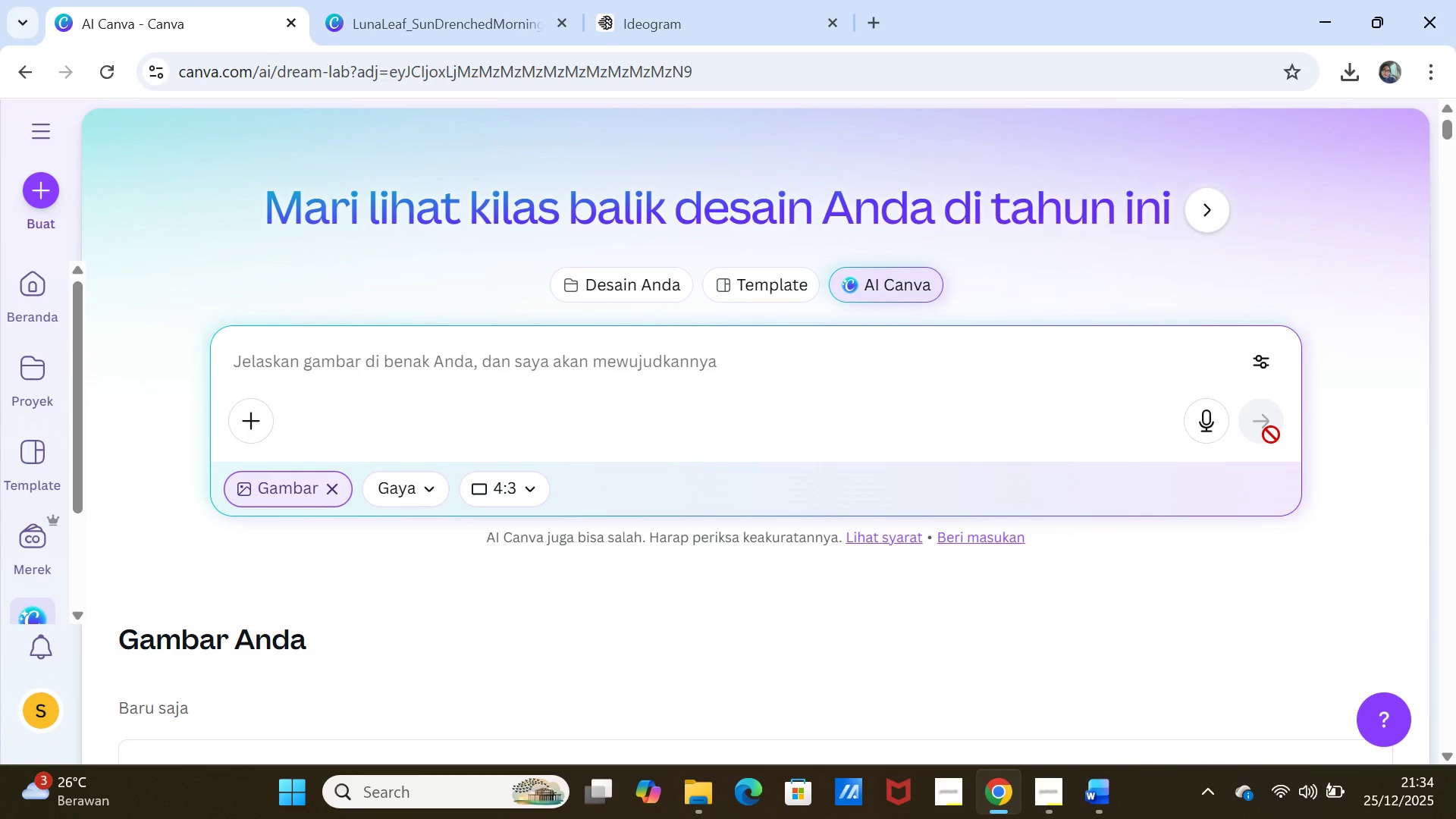 
scroll: coordinate [1225, 485], scroll_direction: down, amount: 4.0
 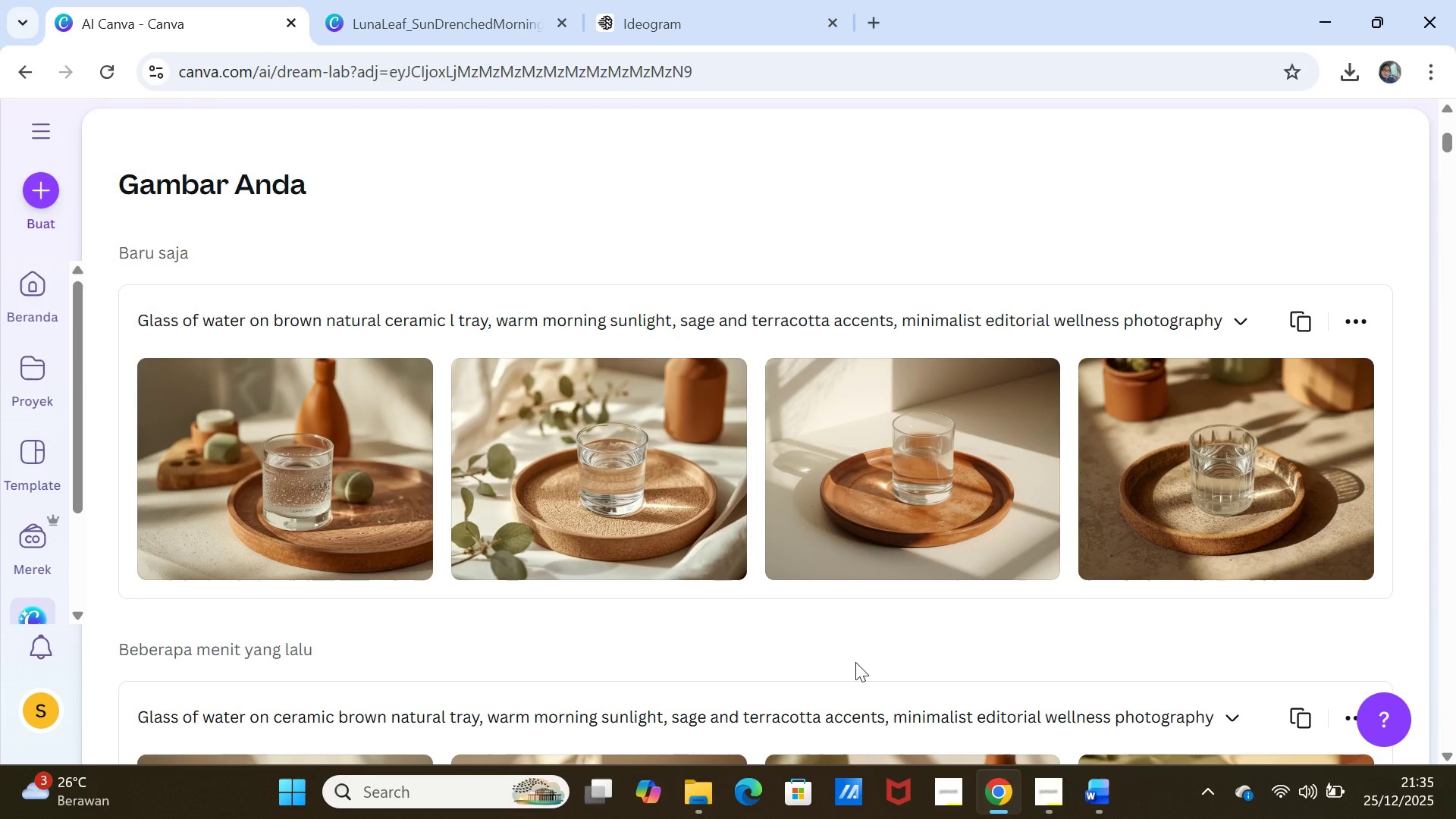 
wait(12.21)
 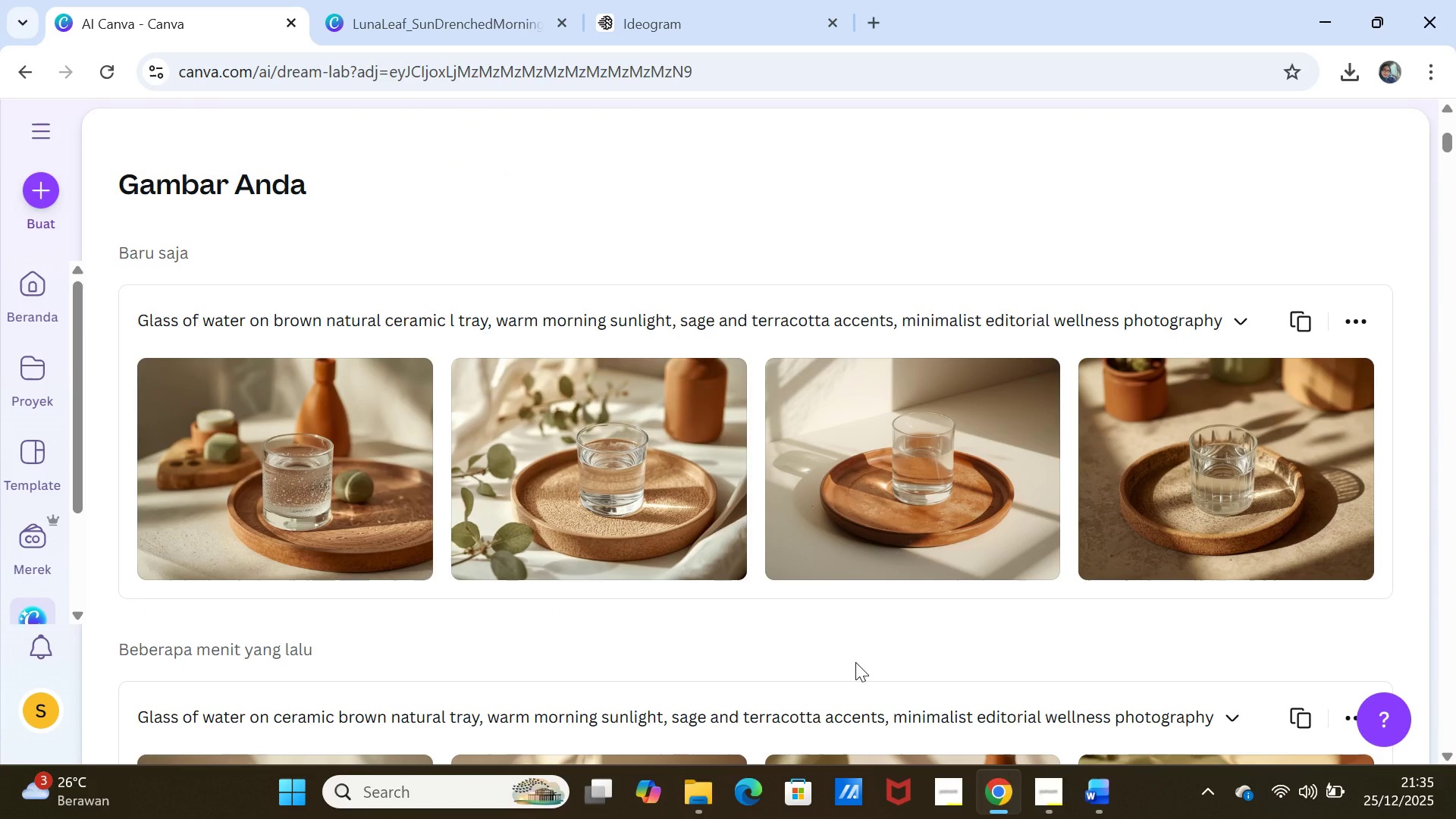 
left_click([1359, 374])
 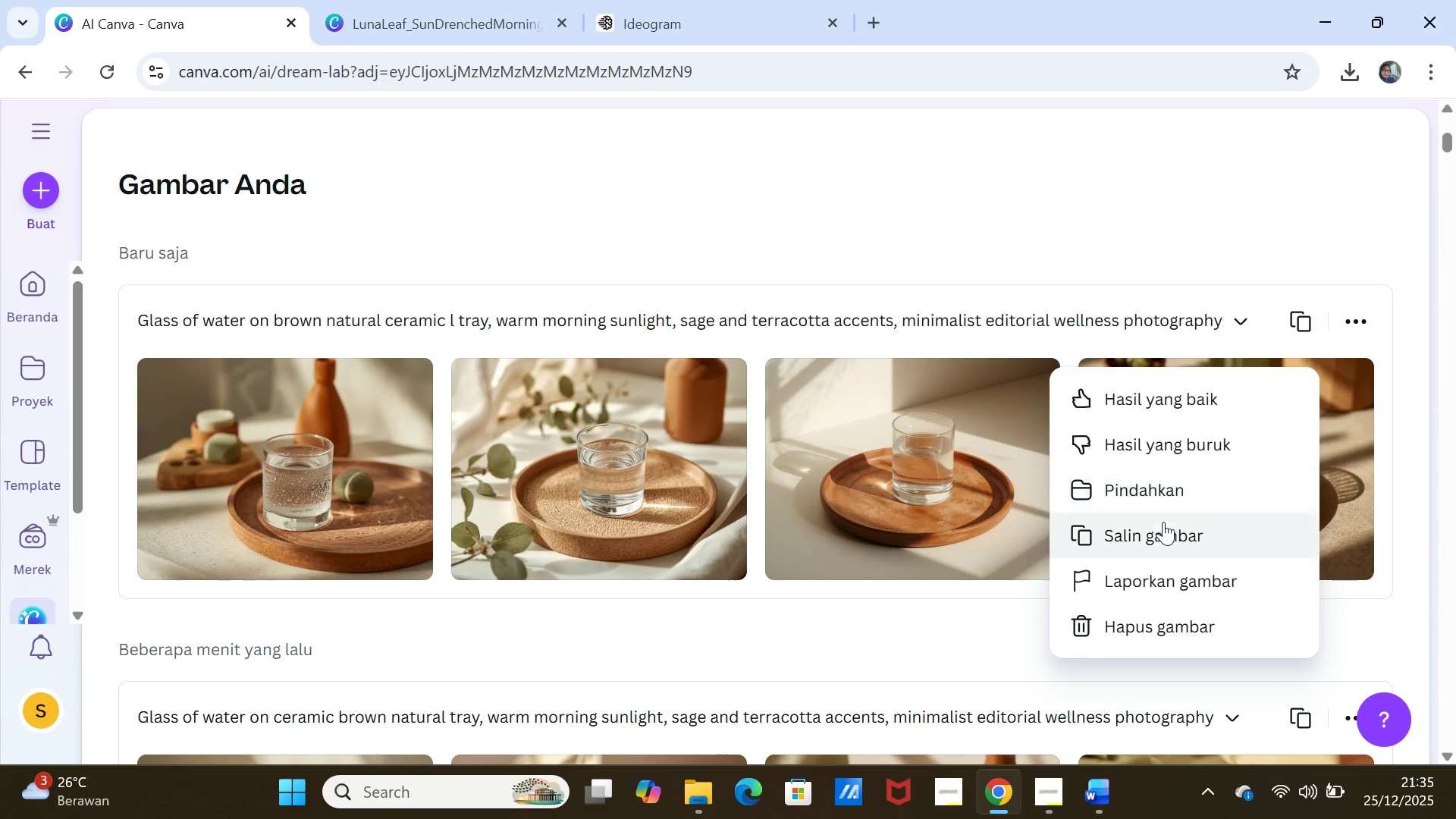 
left_click([1159, 530])
 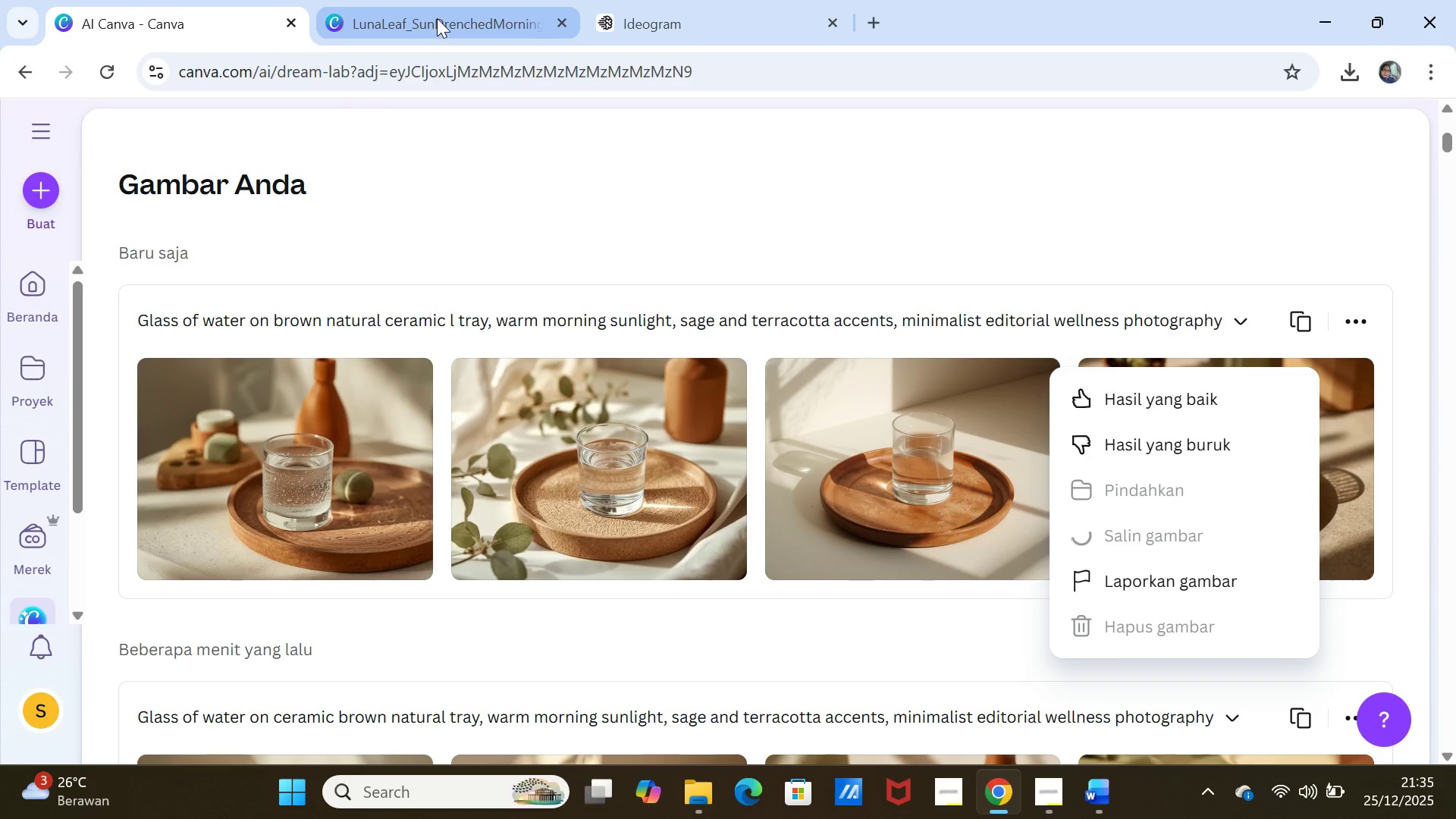 
left_click([437, 18])
 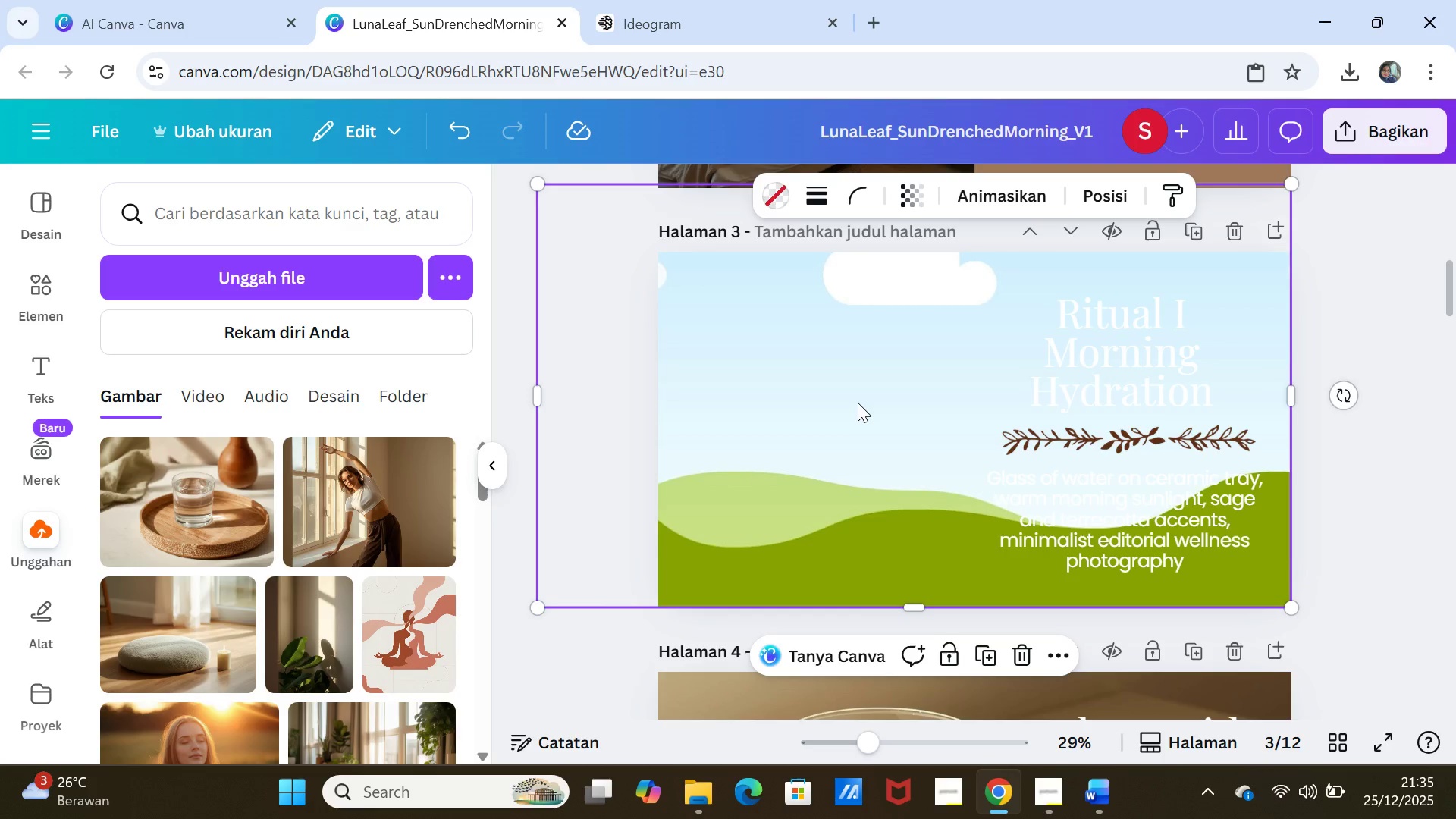 
right_click([857, 402])
 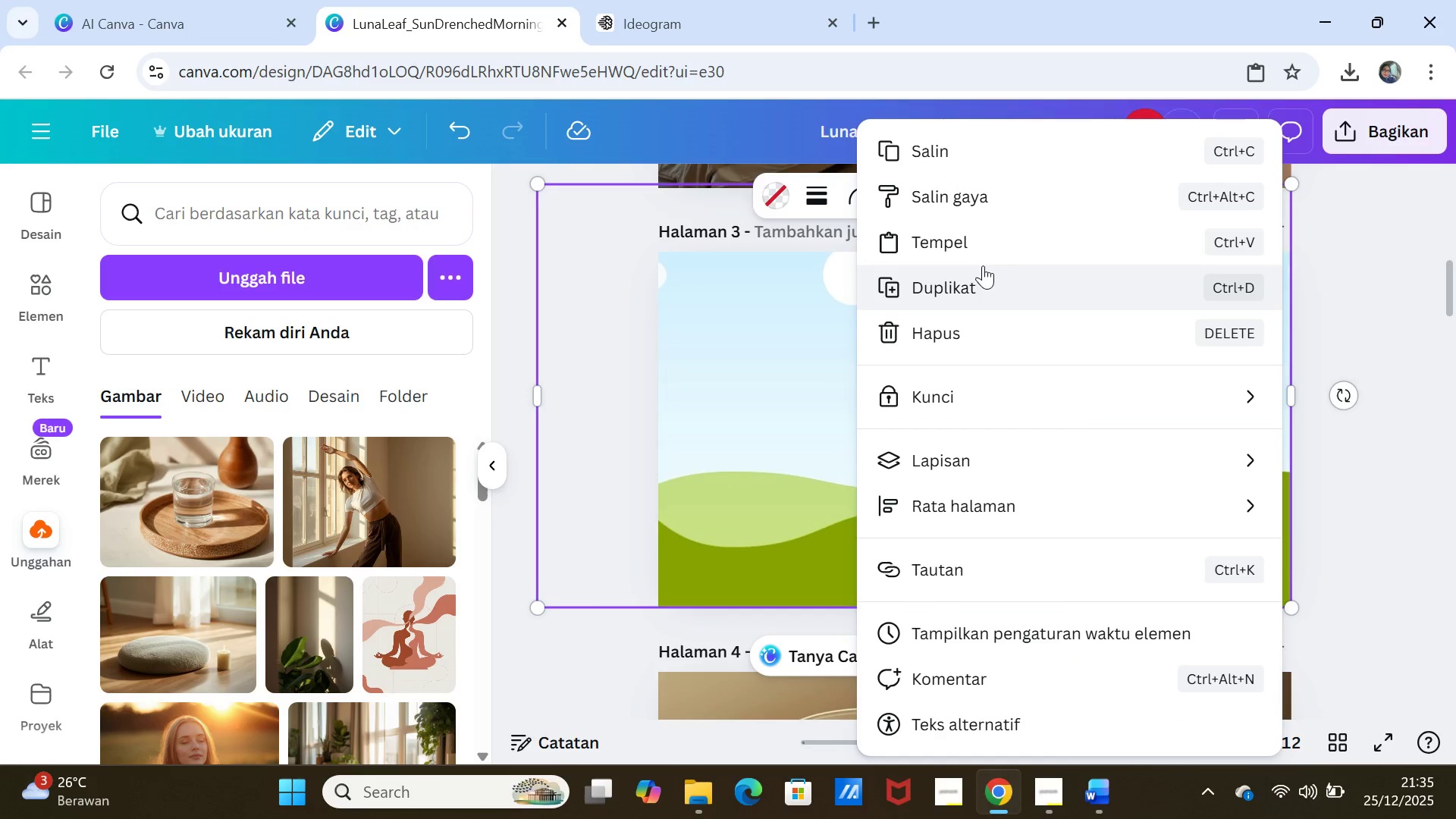 
left_click([979, 235])
 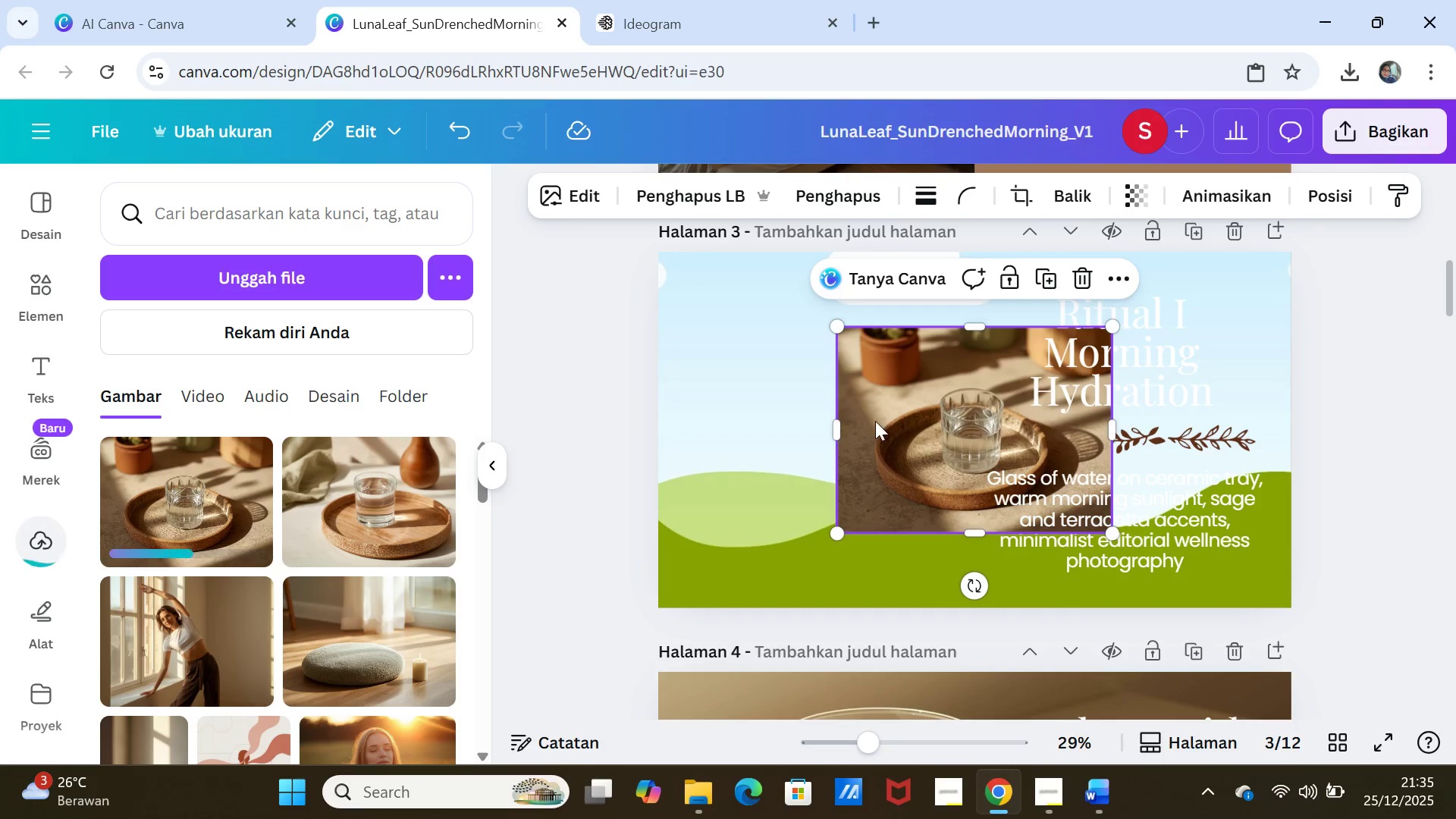 
left_click_drag(start_coordinate=[886, 425], to_coordinate=[867, 391])
 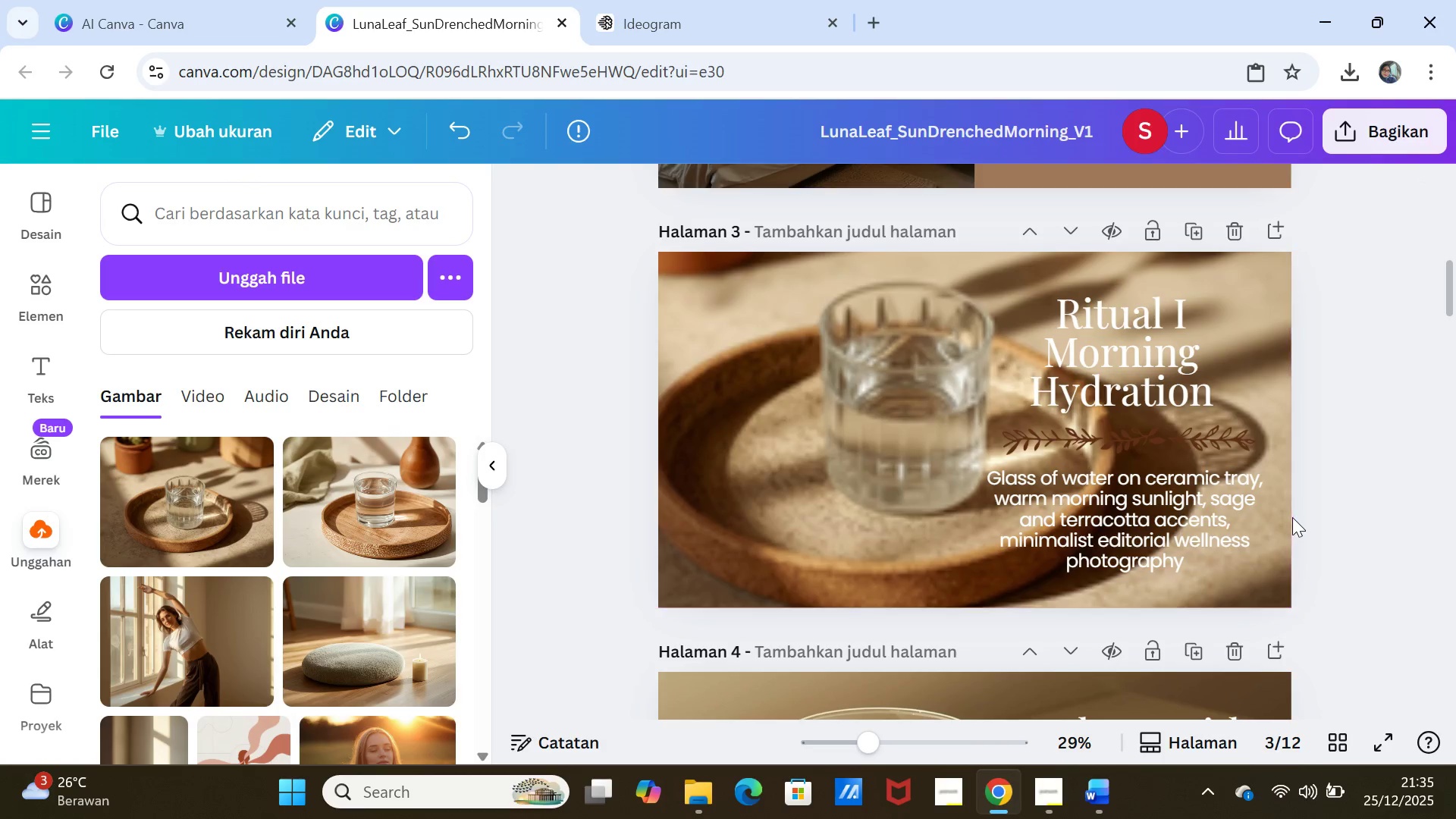 
wait(5.69)
 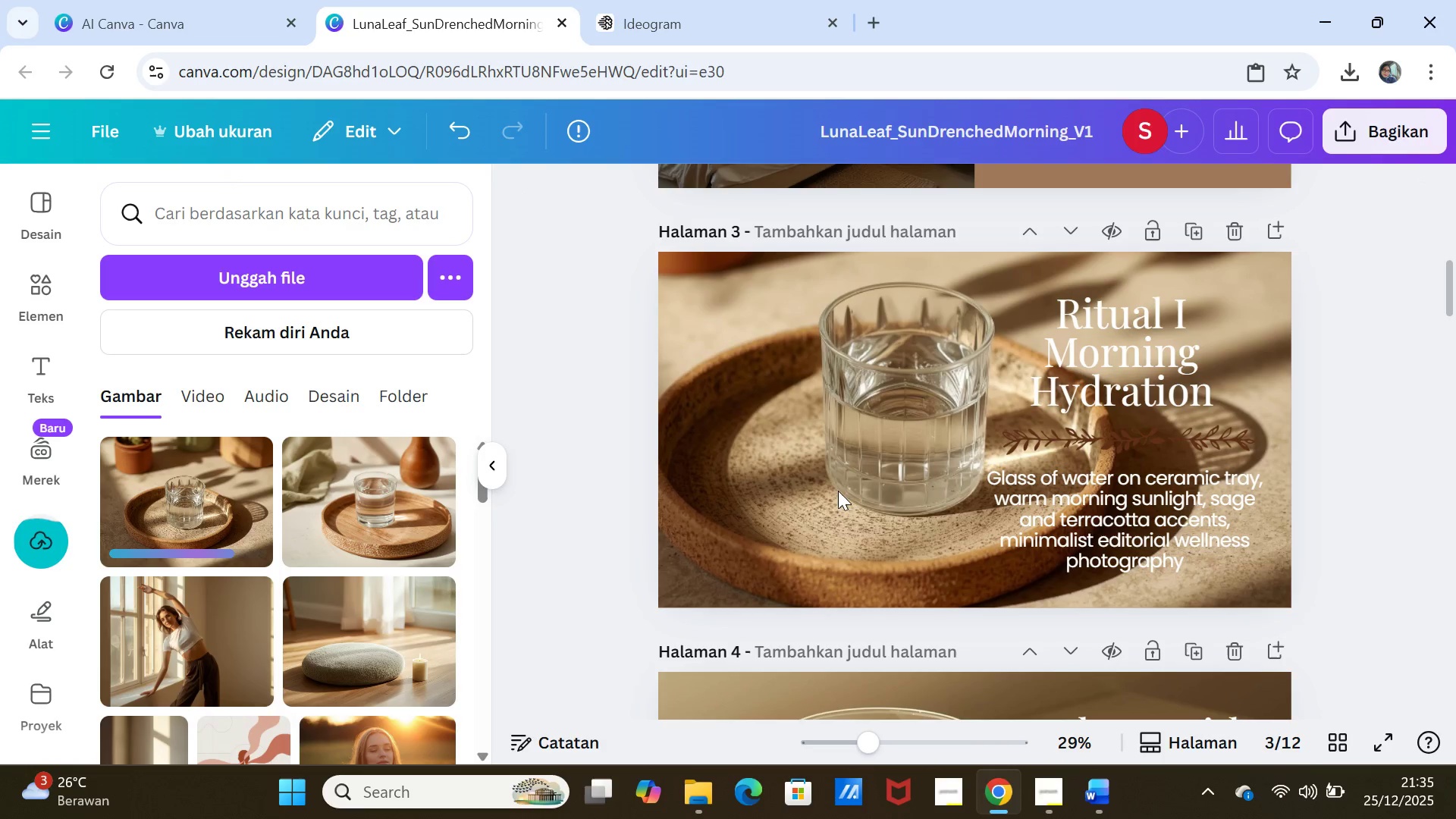 
left_click([1316, 526])
 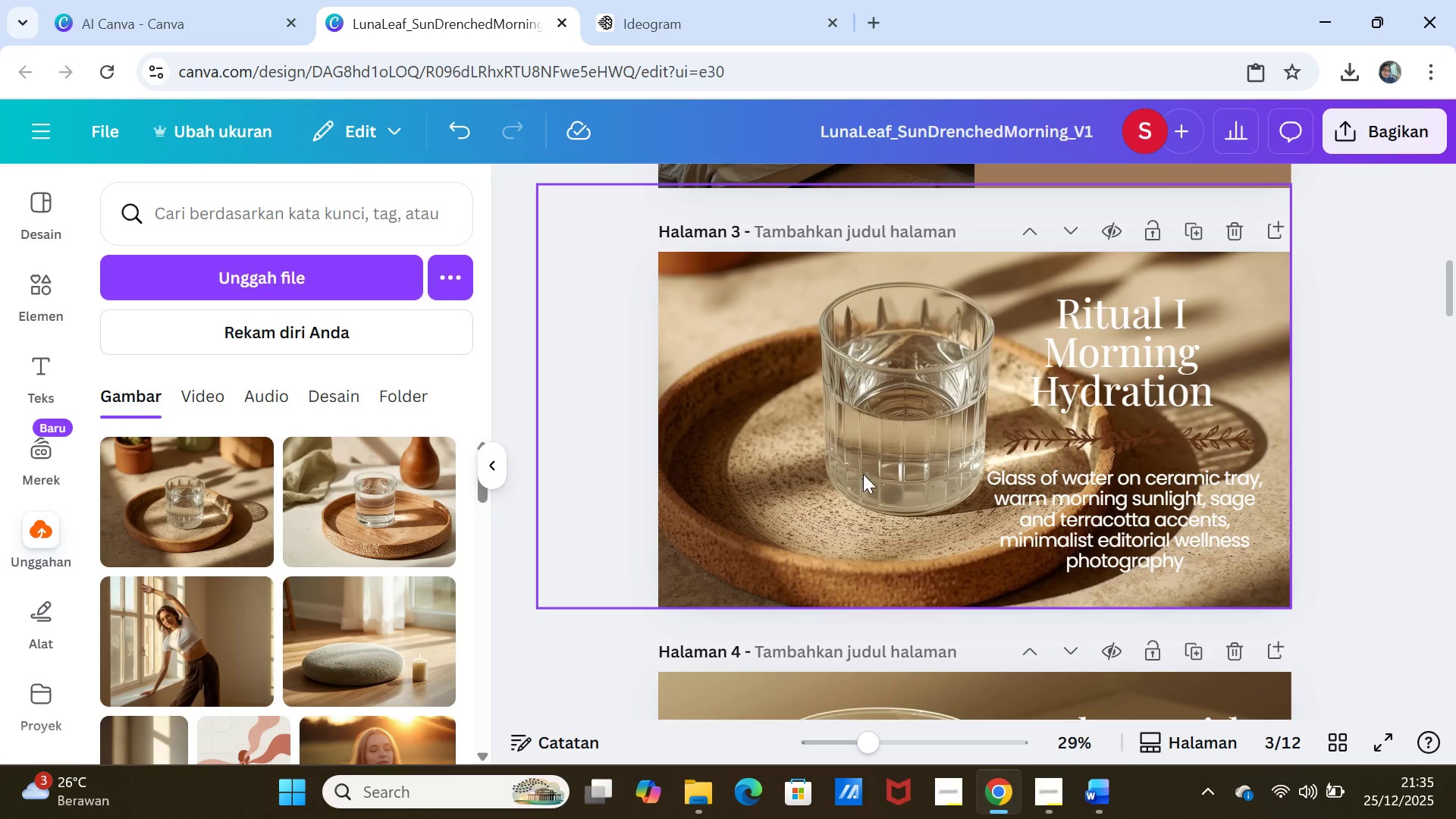 
left_click([858, 471])
 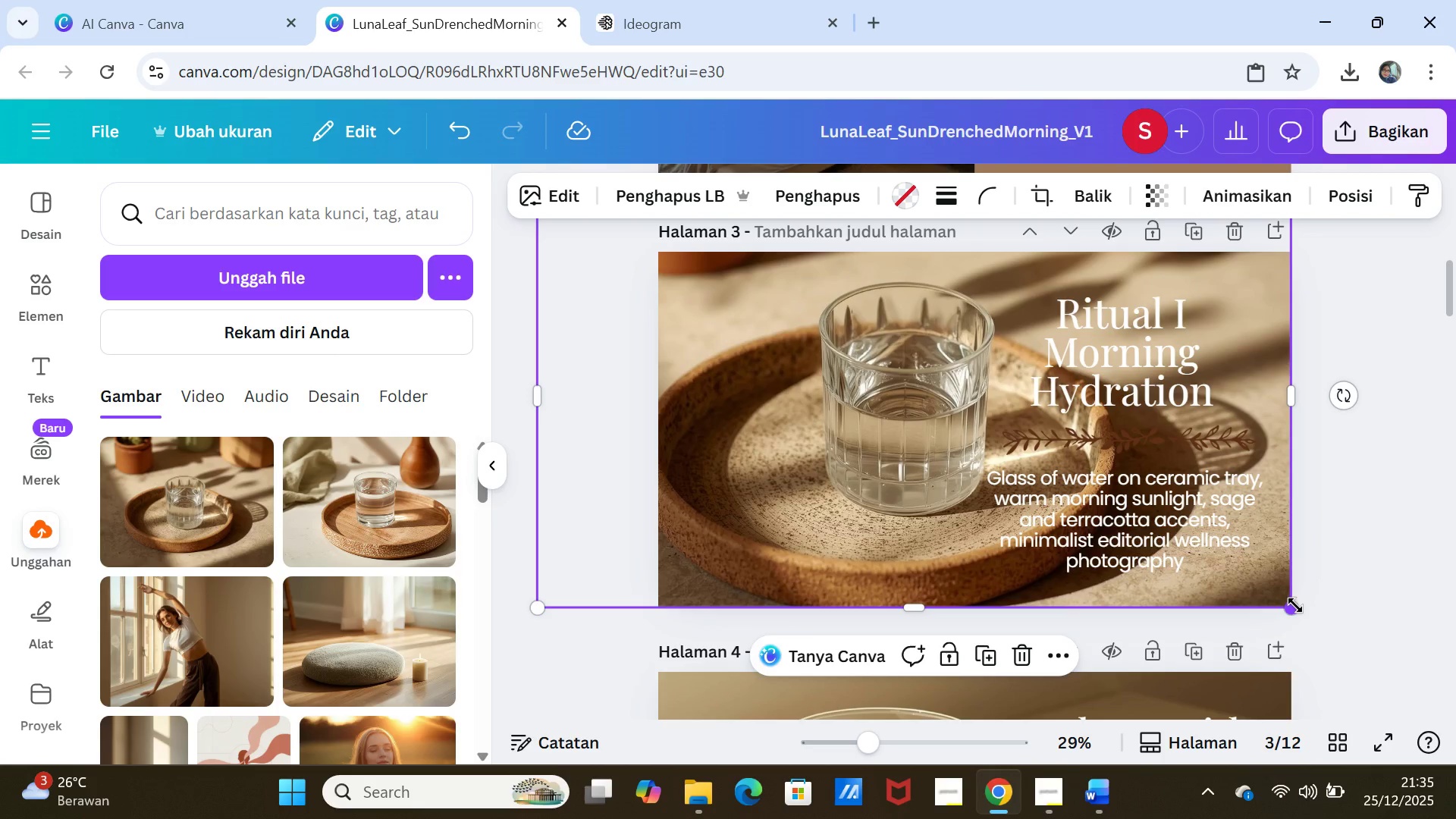 
left_click_drag(start_coordinate=[1294, 605], to_coordinate=[1298, 598])
 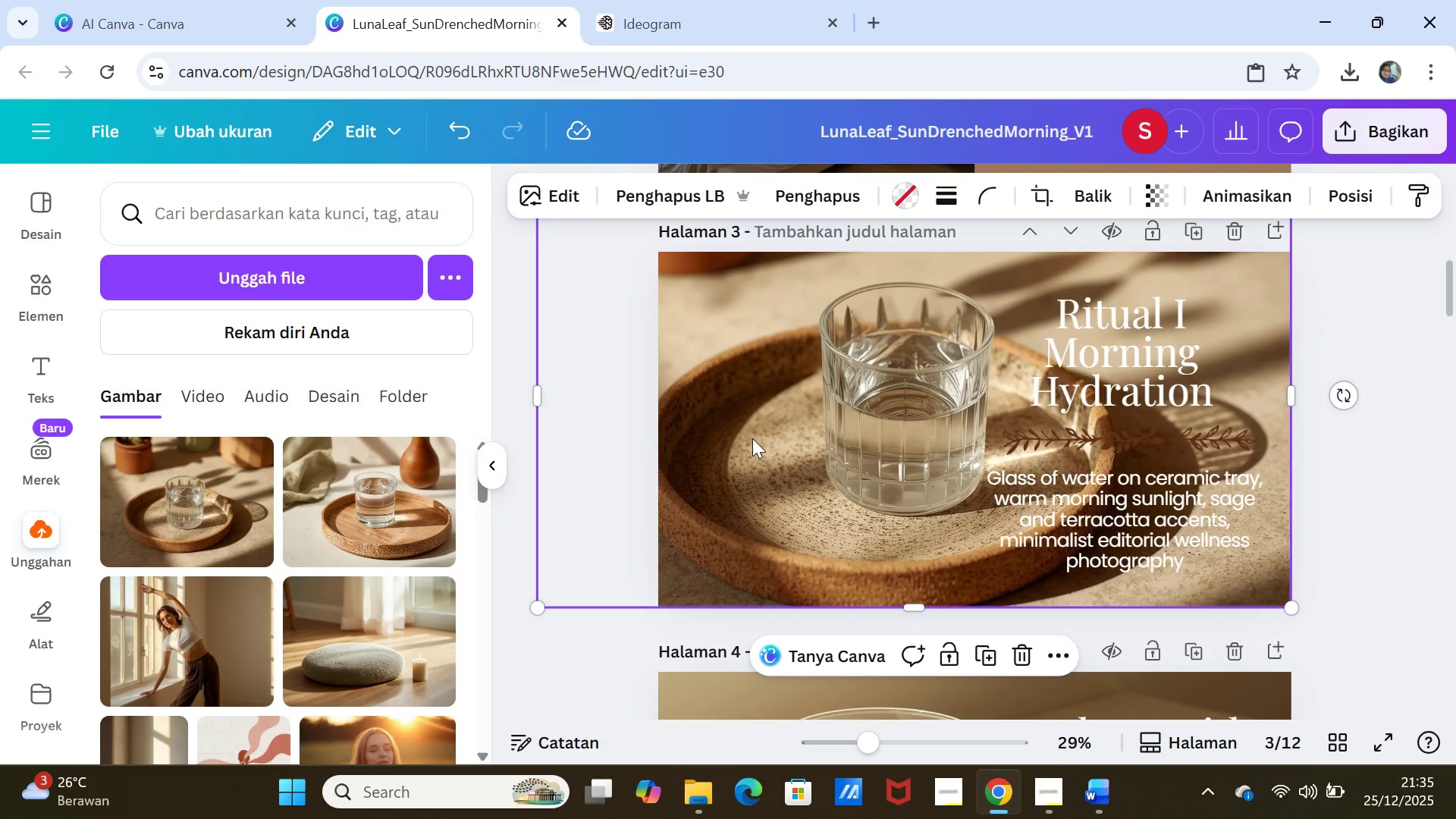 
left_click_drag(start_coordinate=[752, 438], to_coordinate=[784, 437])
 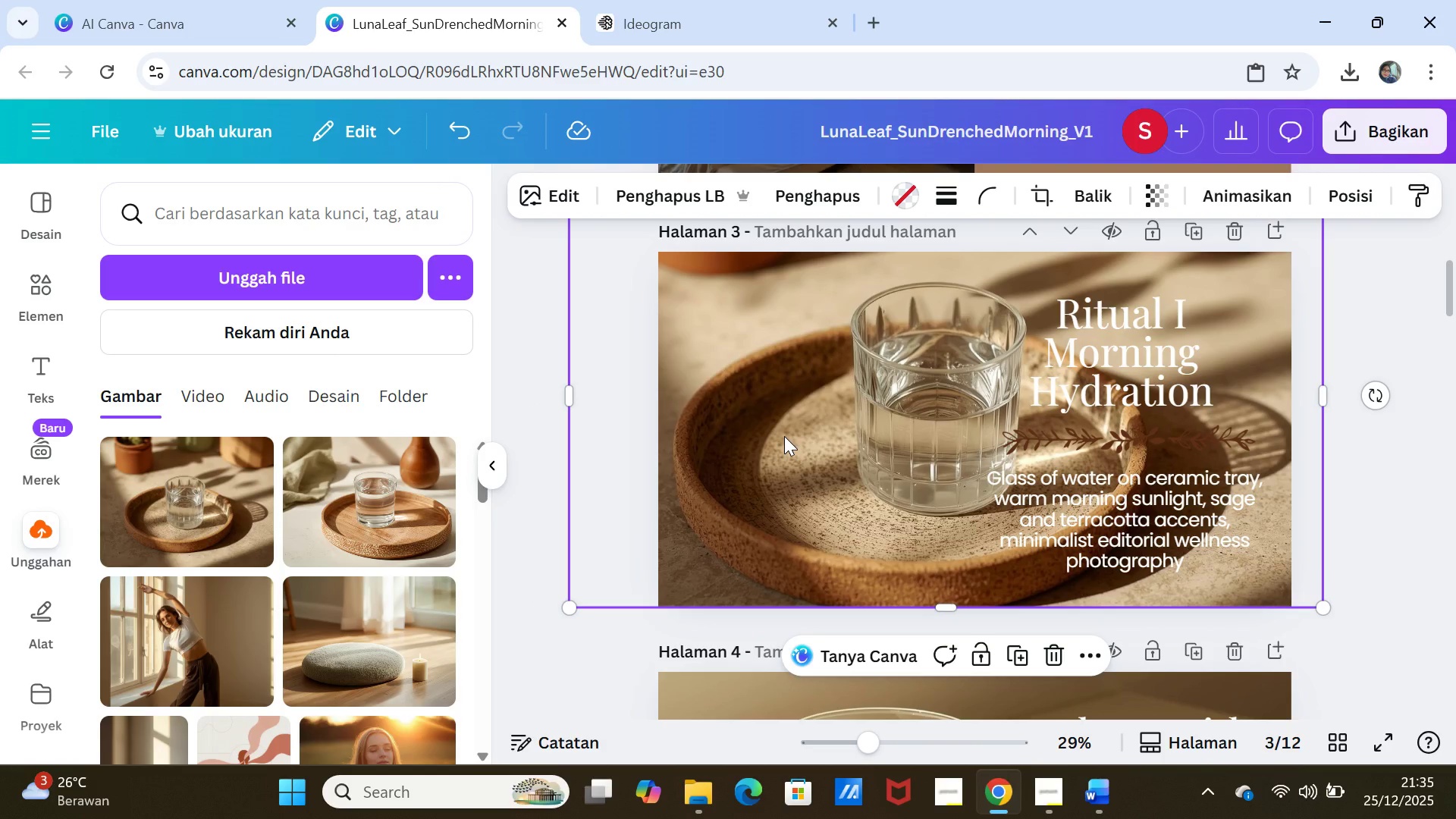 
left_click([784, 436])
 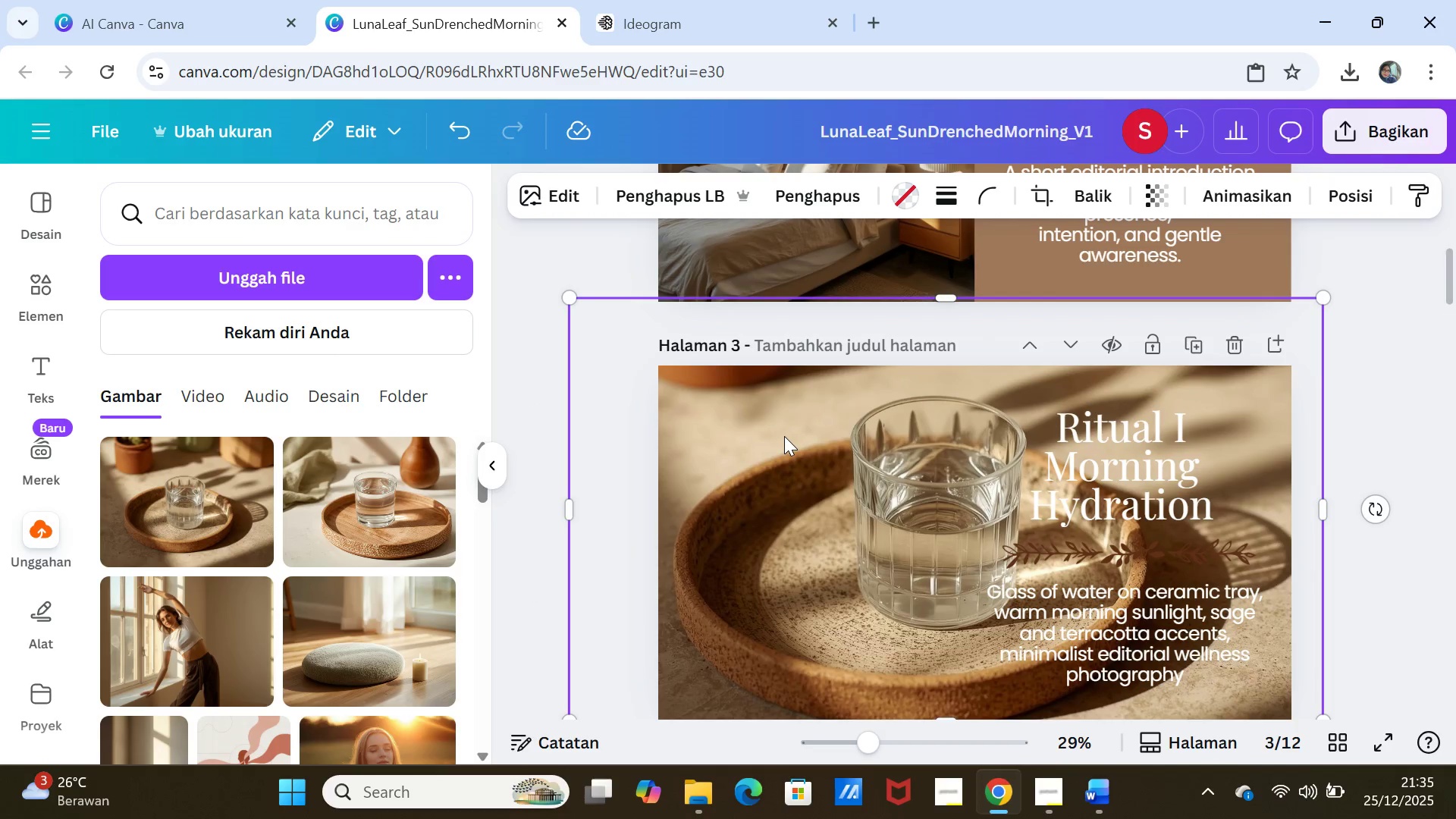 
scroll: coordinate [784, 436], scroll_direction: up, amount: 1.0
 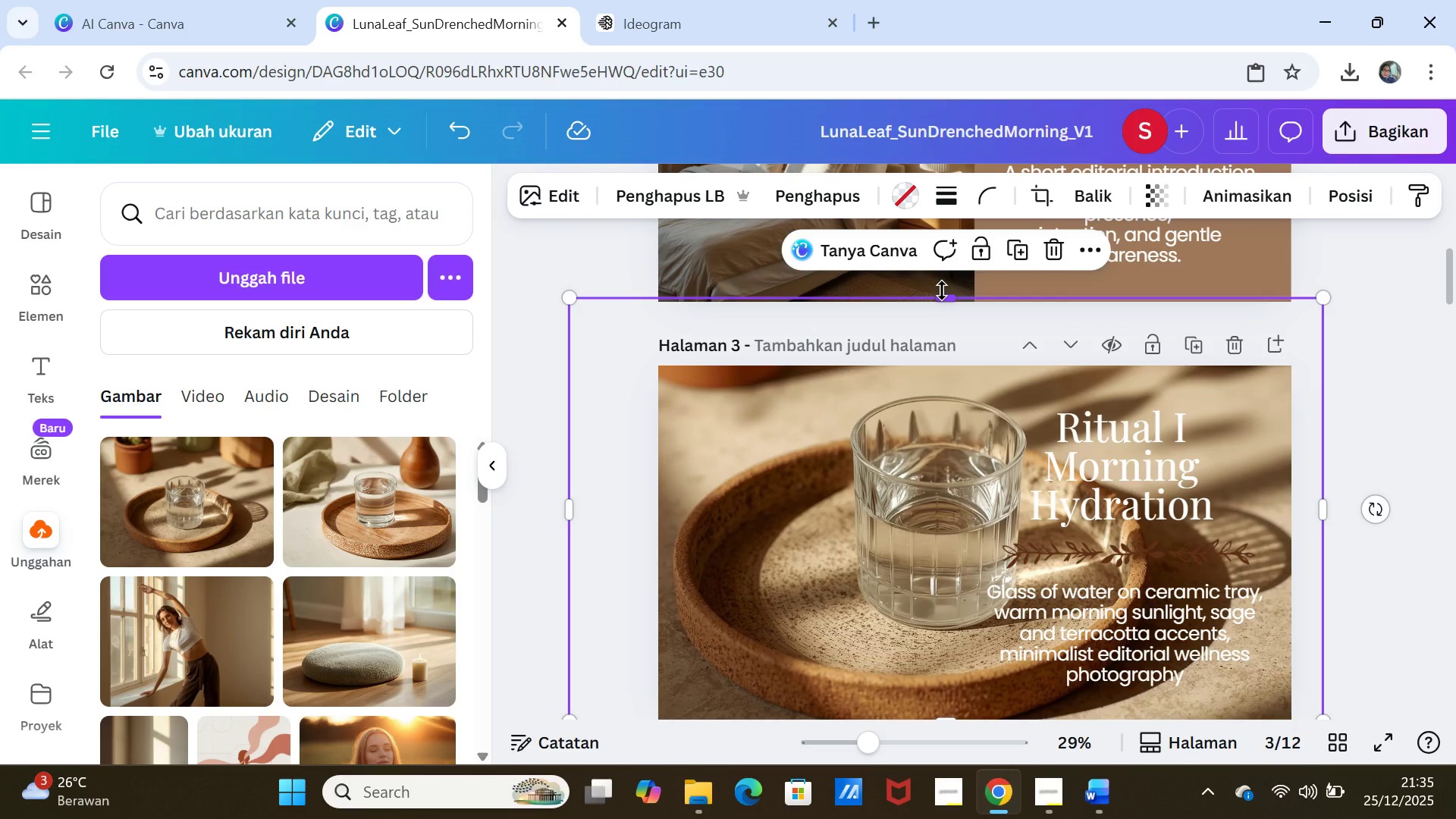 
left_click_drag(start_coordinate=[948, 300], to_coordinate=[946, 265])
 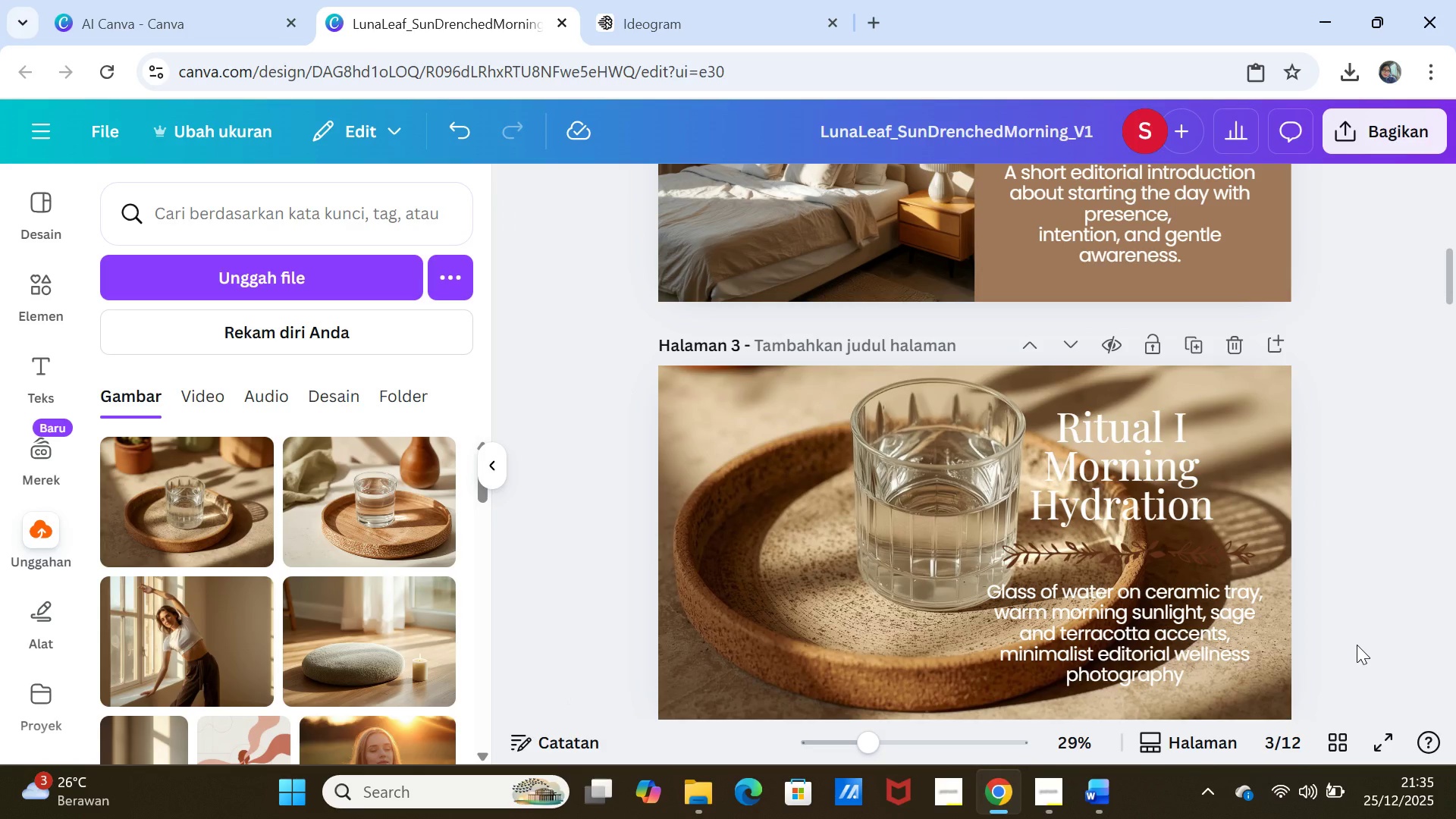 
scroll: coordinate [1357, 645], scroll_direction: down, amount: 2.0
 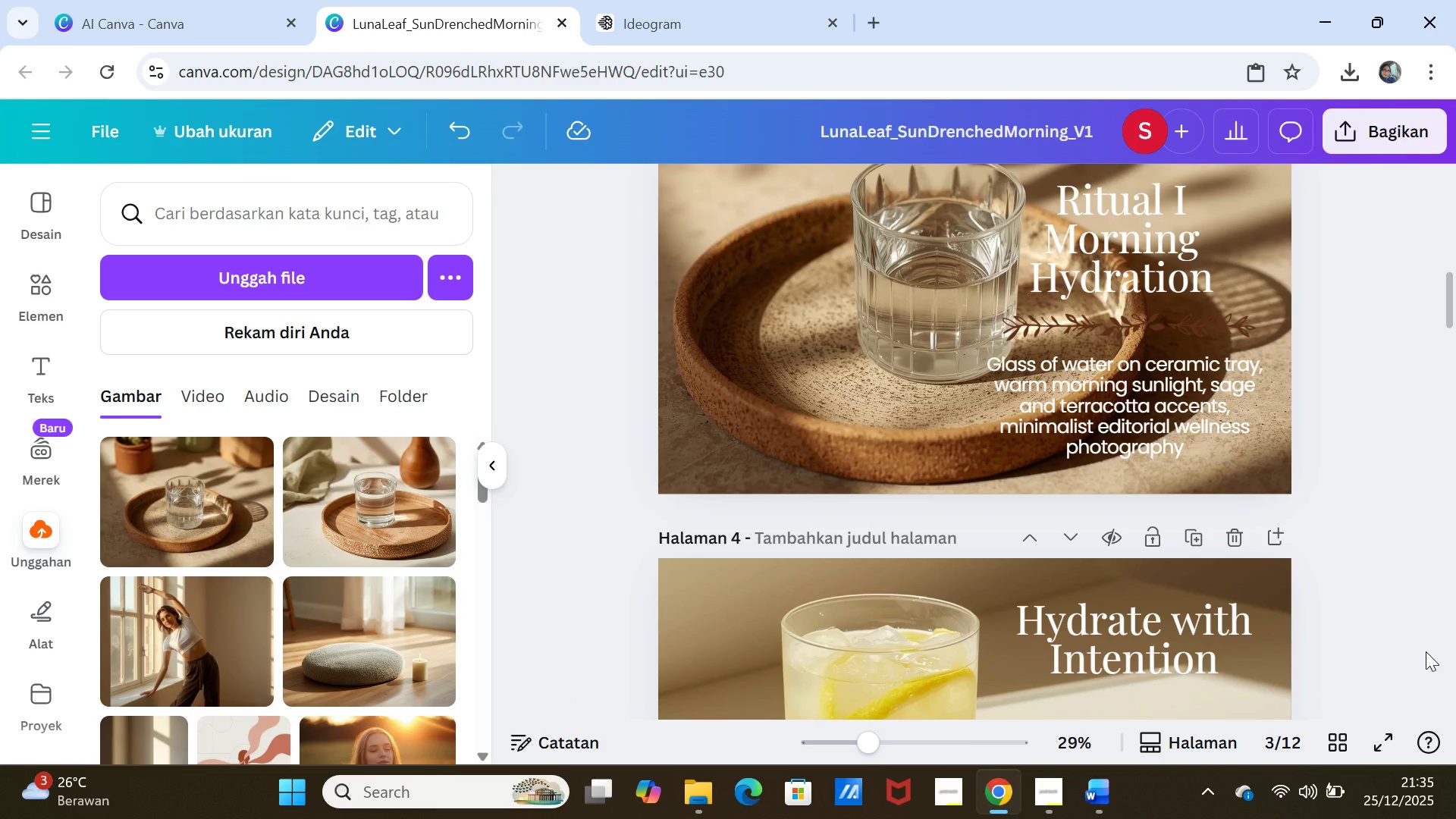 
scroll: coordinate [1426, 651], scroll_direction: up, amount: 6.0
 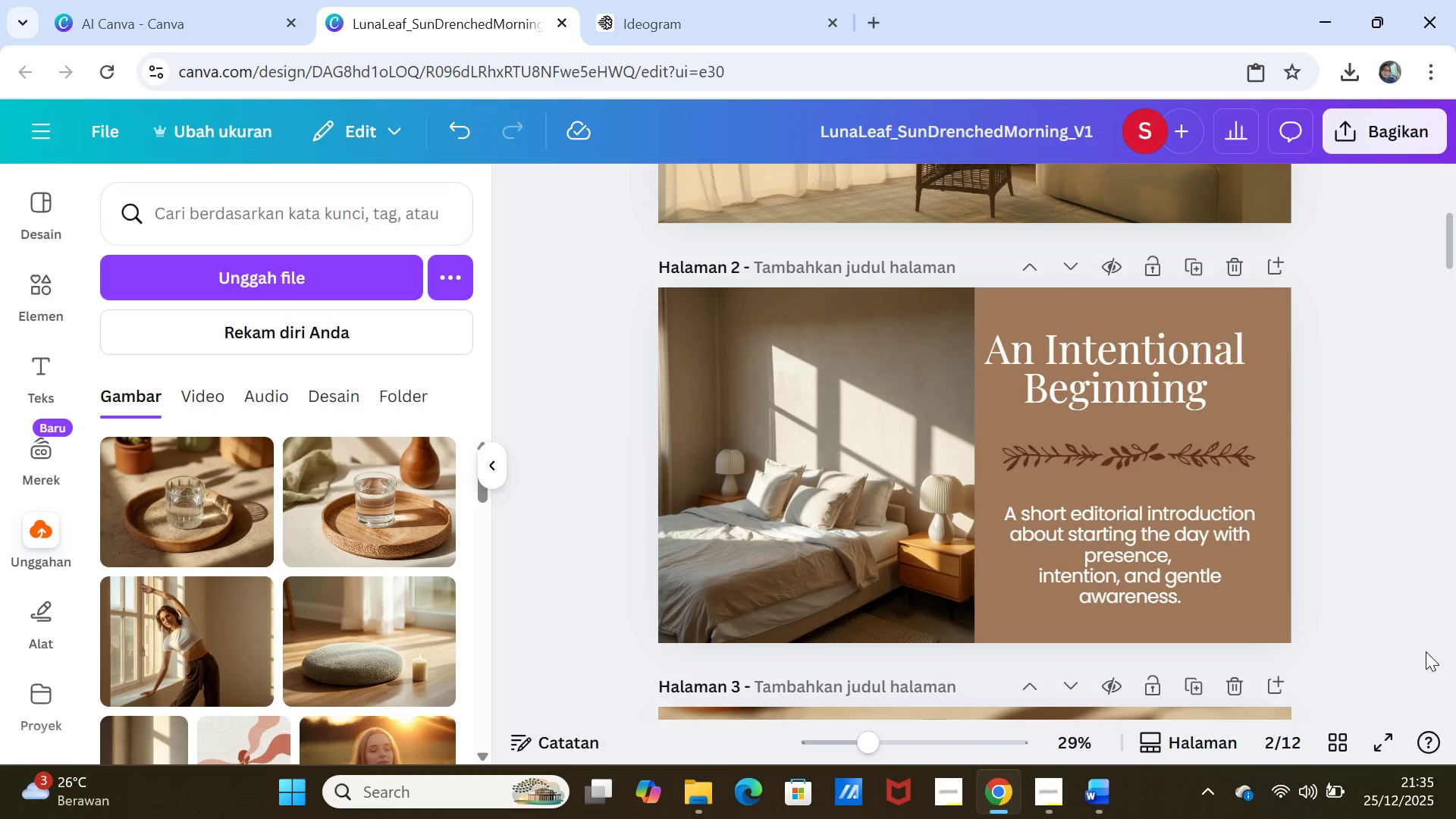 
scroll: coordinate [1426, 651], scroll_direction: down, amount: 1.0
 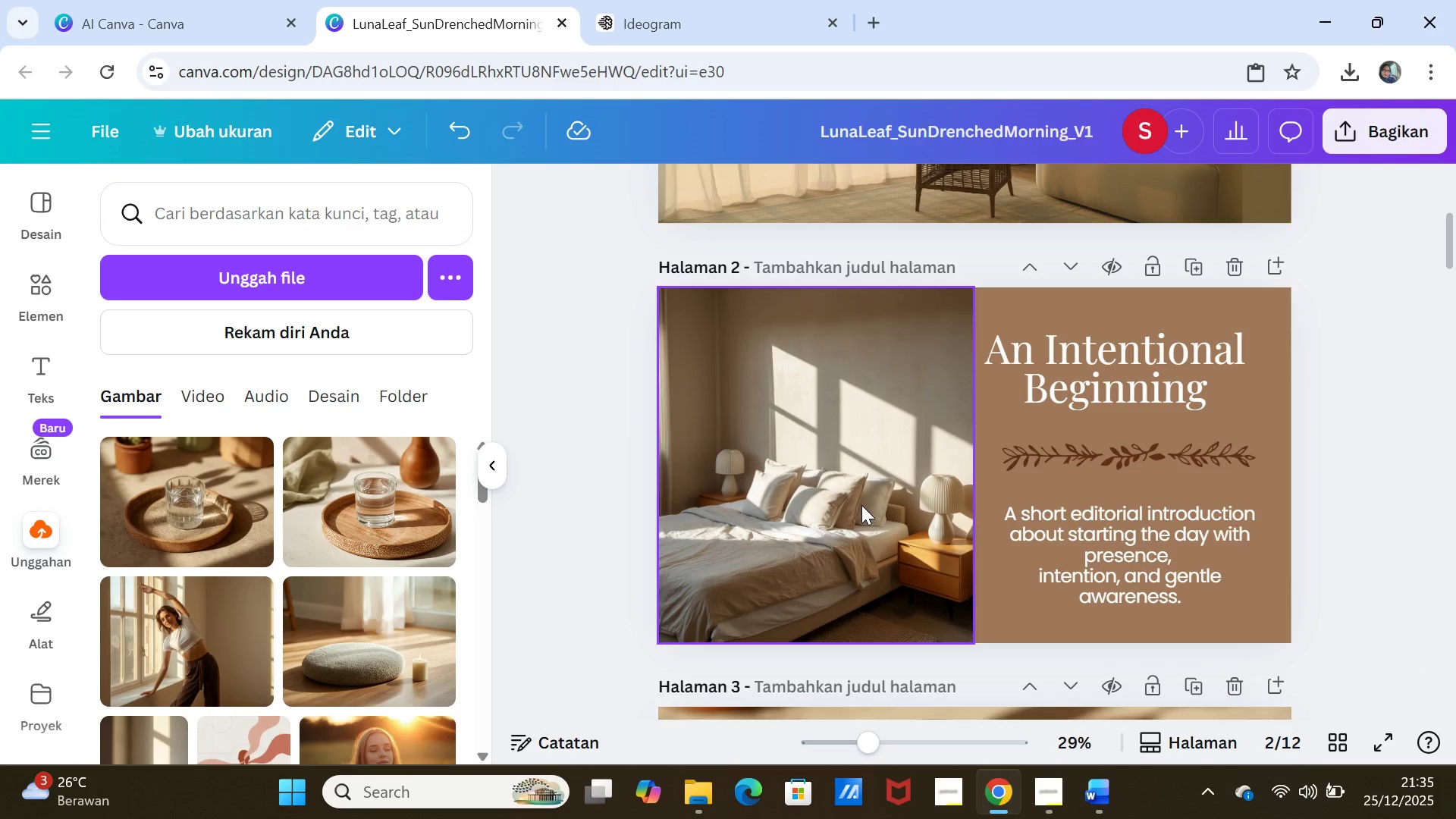 
left_click([861, 504])
 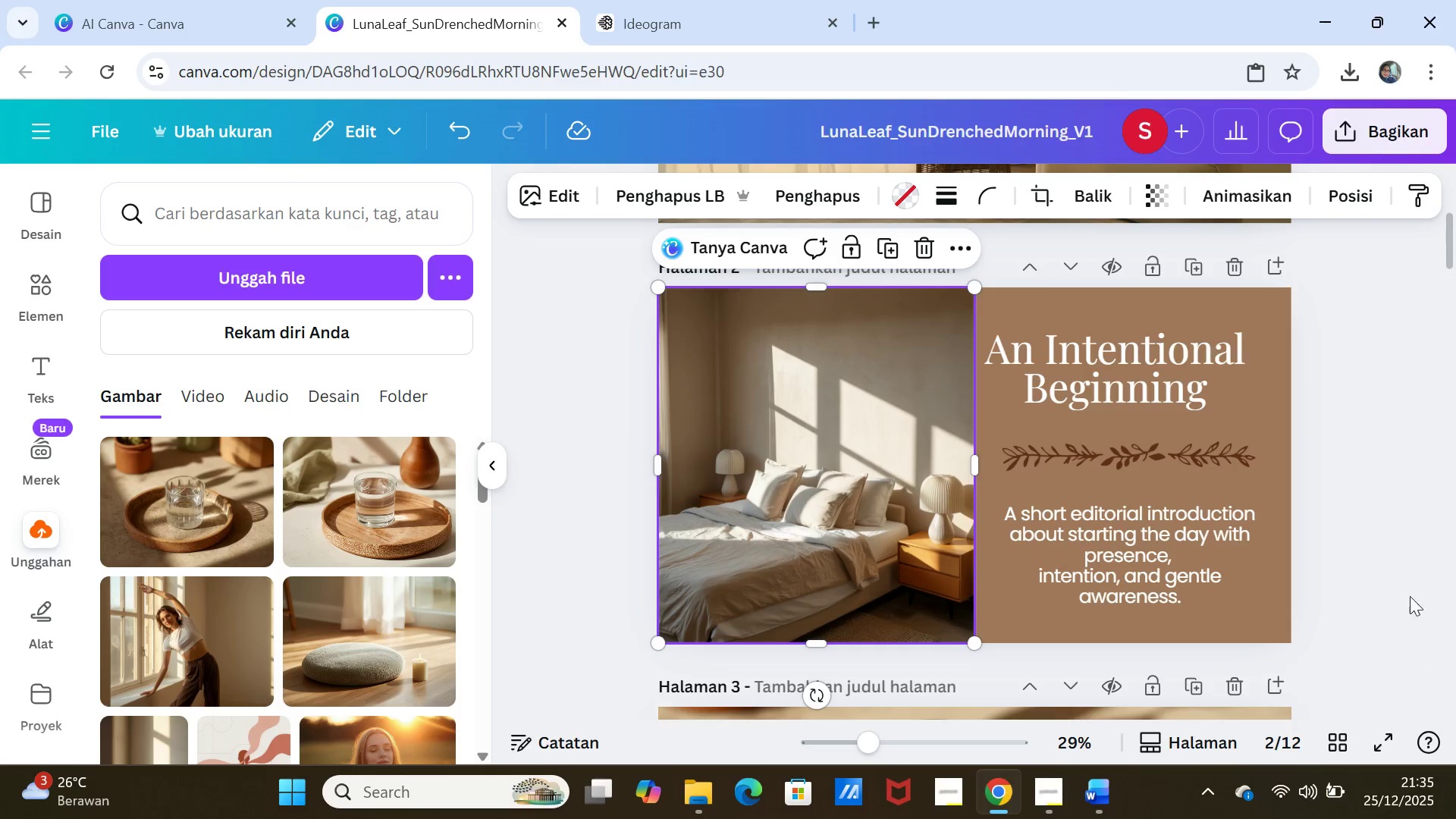 
scroll: coordinate [1371, 616], scroll_direction: down, amount: 7.0
 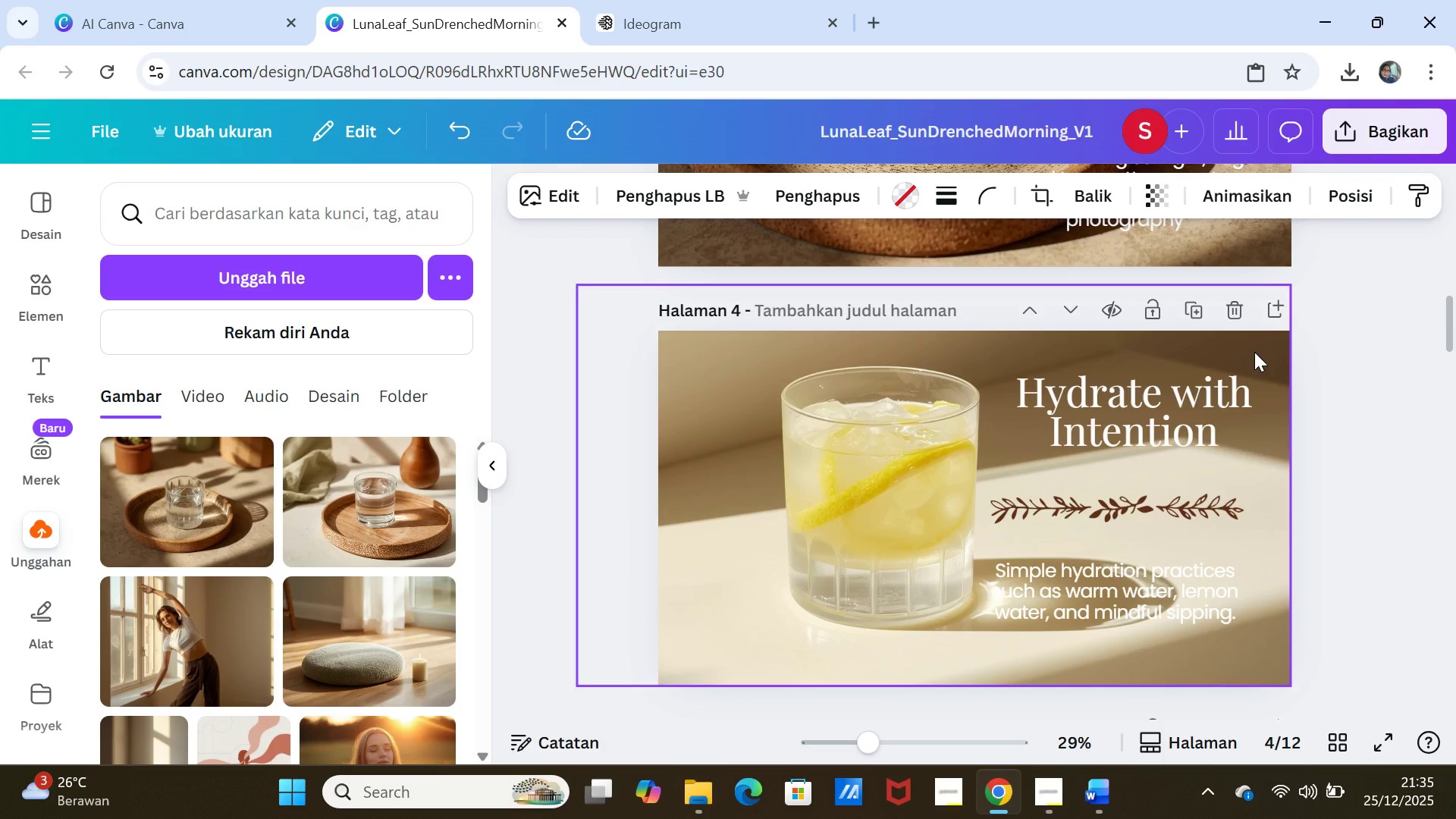 
left_click([1254, 352])
 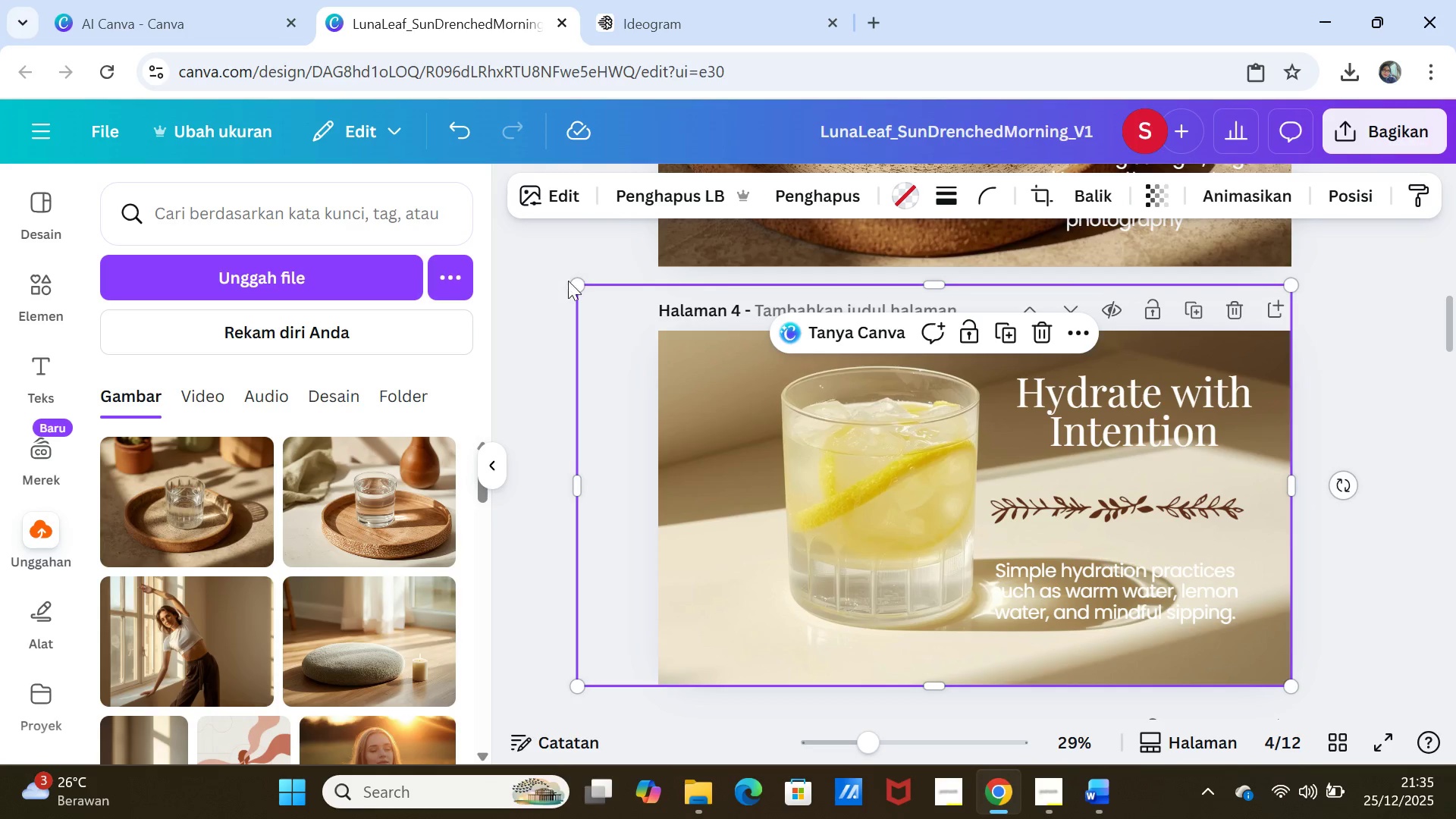 
left_click_drag(start_coordinate=[575, 285], to_coordinate=[661, 326])
 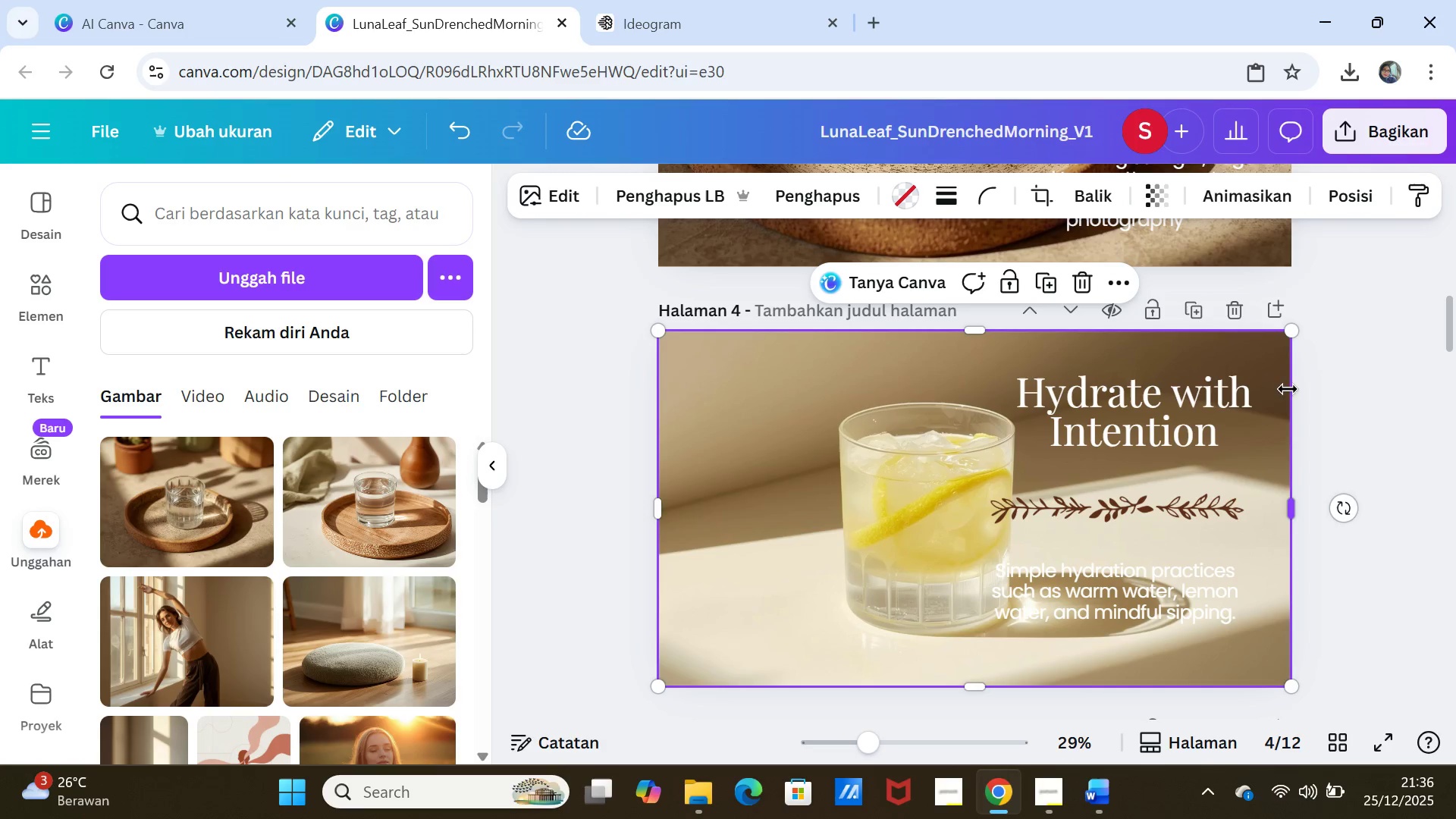 
left_click_drag(start_coordinate=[1288, 329], to_coordinate=[932, 450])
 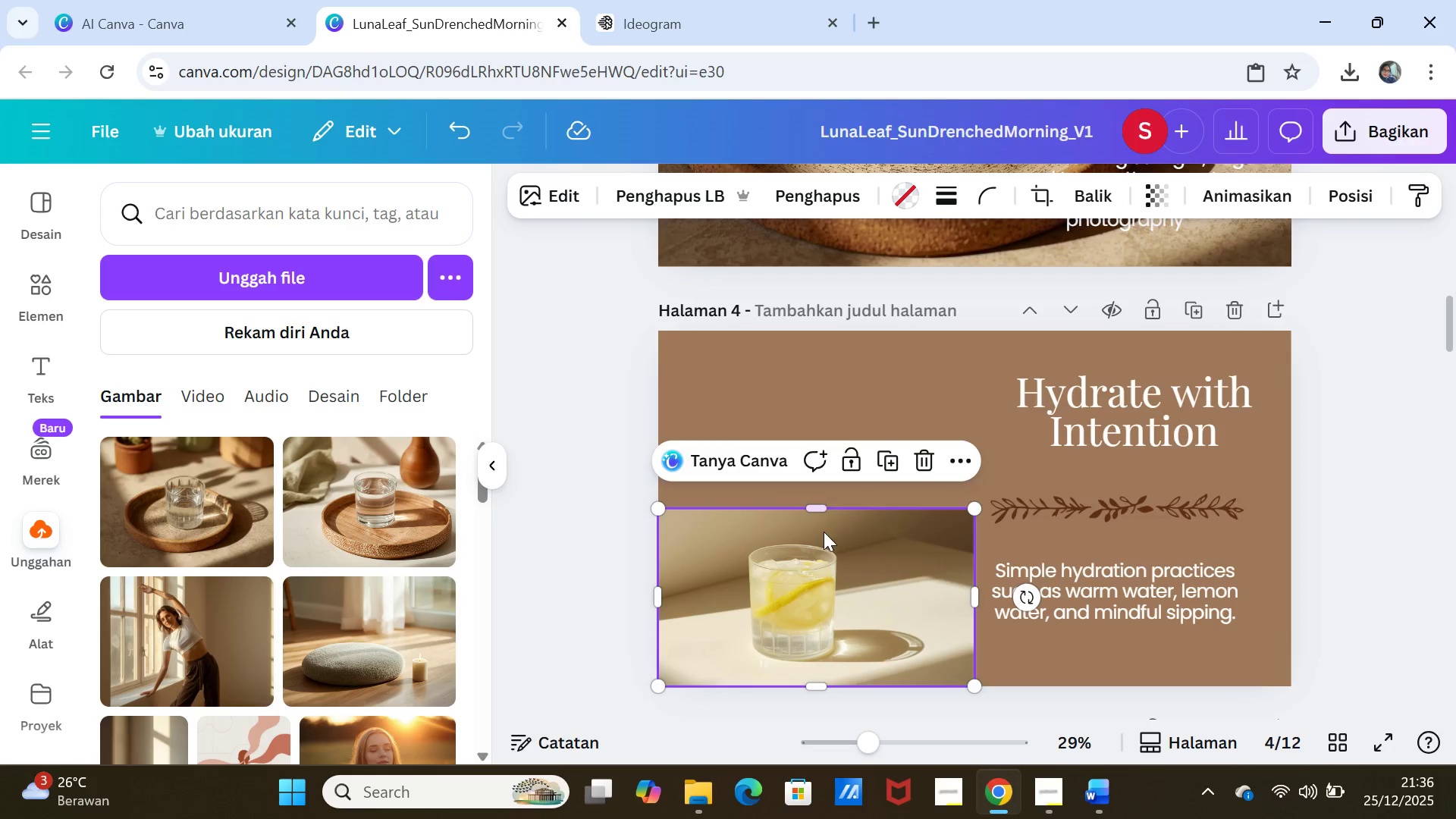 
left_click_drag(start_coordinate=[829, 545], to_coordinate=[830, 450])
 